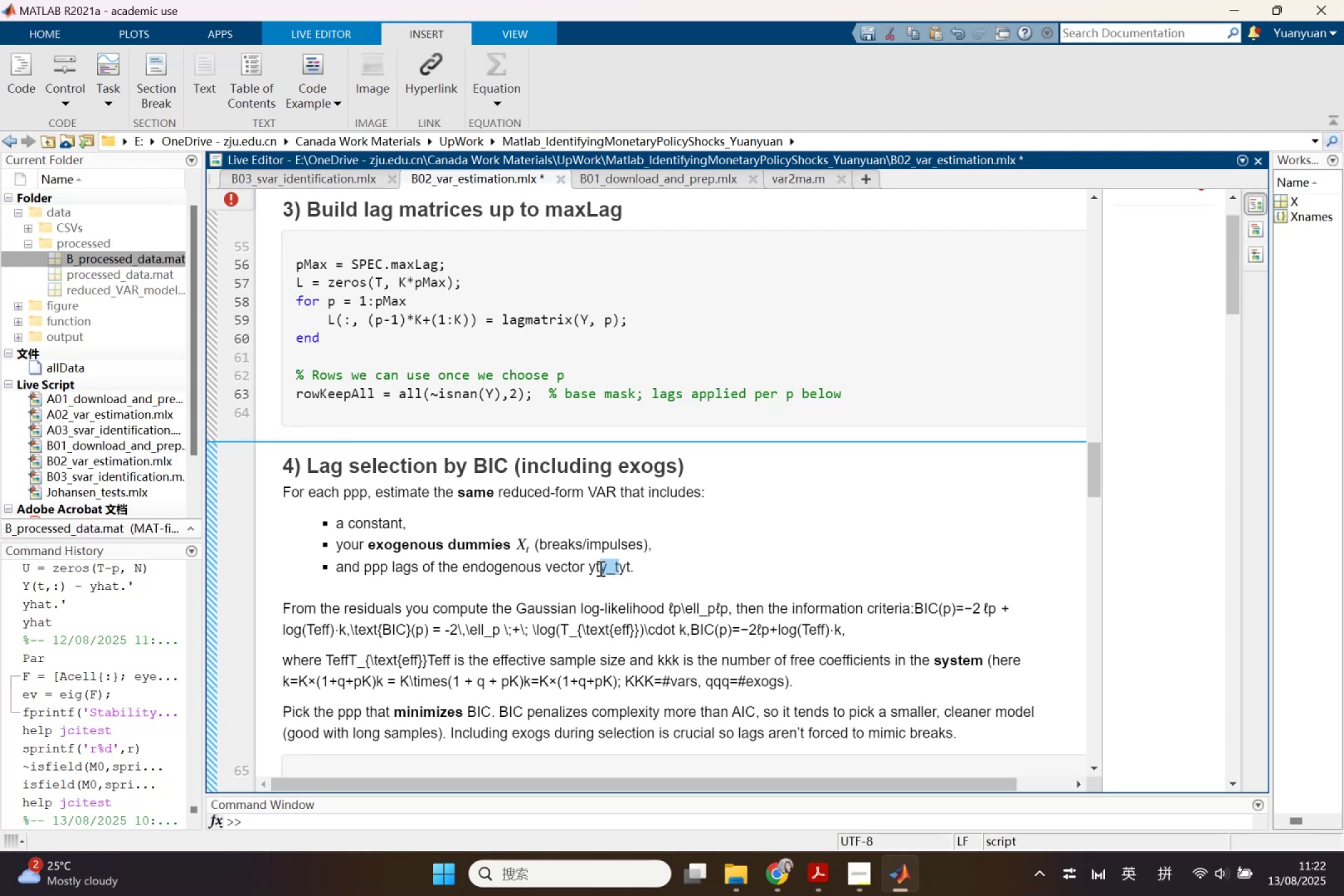 
left_click([599, 568])
 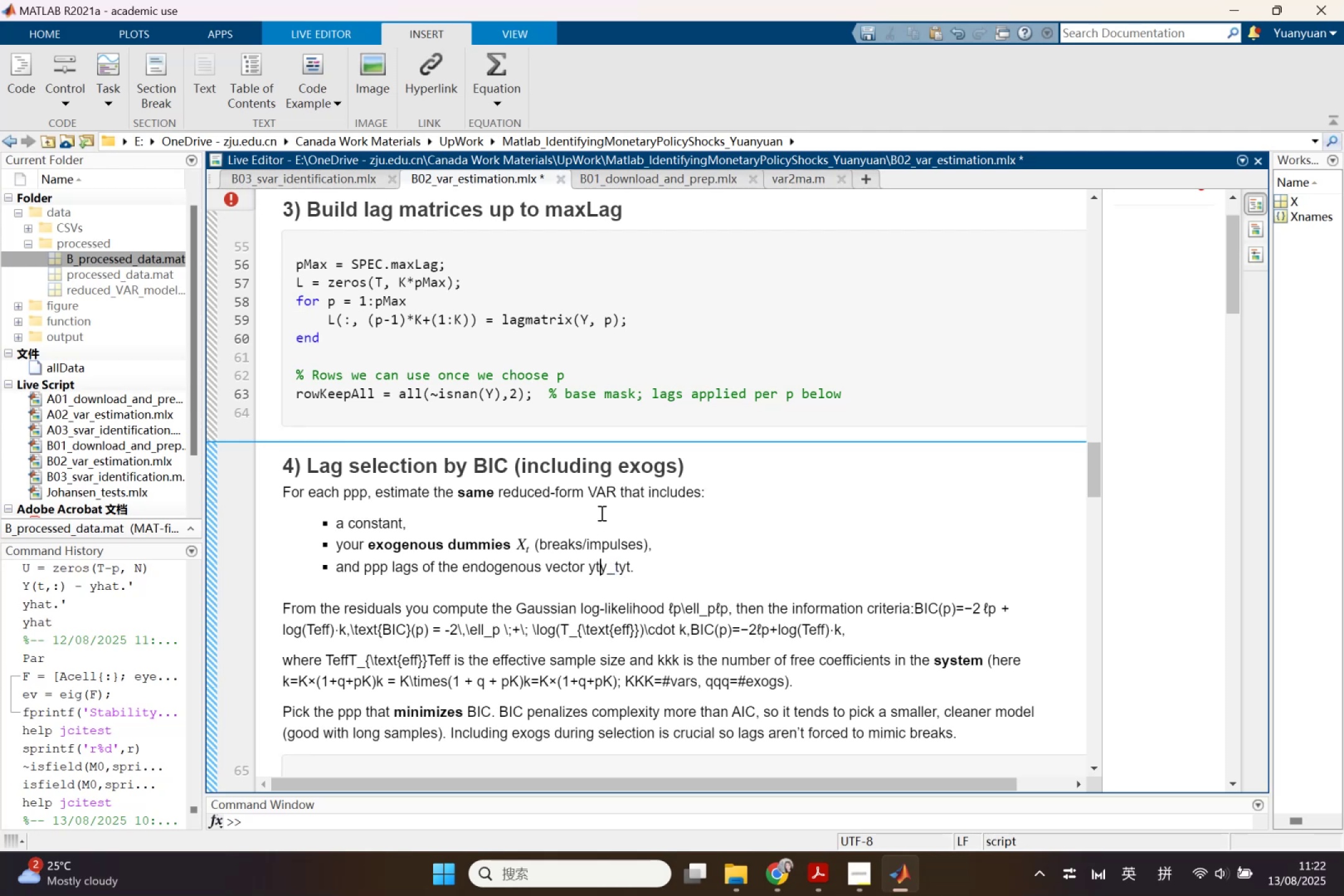 
key(Control+Shift+L)
 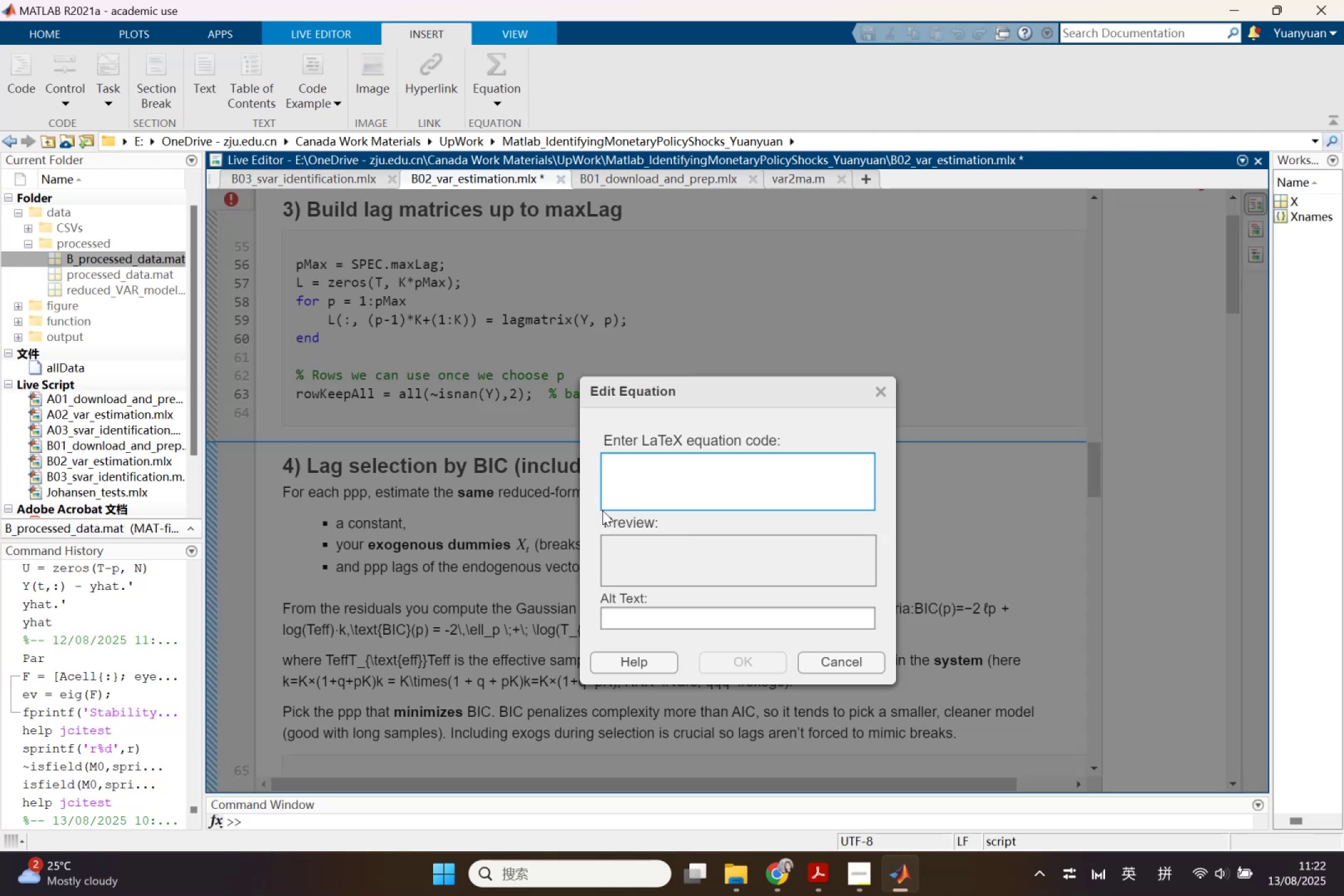 
key(Control+V)
 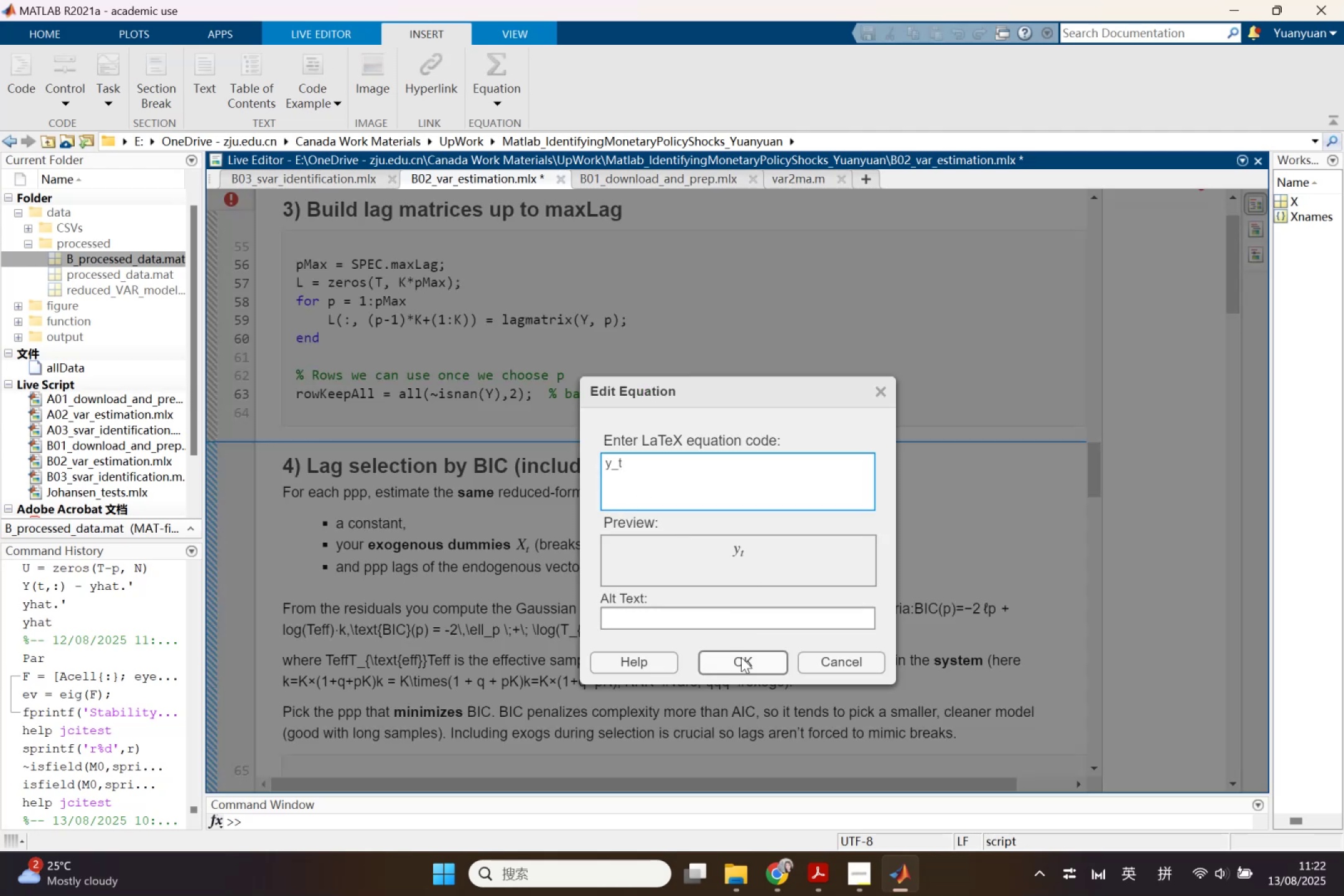 
left_click([740, 661])
 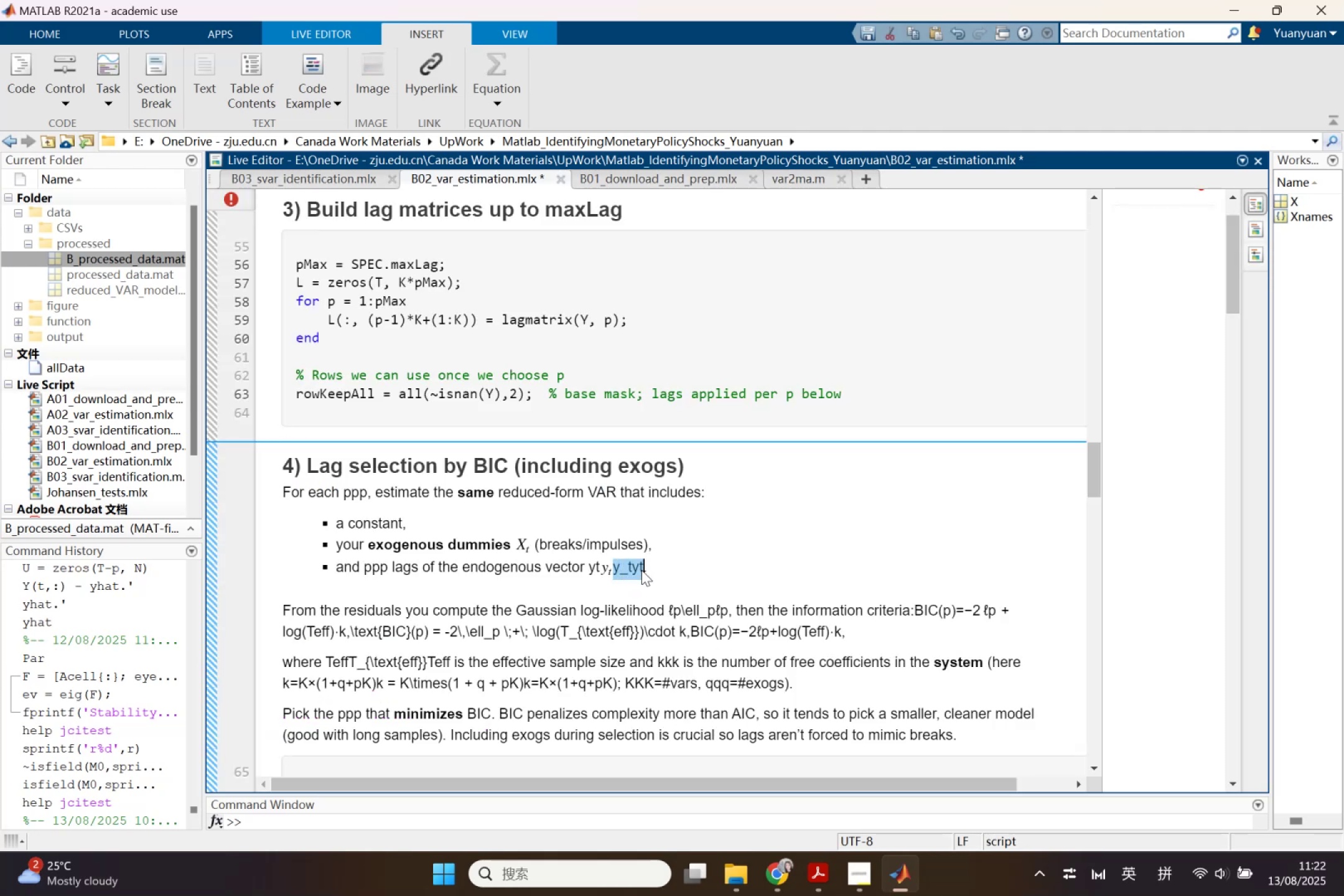 
key(Backspace)
 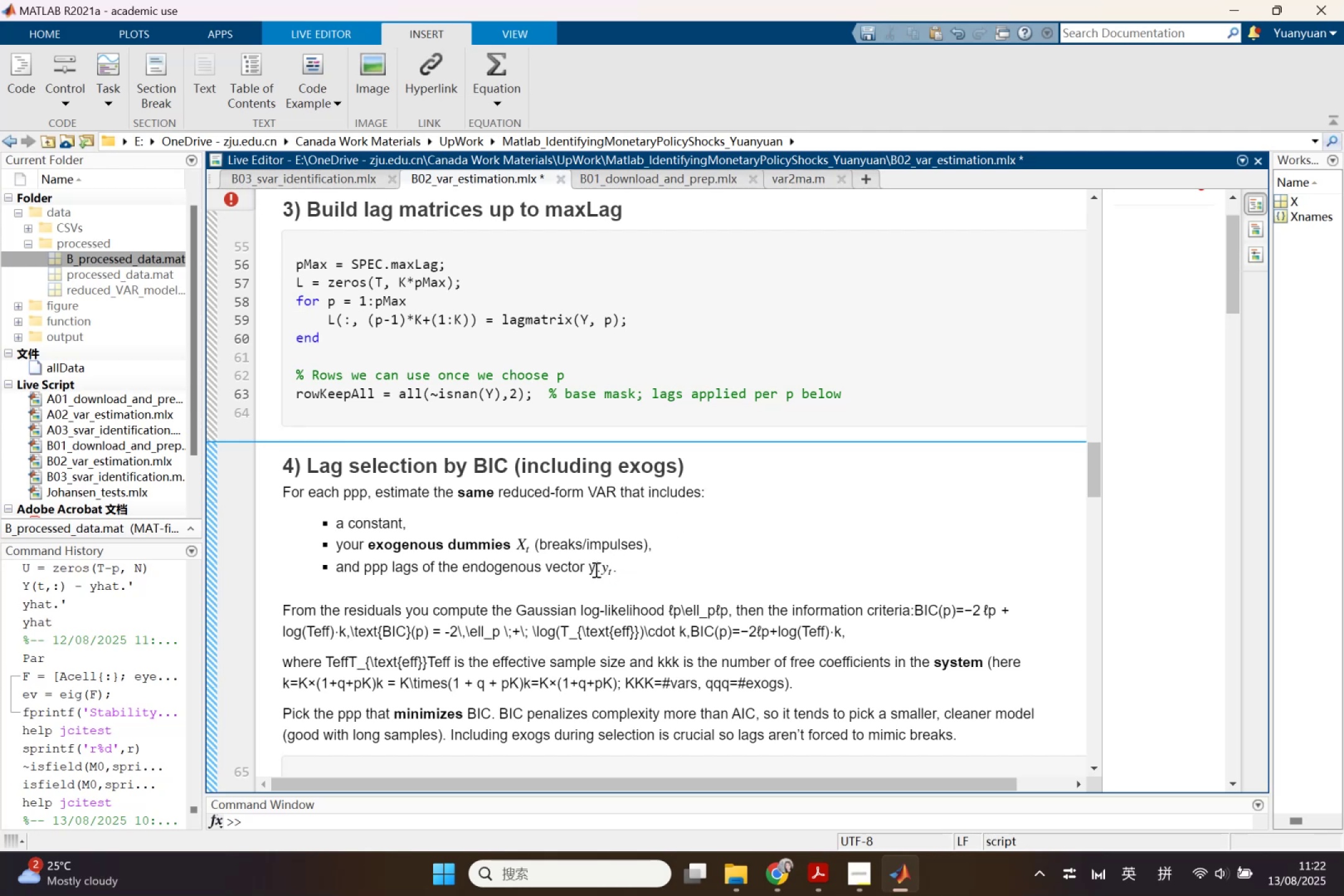 
left_click([604, 569])
 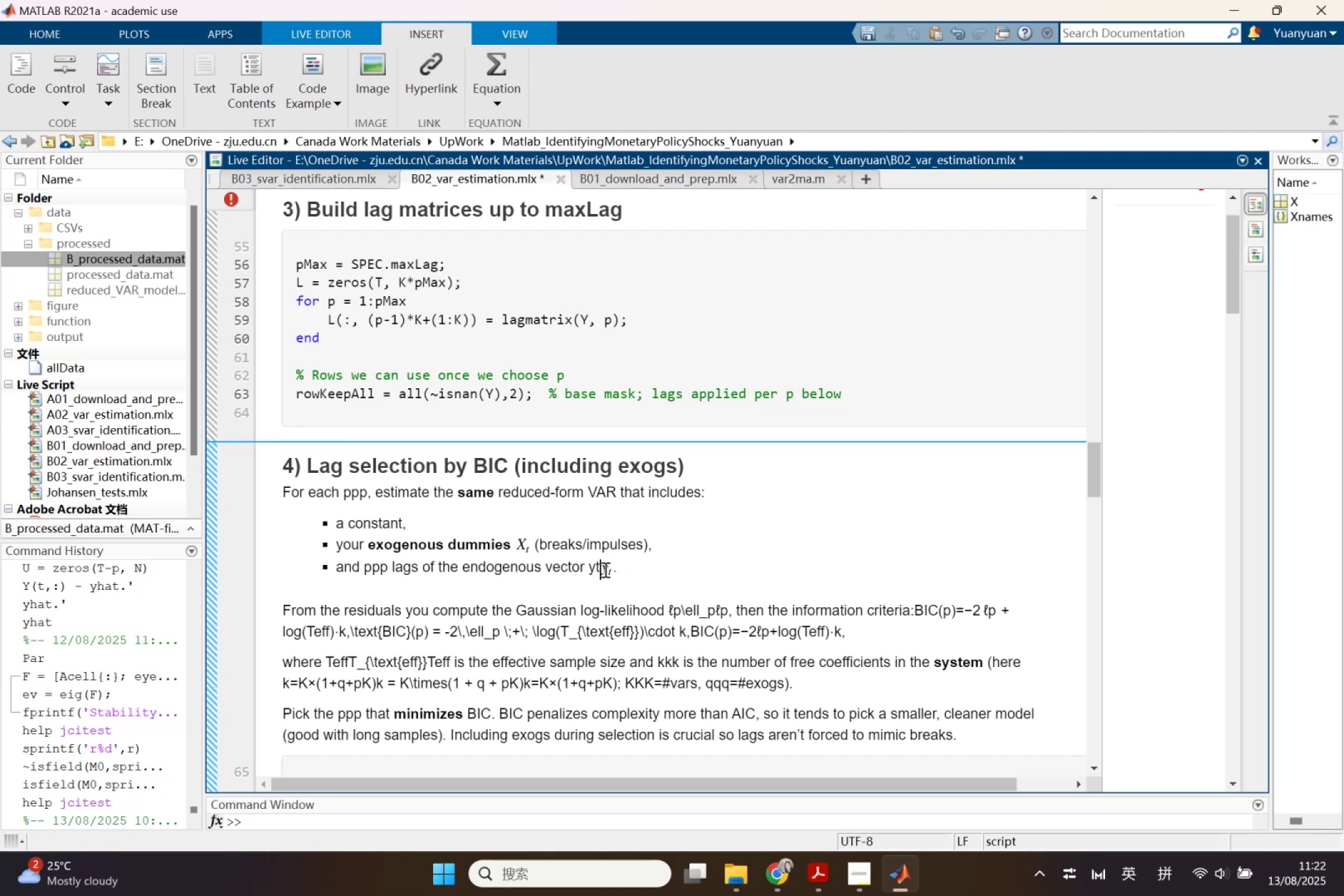 
hold_key(key=Backspace, duration=4.65)
 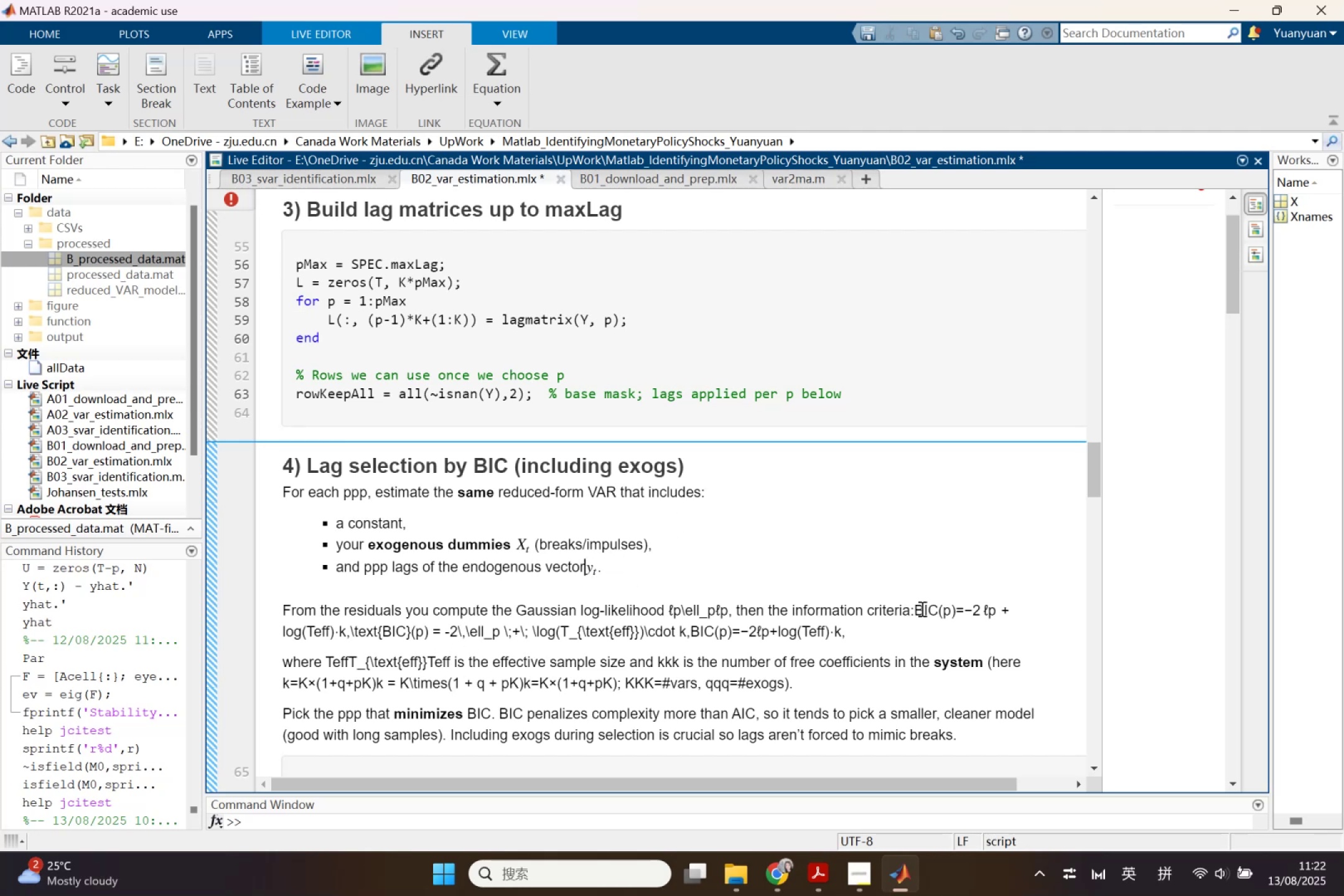 
key(Space)
 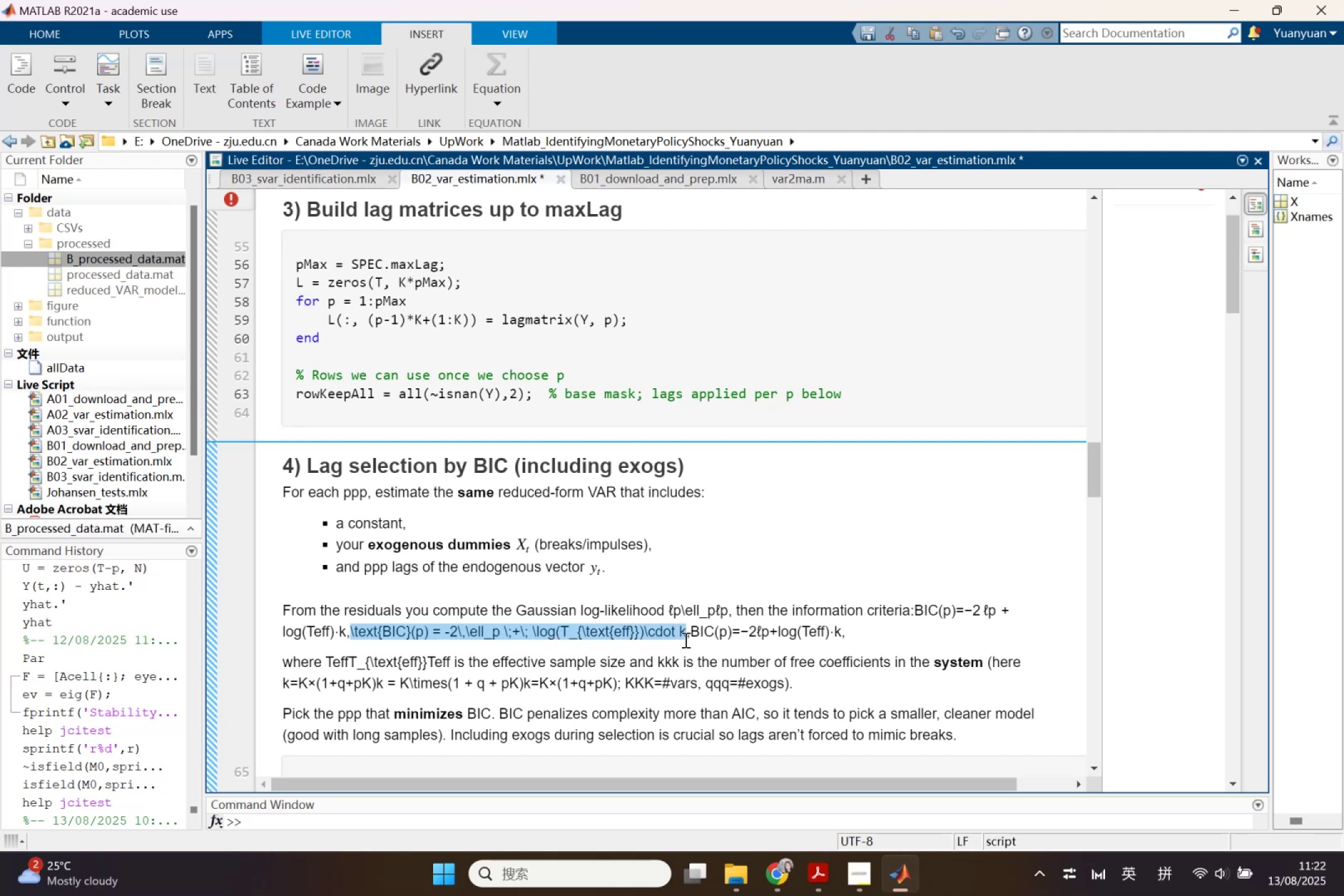 
wait(21.28)
 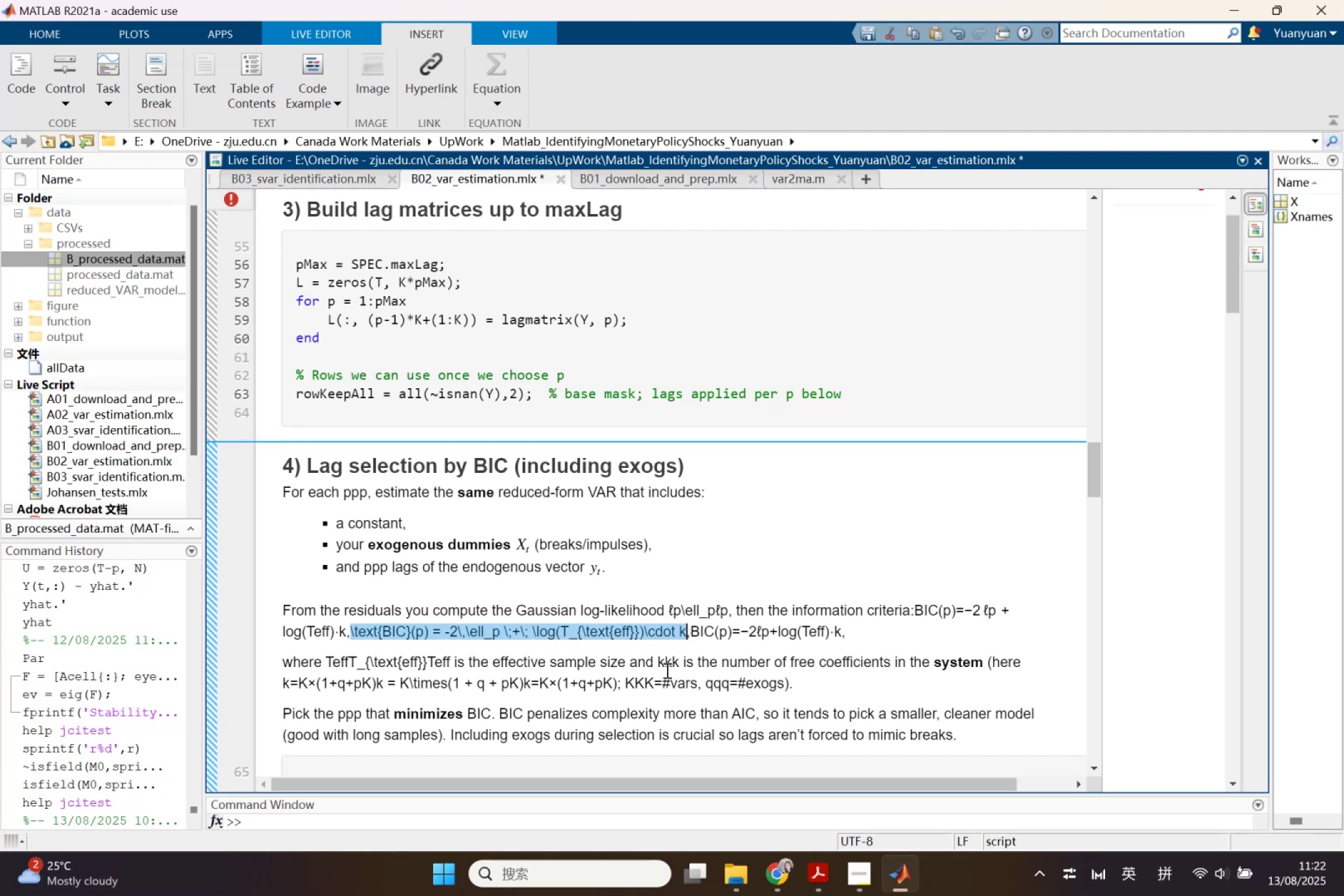 
key(Control+C)
 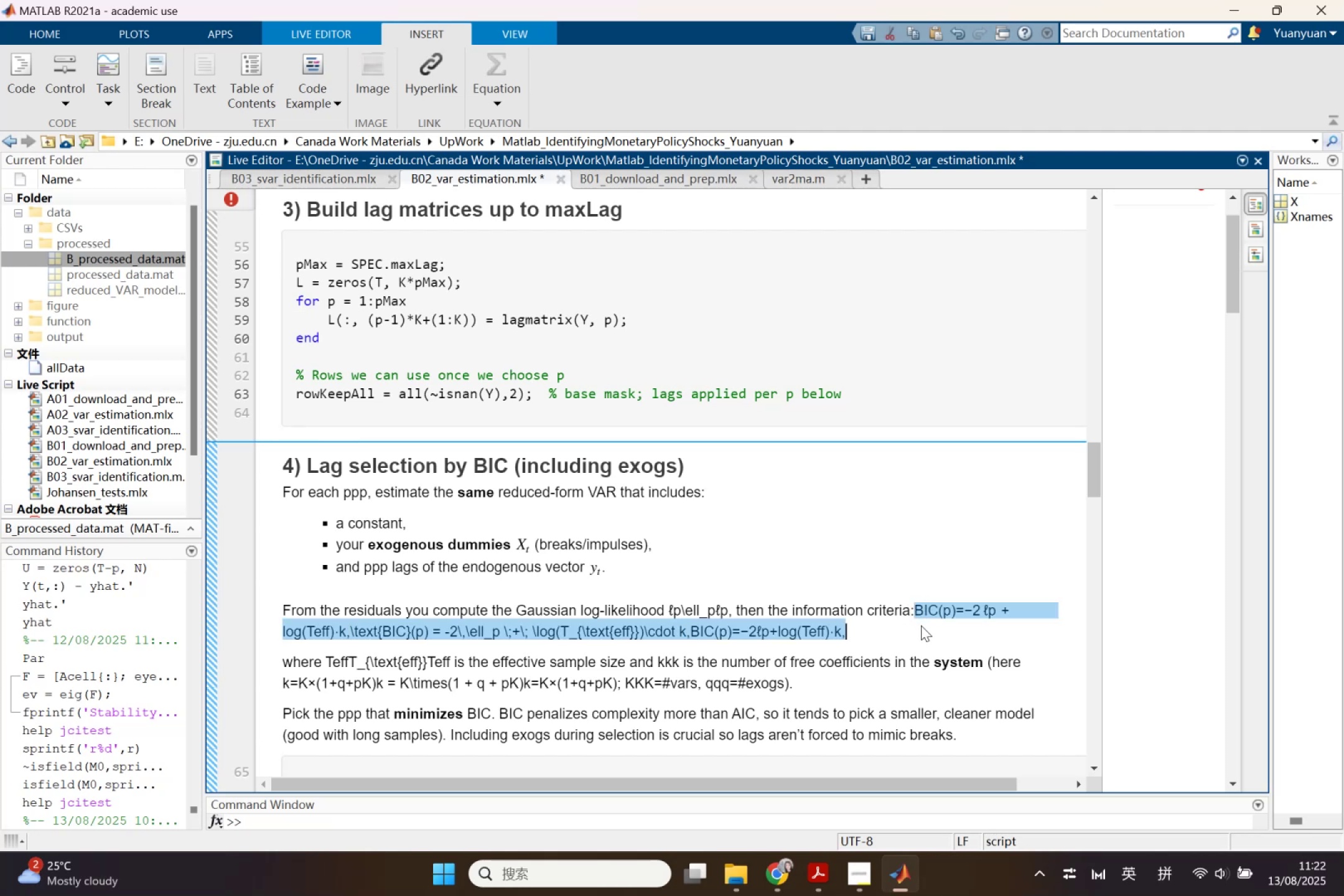 
left_click([914, 608])
 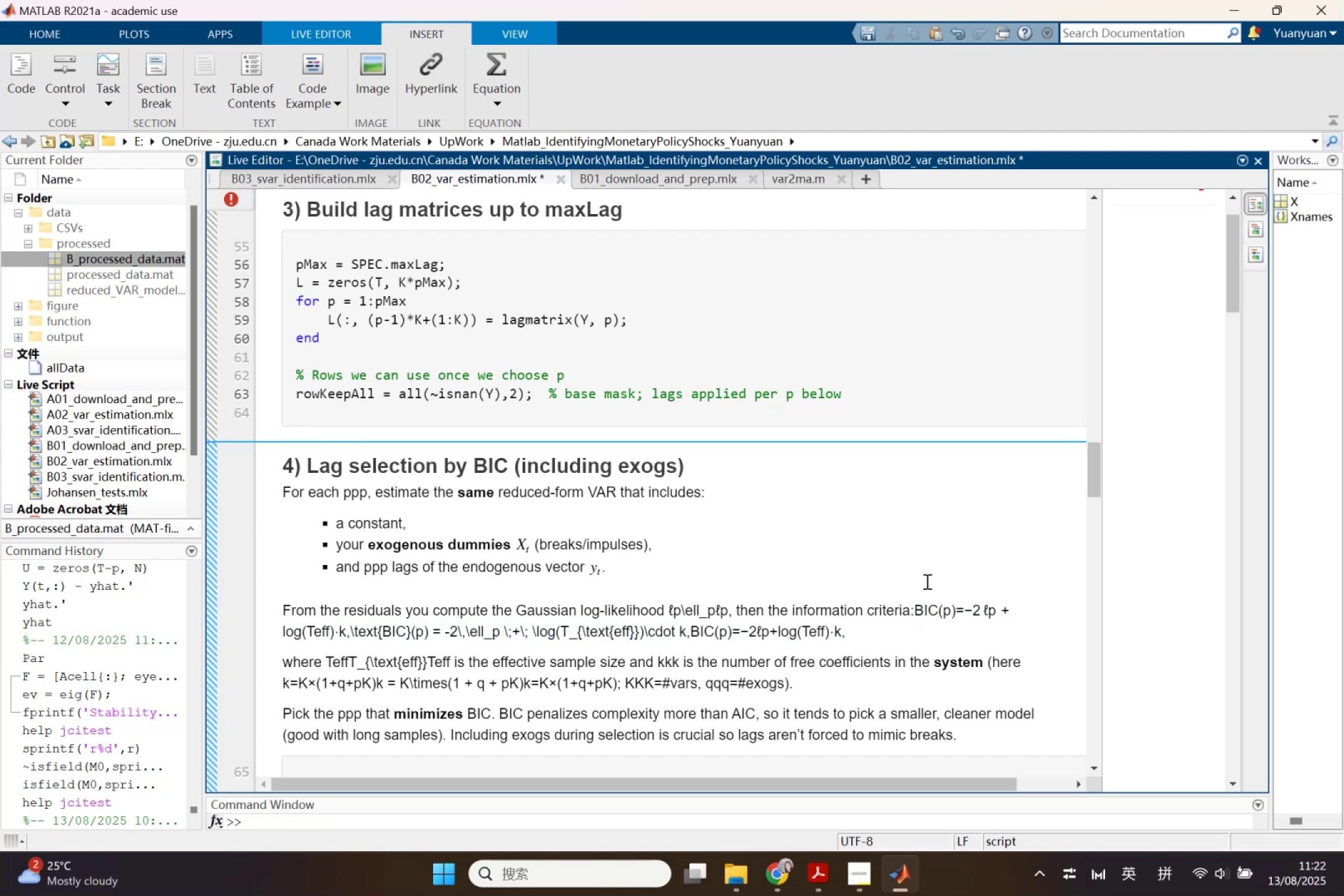 
key(Enter)
 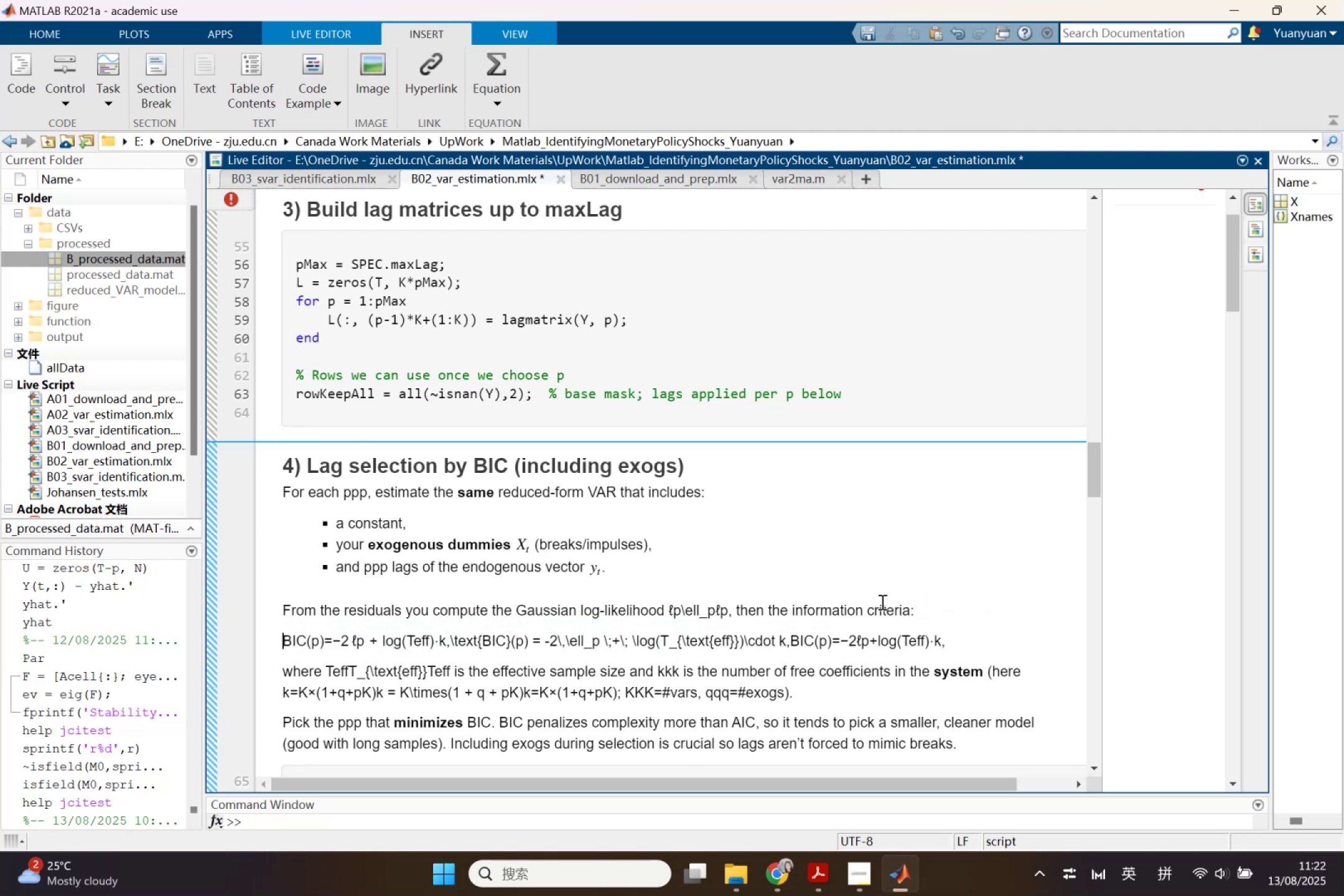 
left_click([917, 605])
 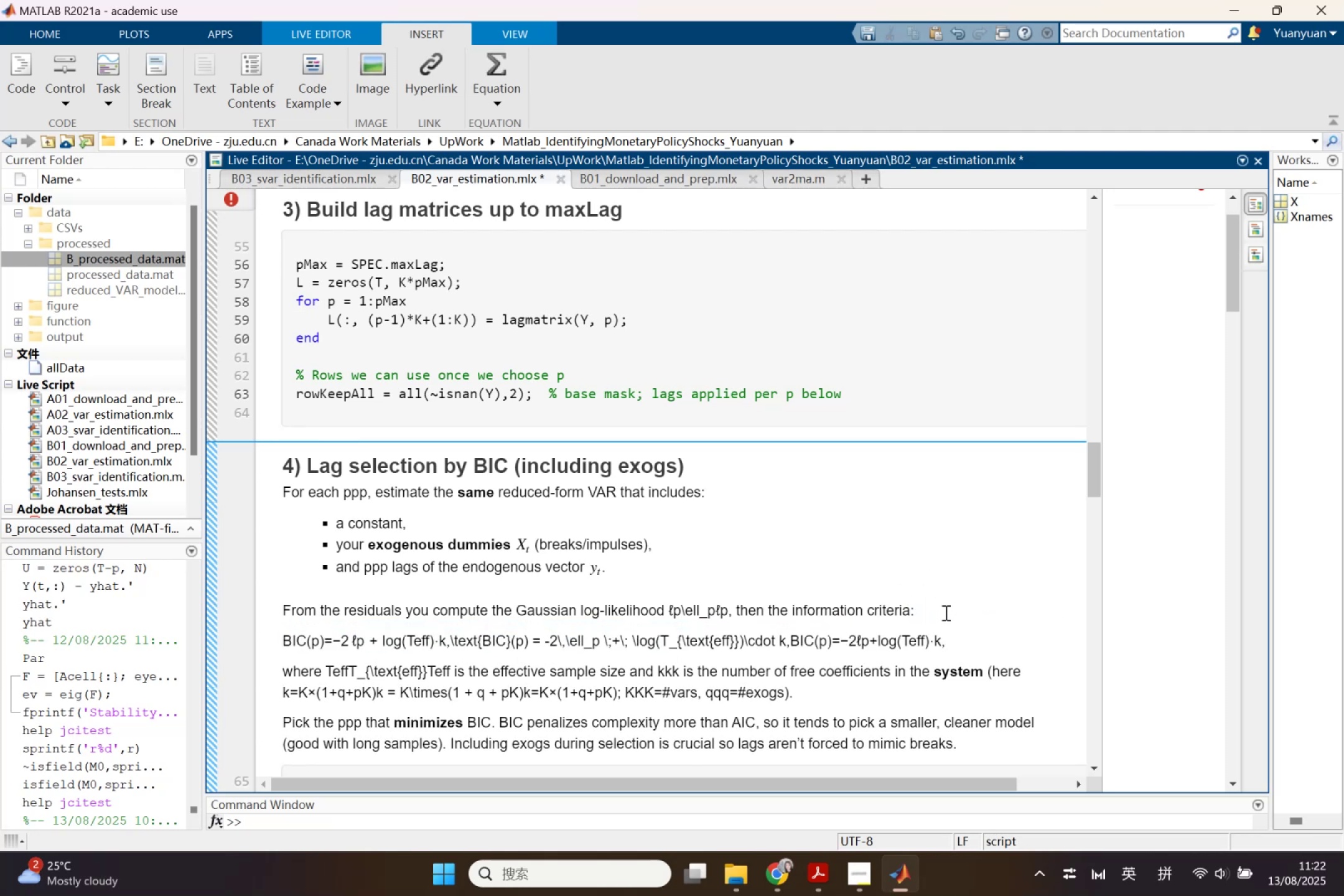 
key(Enter)
 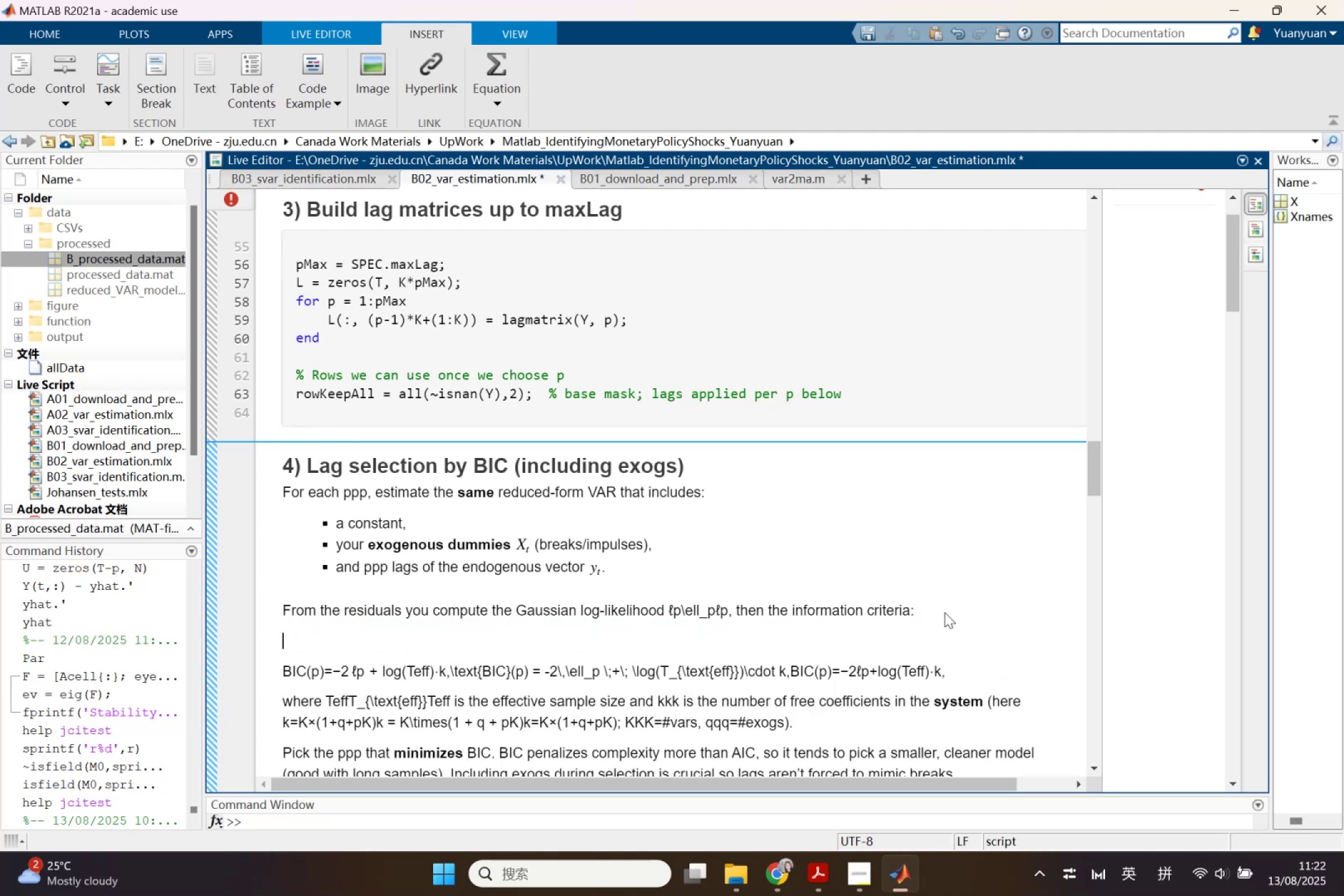 
key(Control+Shift+L)
 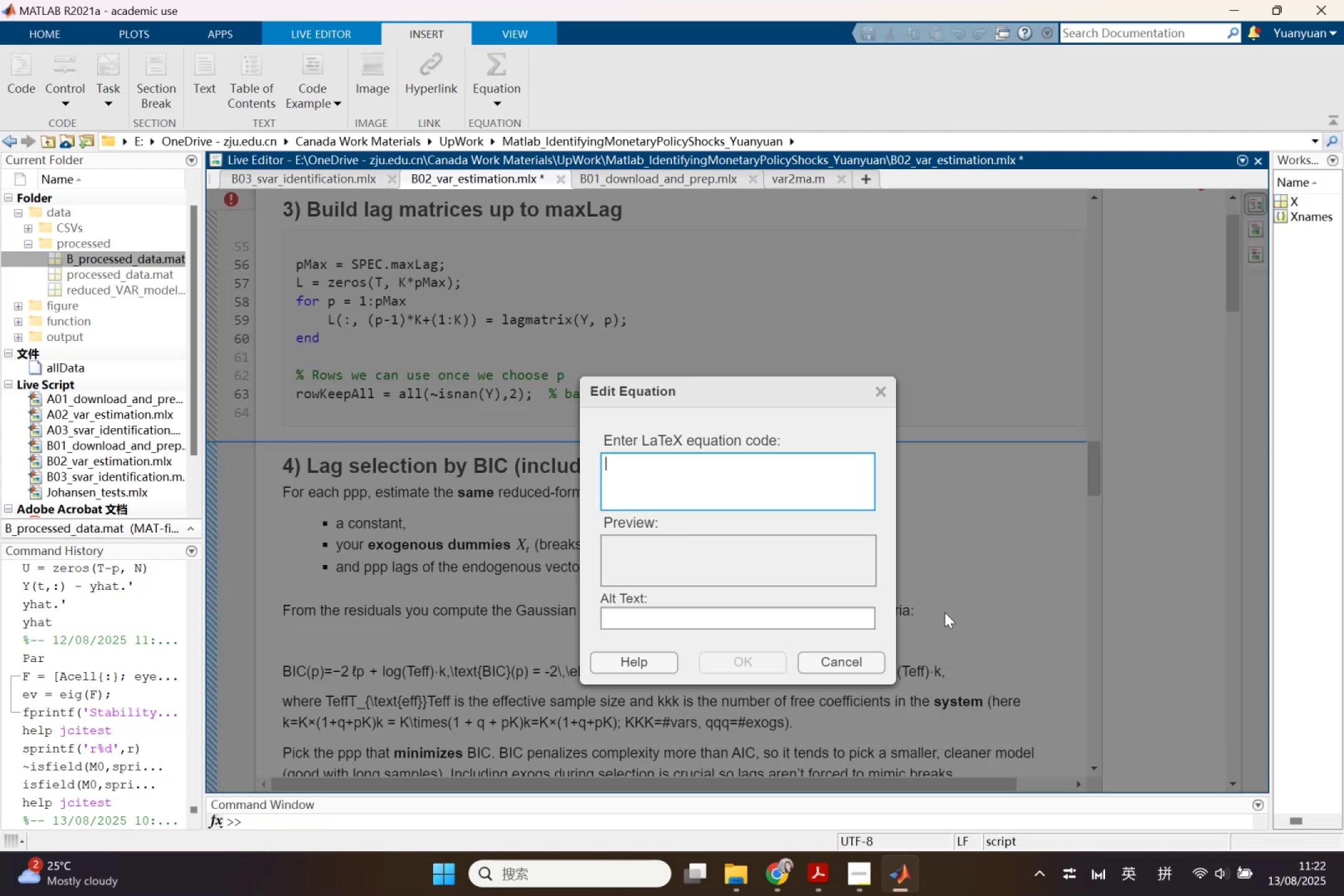 
key(Control+V)
 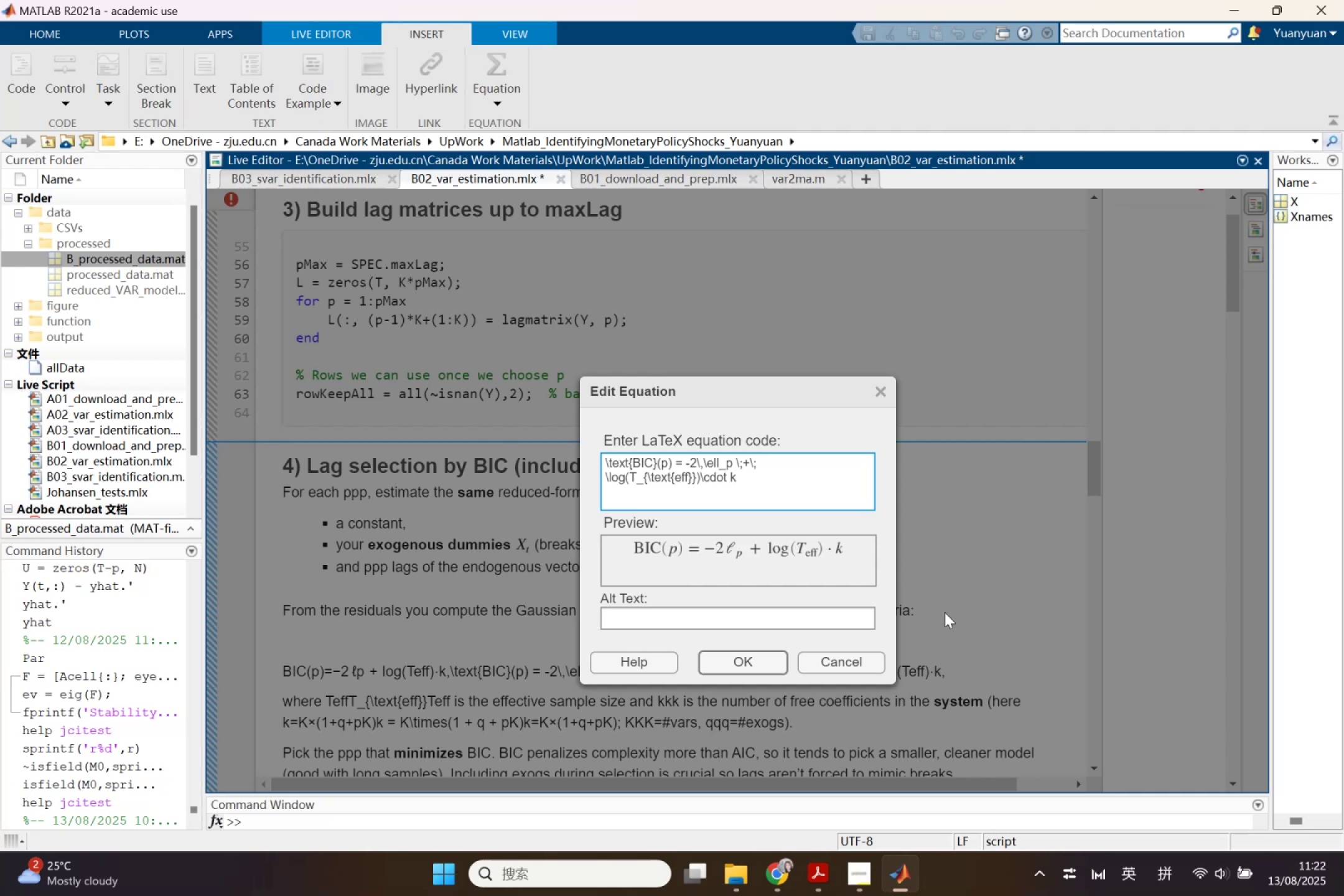 
key(Enter)
 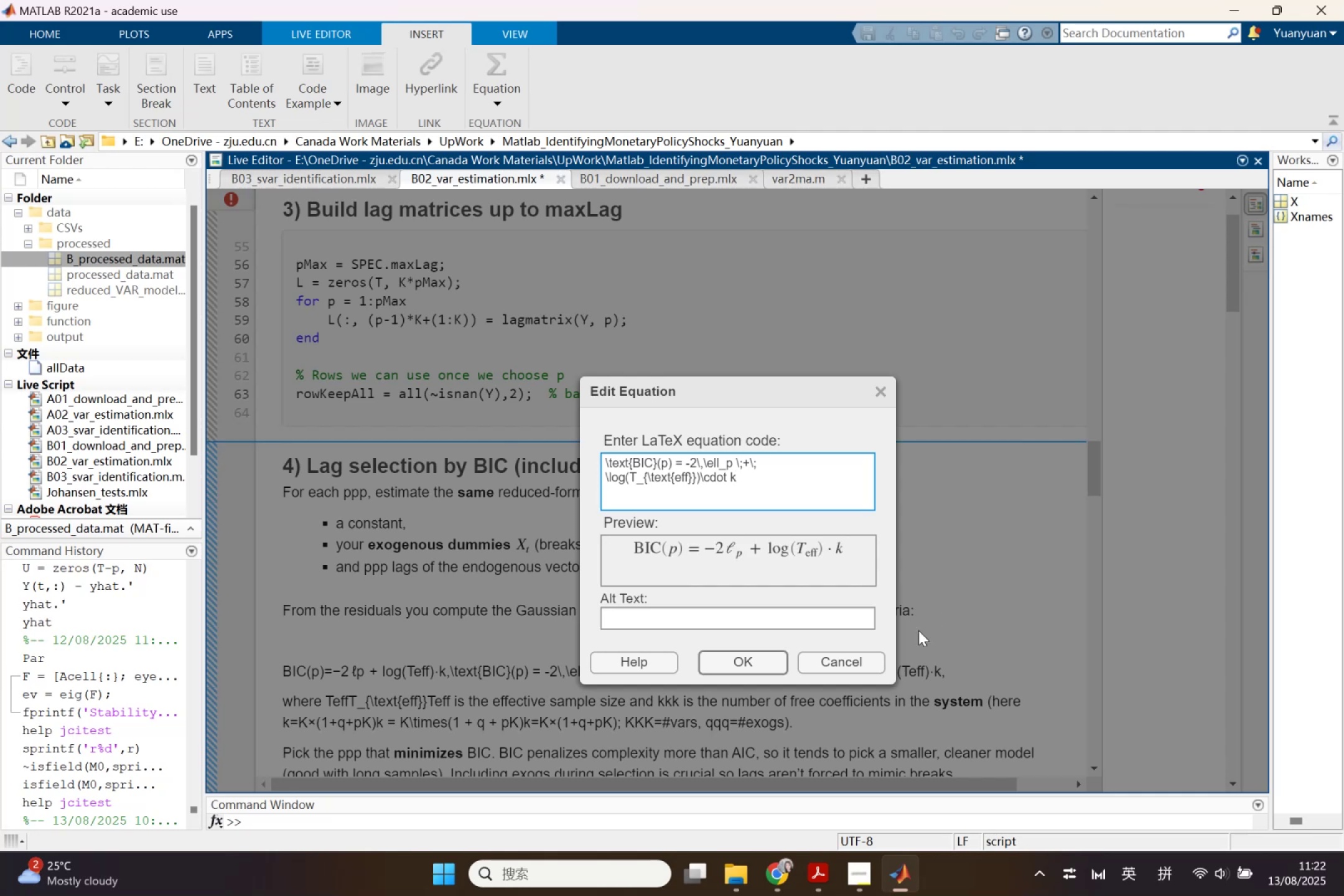 
left_click([720, 650])
 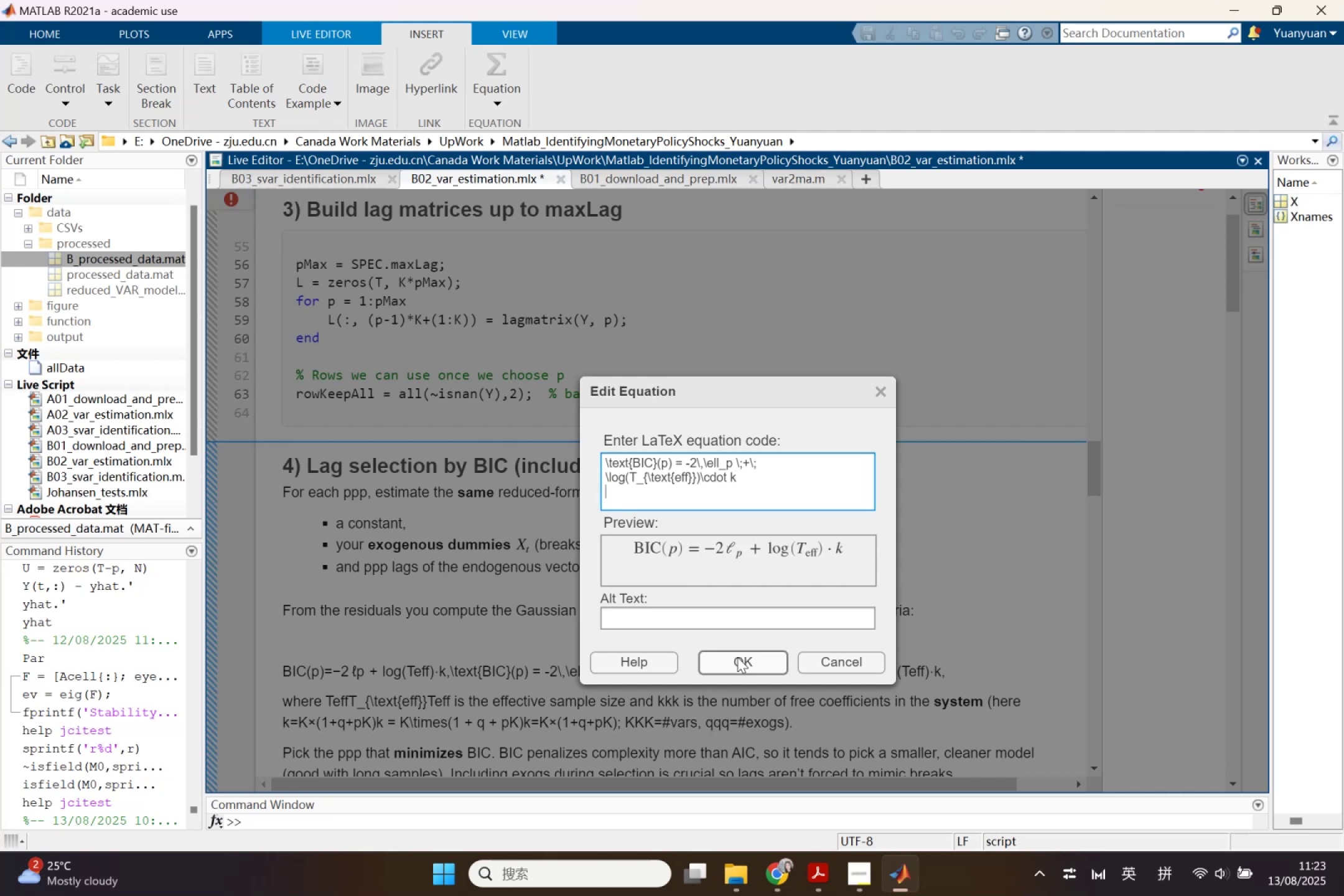 
left_click([737, 657])
 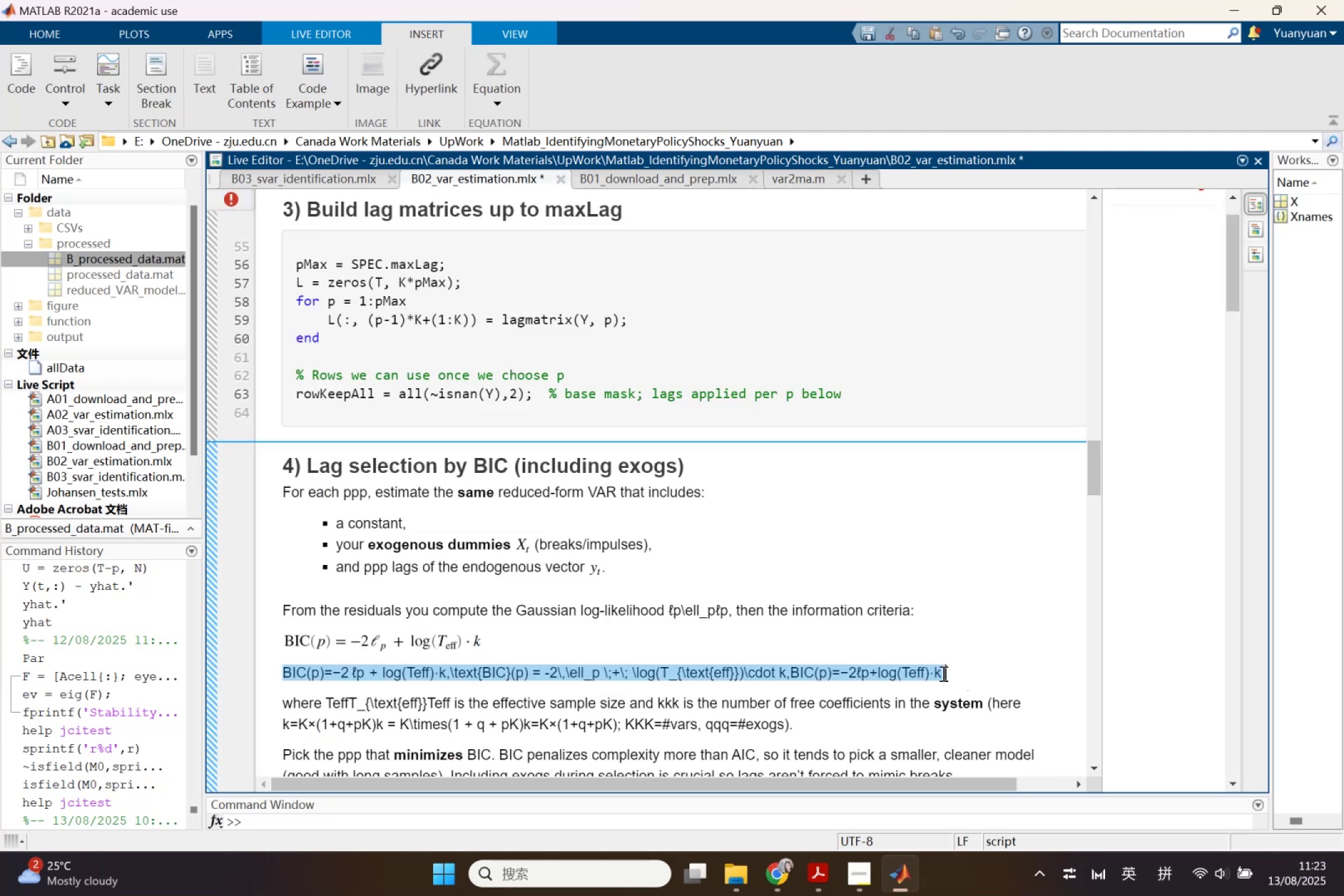 
key(Backspace)
 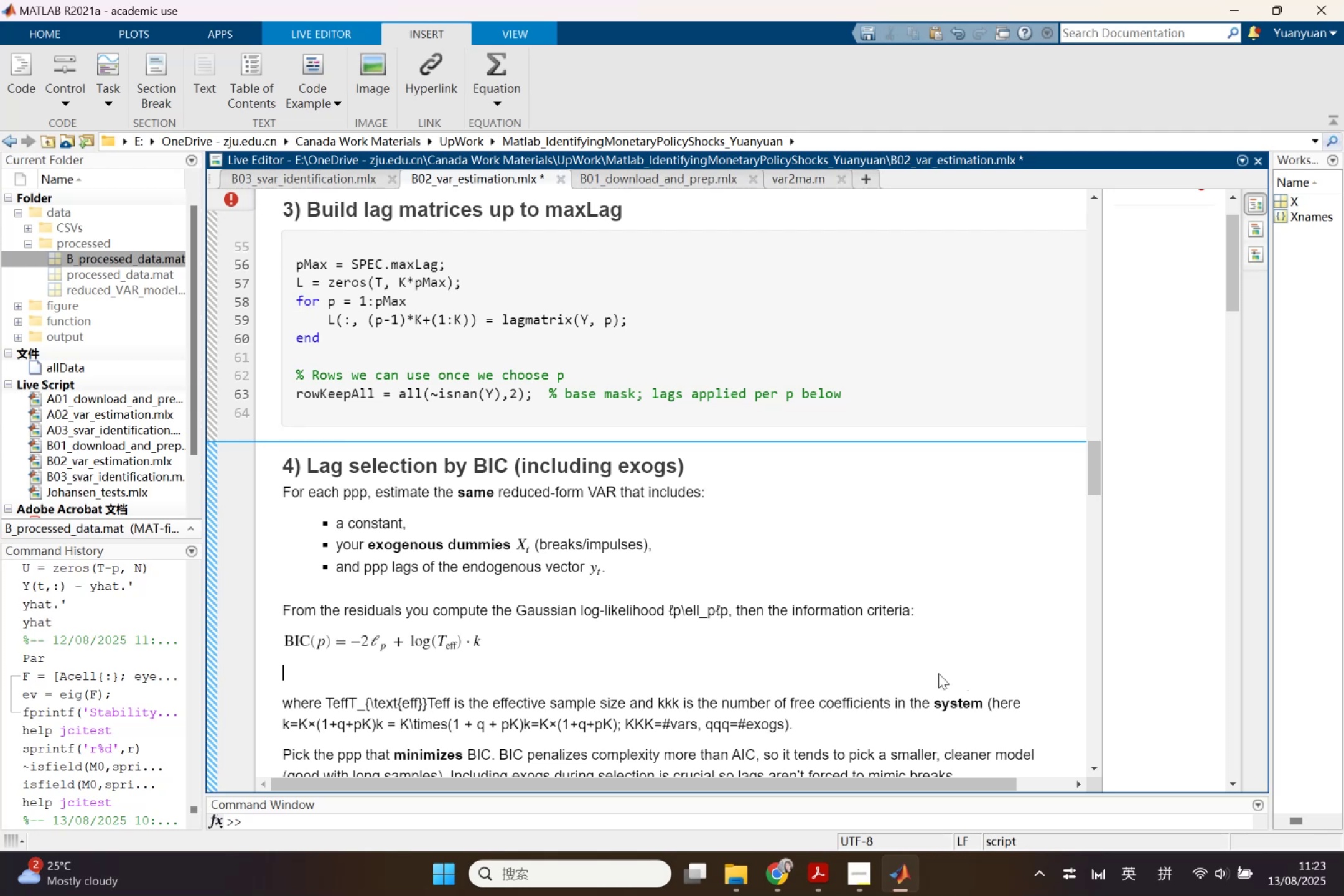 
key(Backspace)
 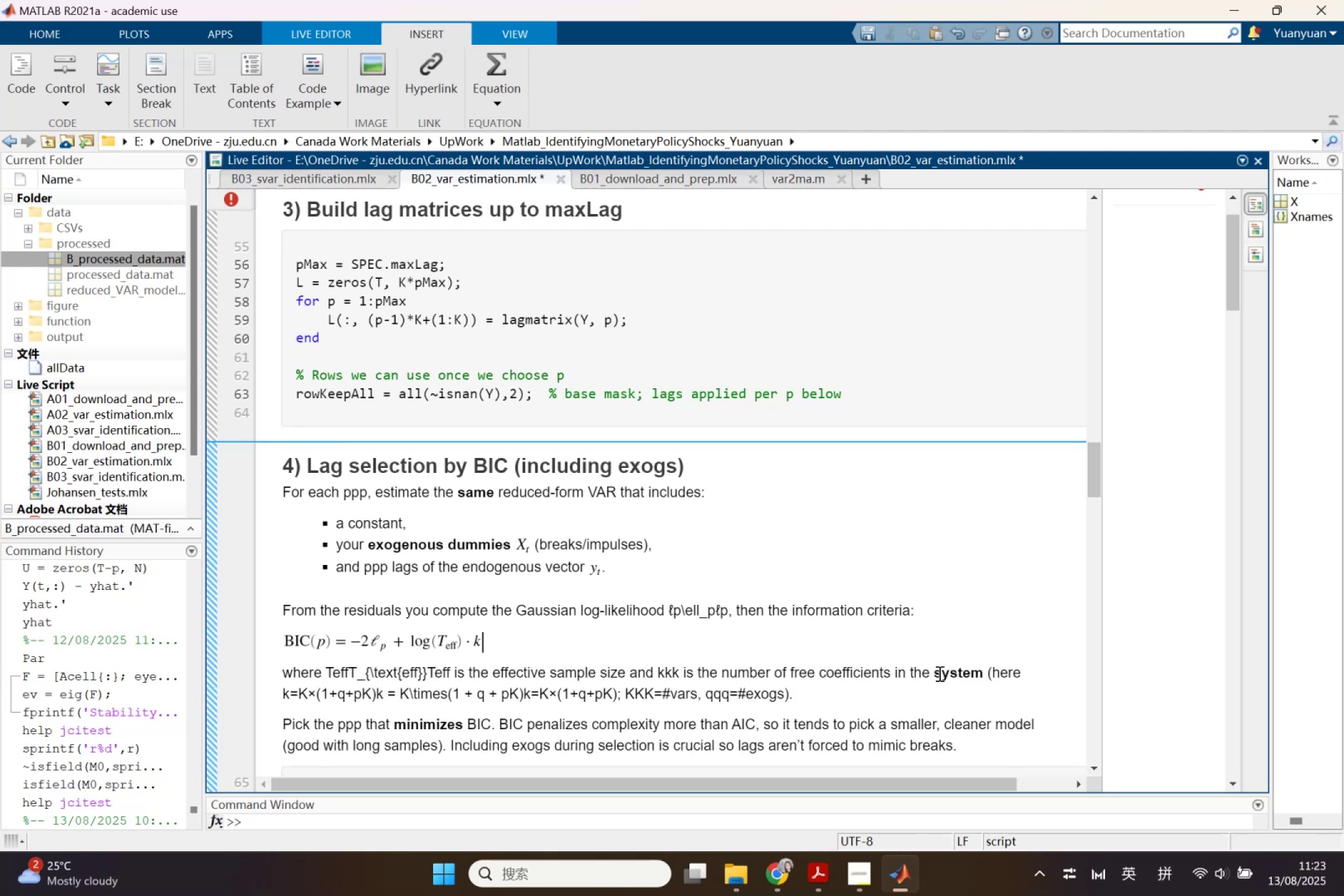 
wait(8.11)
 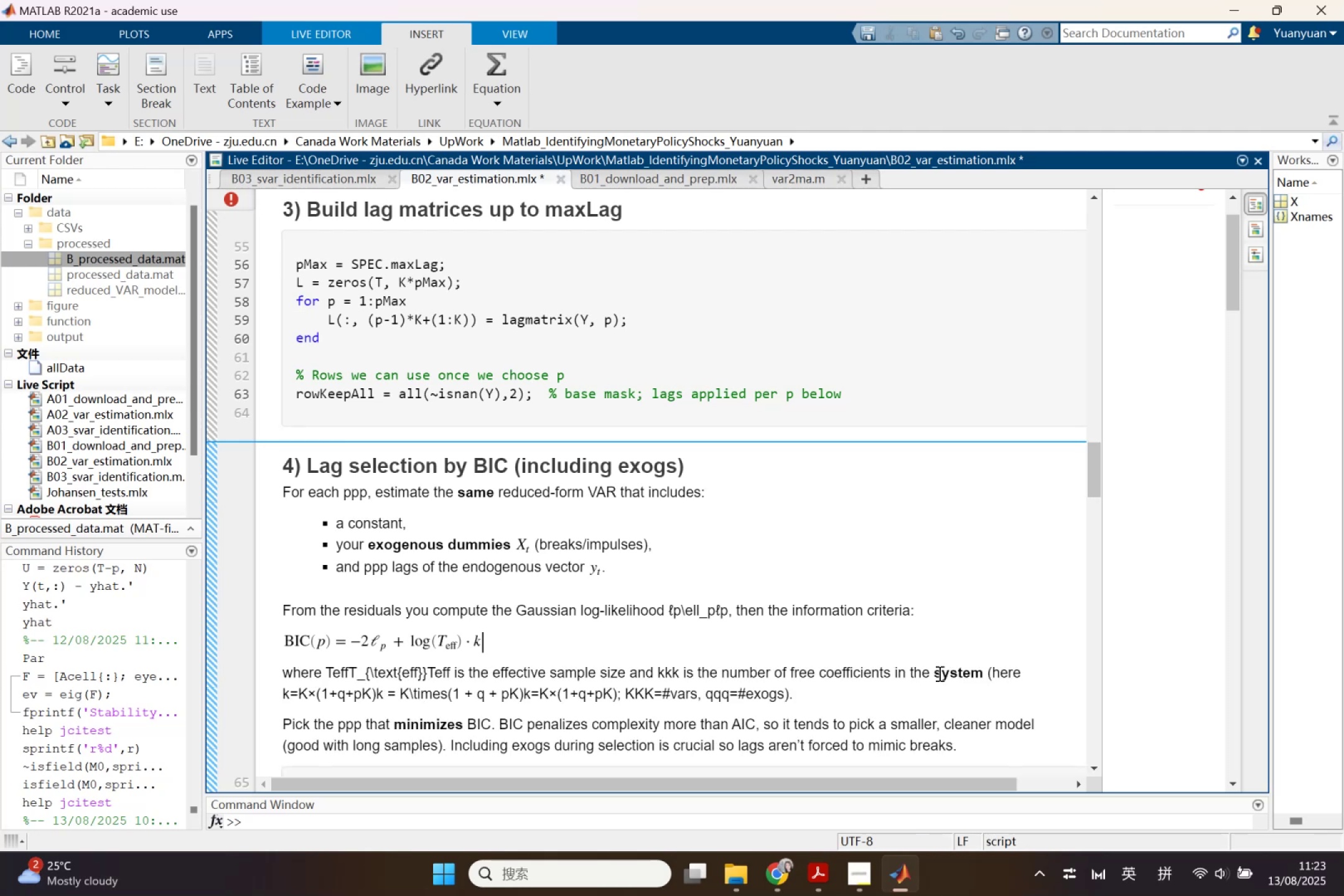 
key(Backspace)
 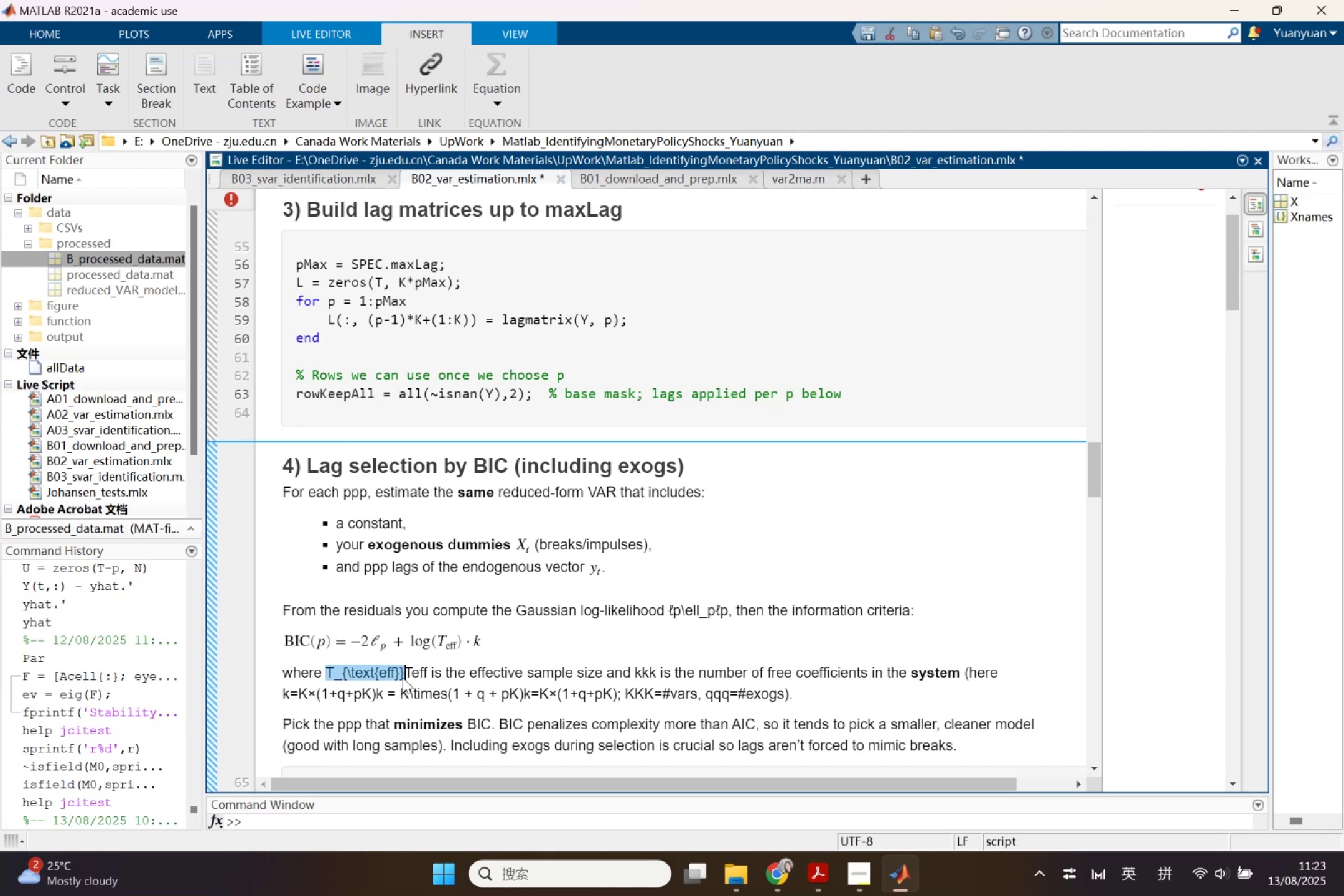 
key(Control+C)
 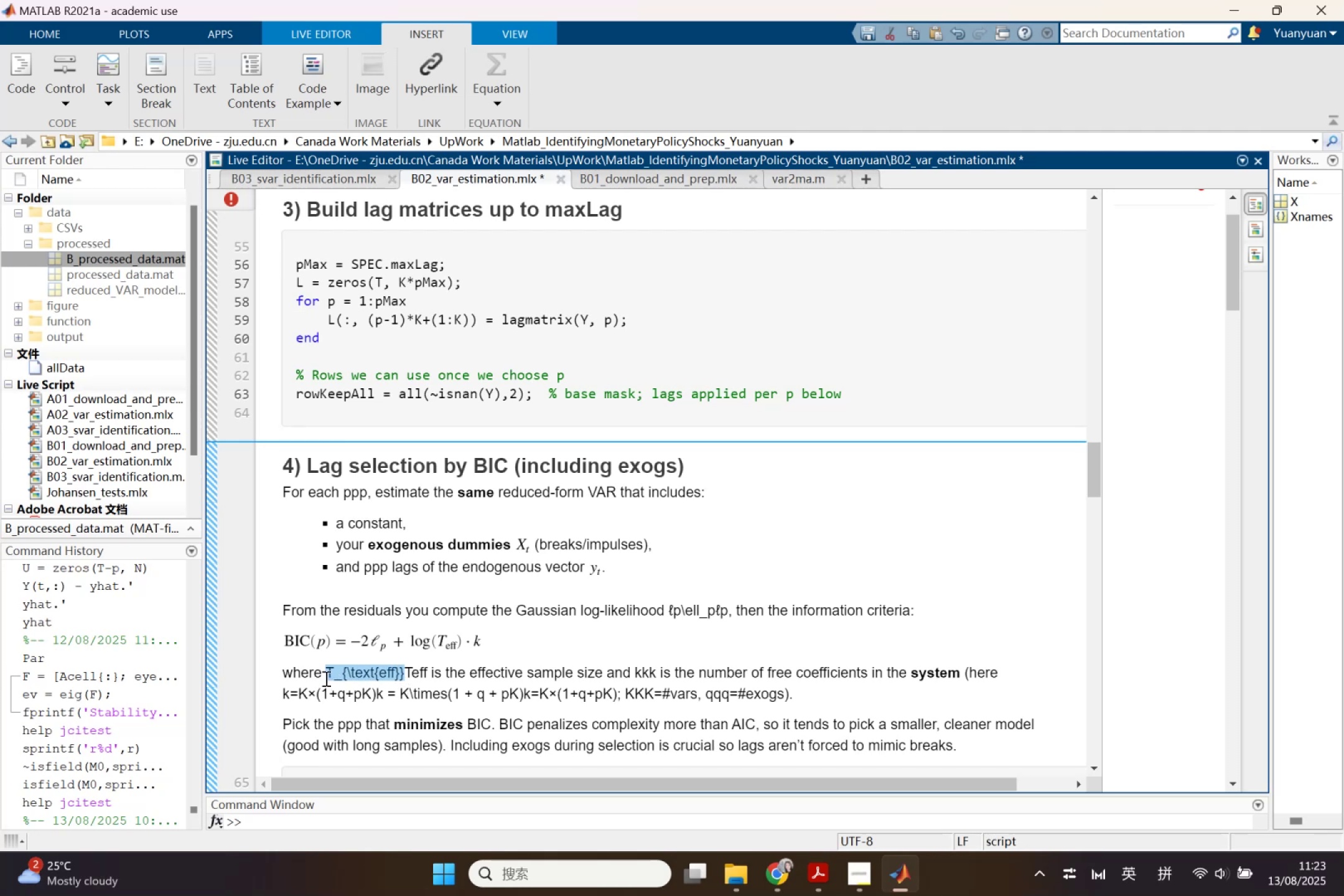 
left_click([325, 678])
 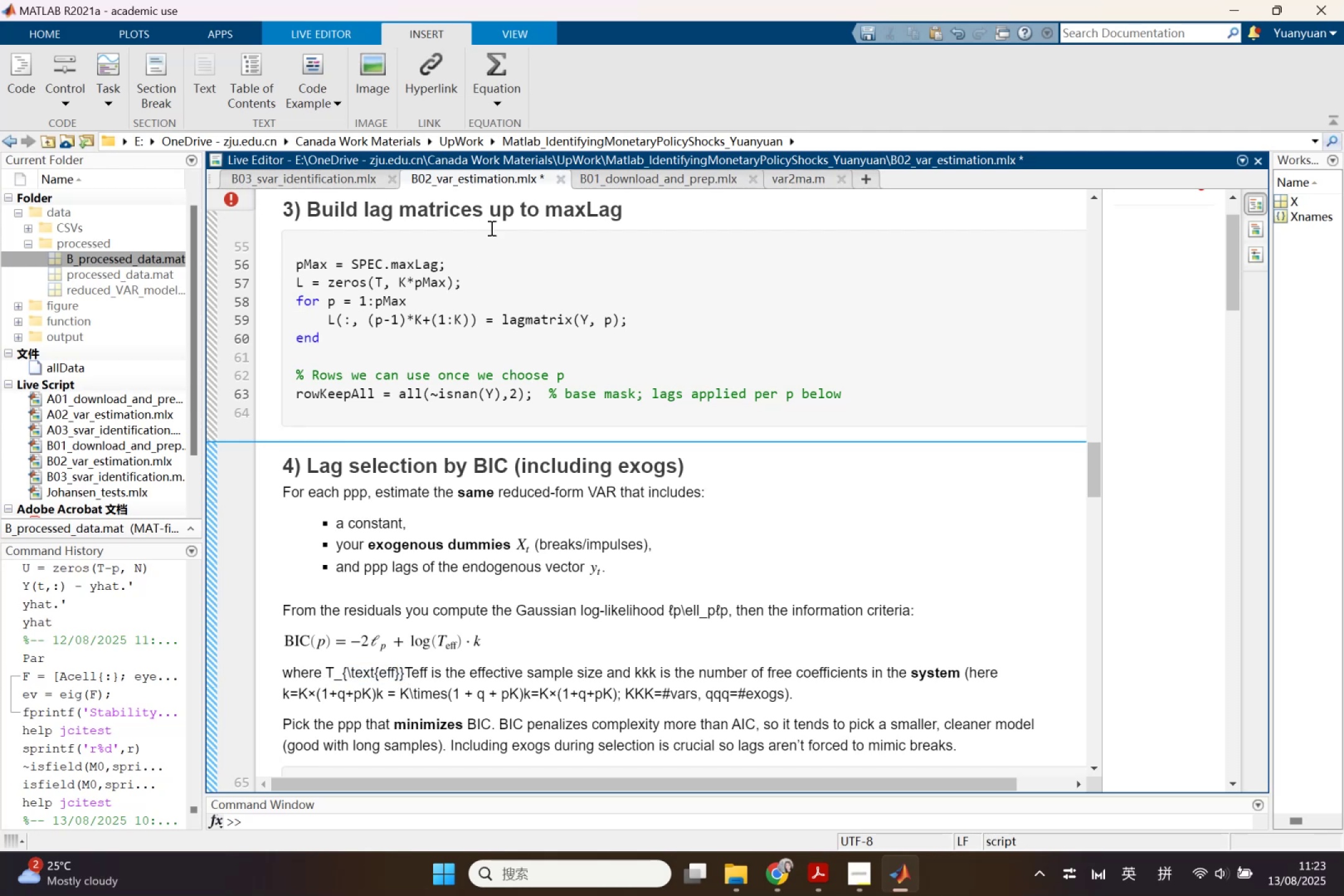 
key(Control+Shift+L)
 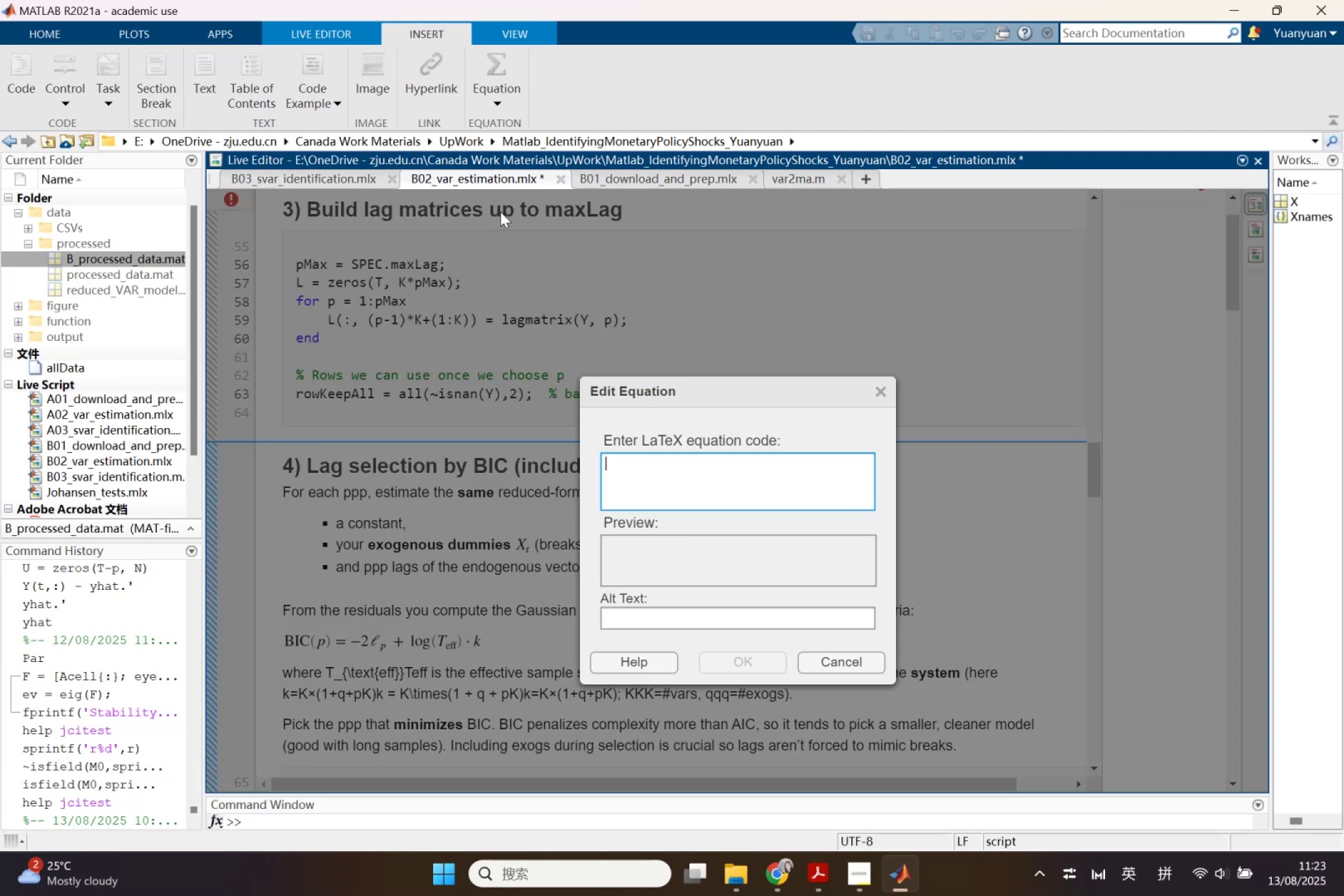 
key(Control+V)
 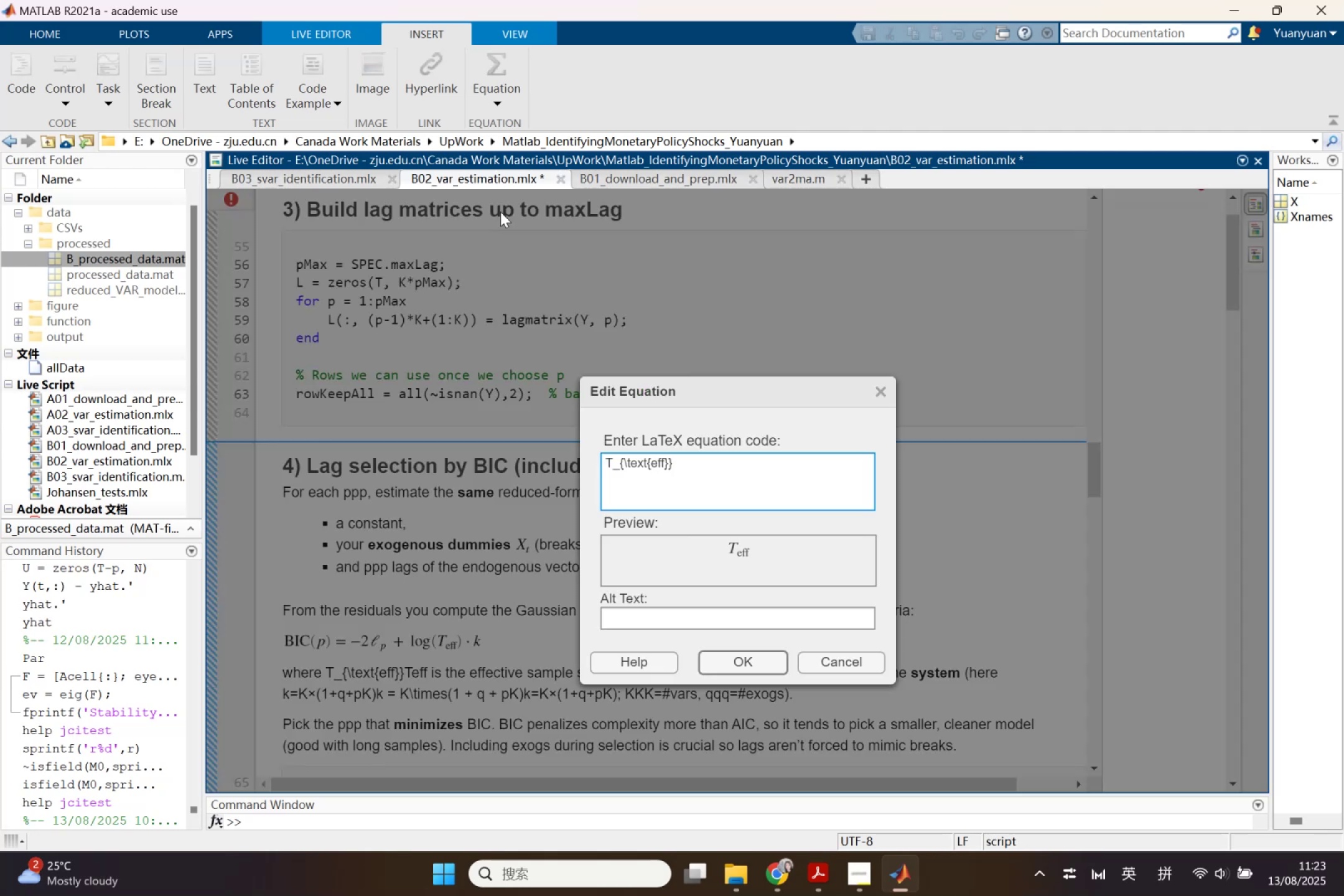 
key(Enter)
 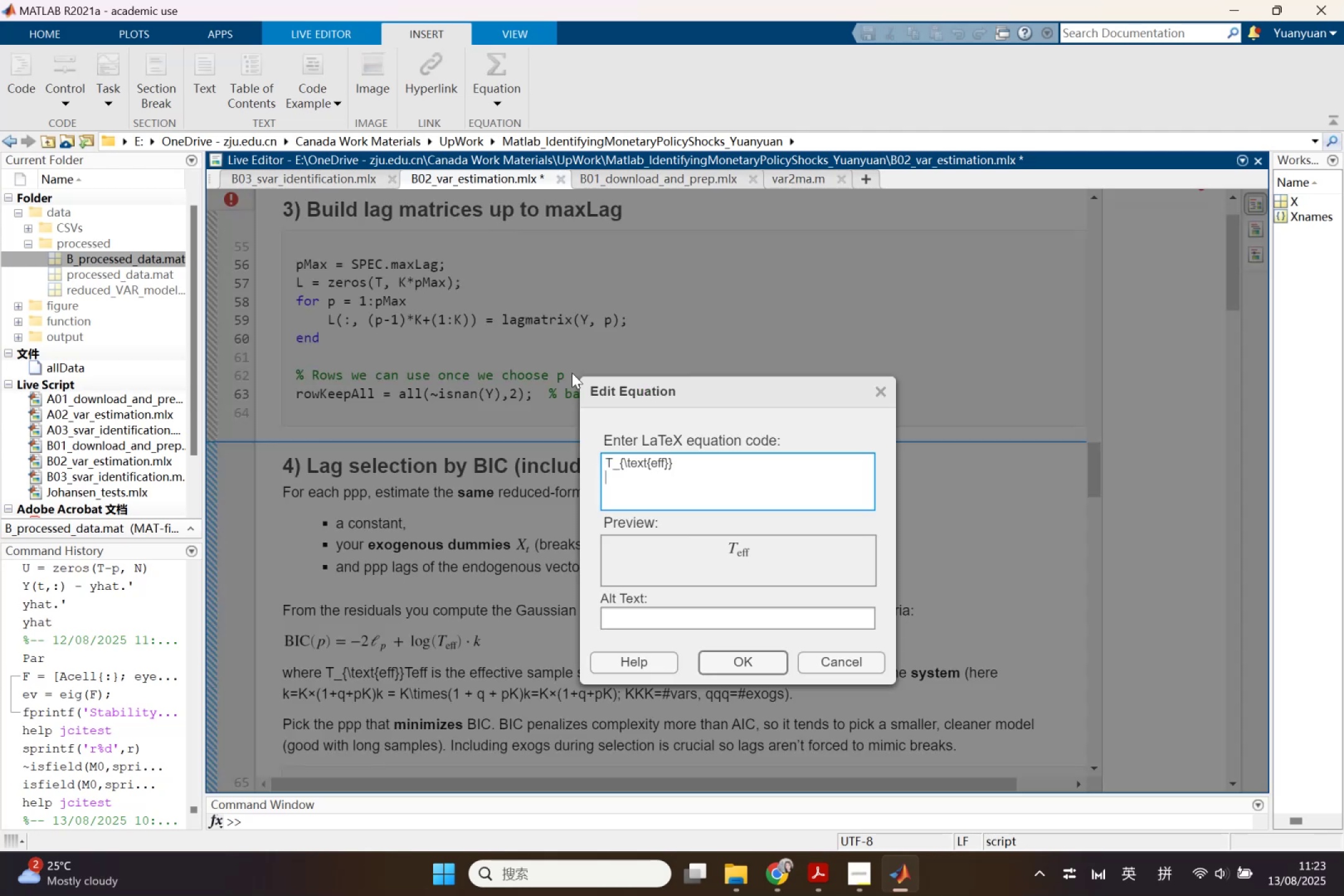 
left_click([733, 660])
 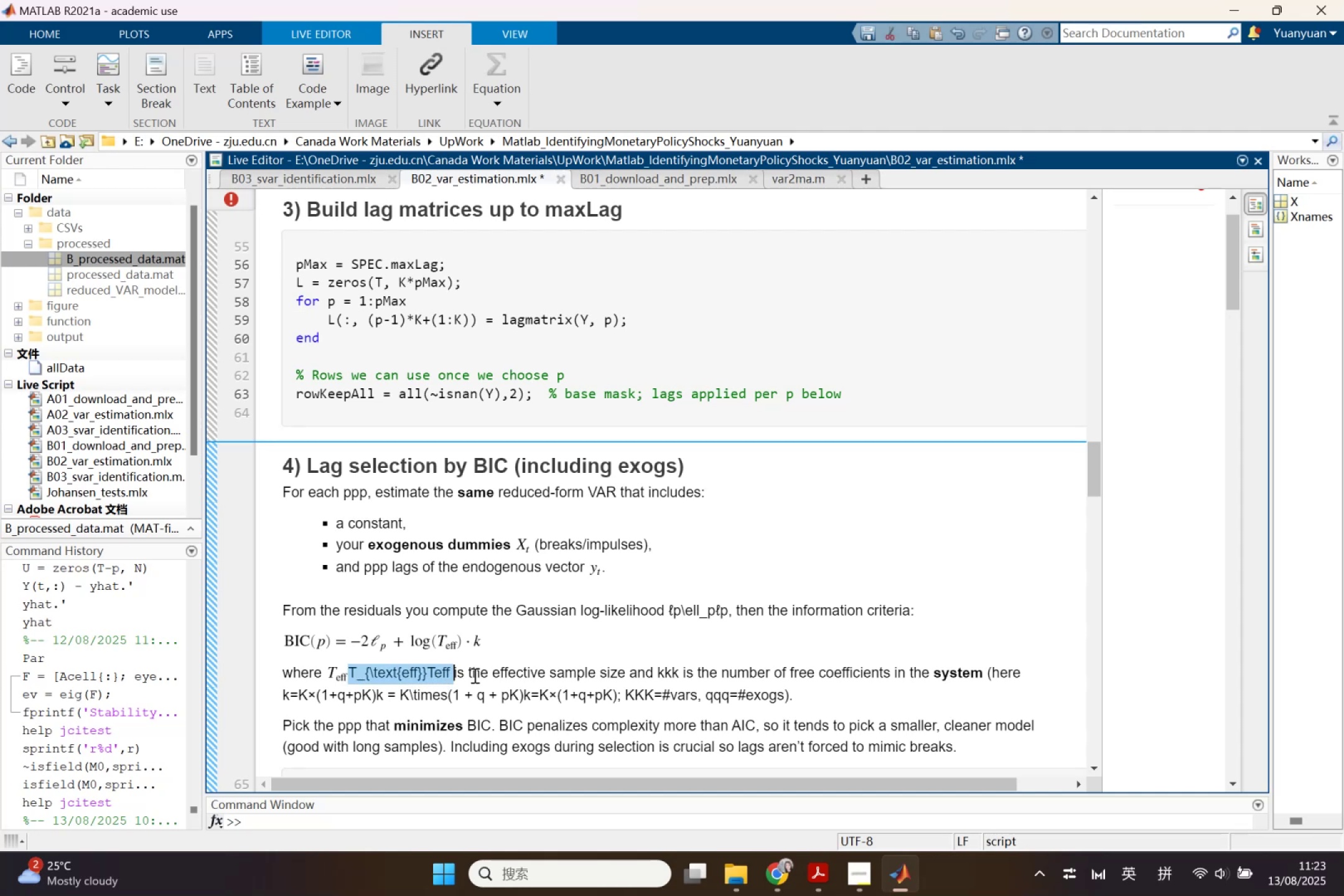 
key(Backspace)
 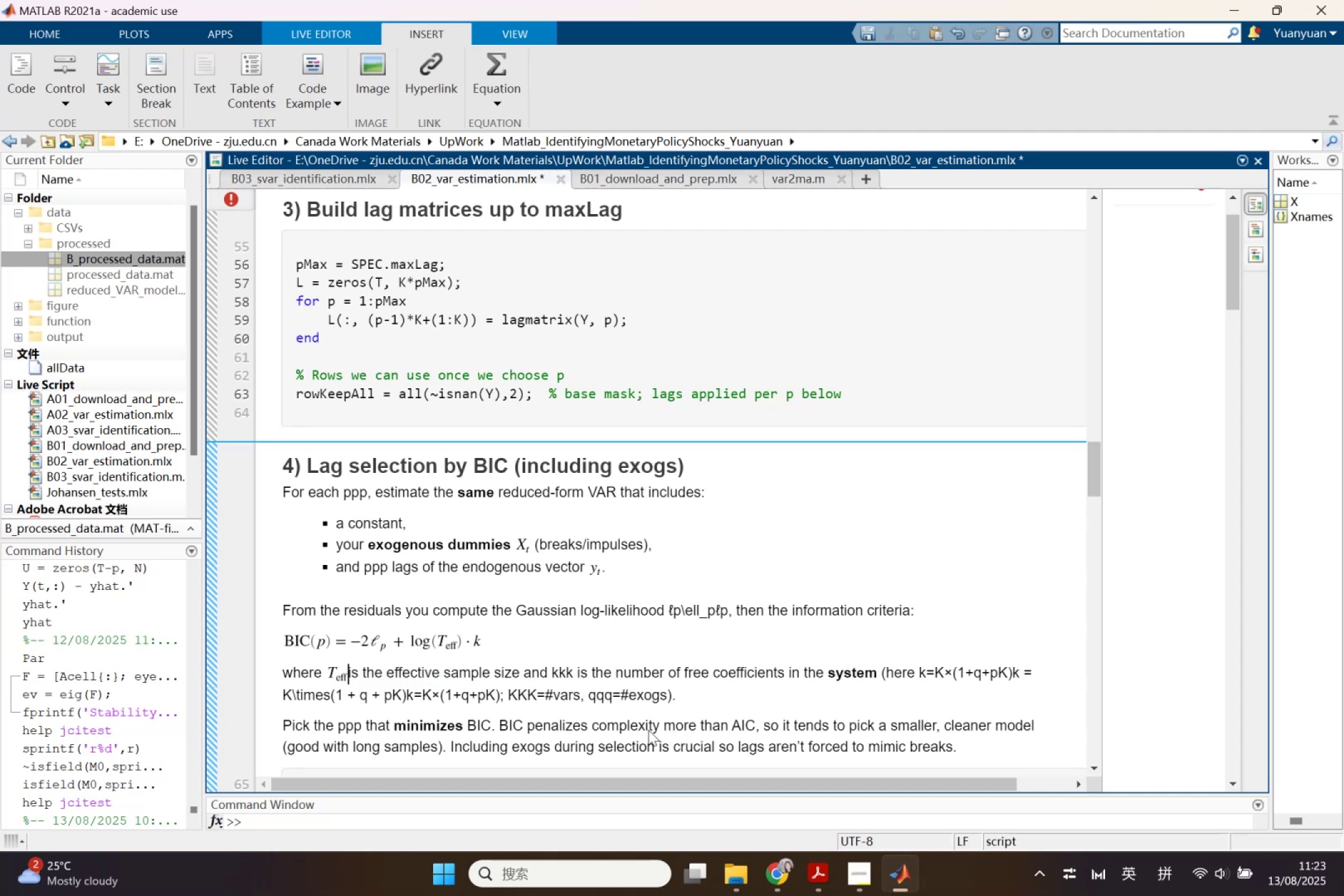 
key(Space)
 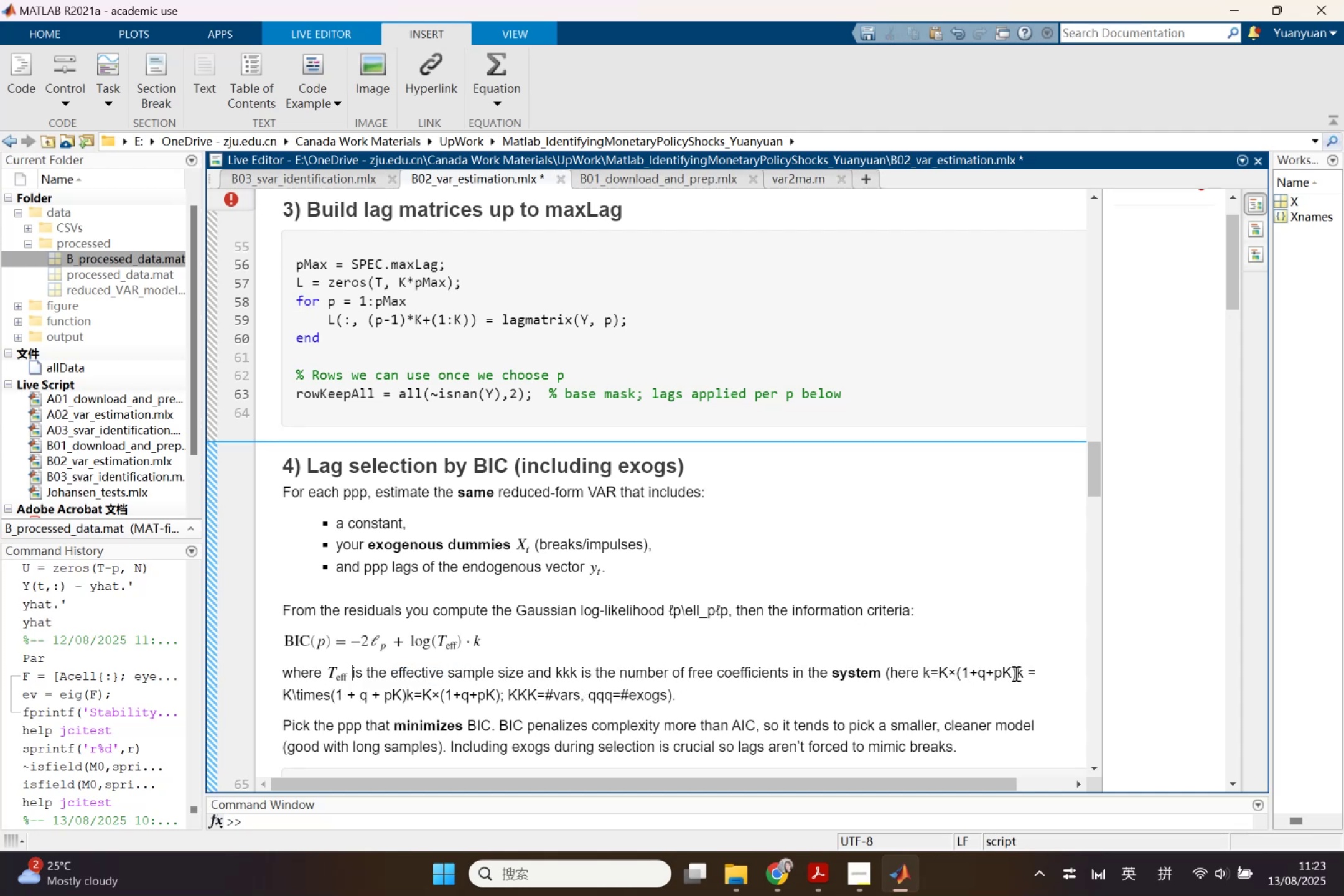 
wait(10.54)
 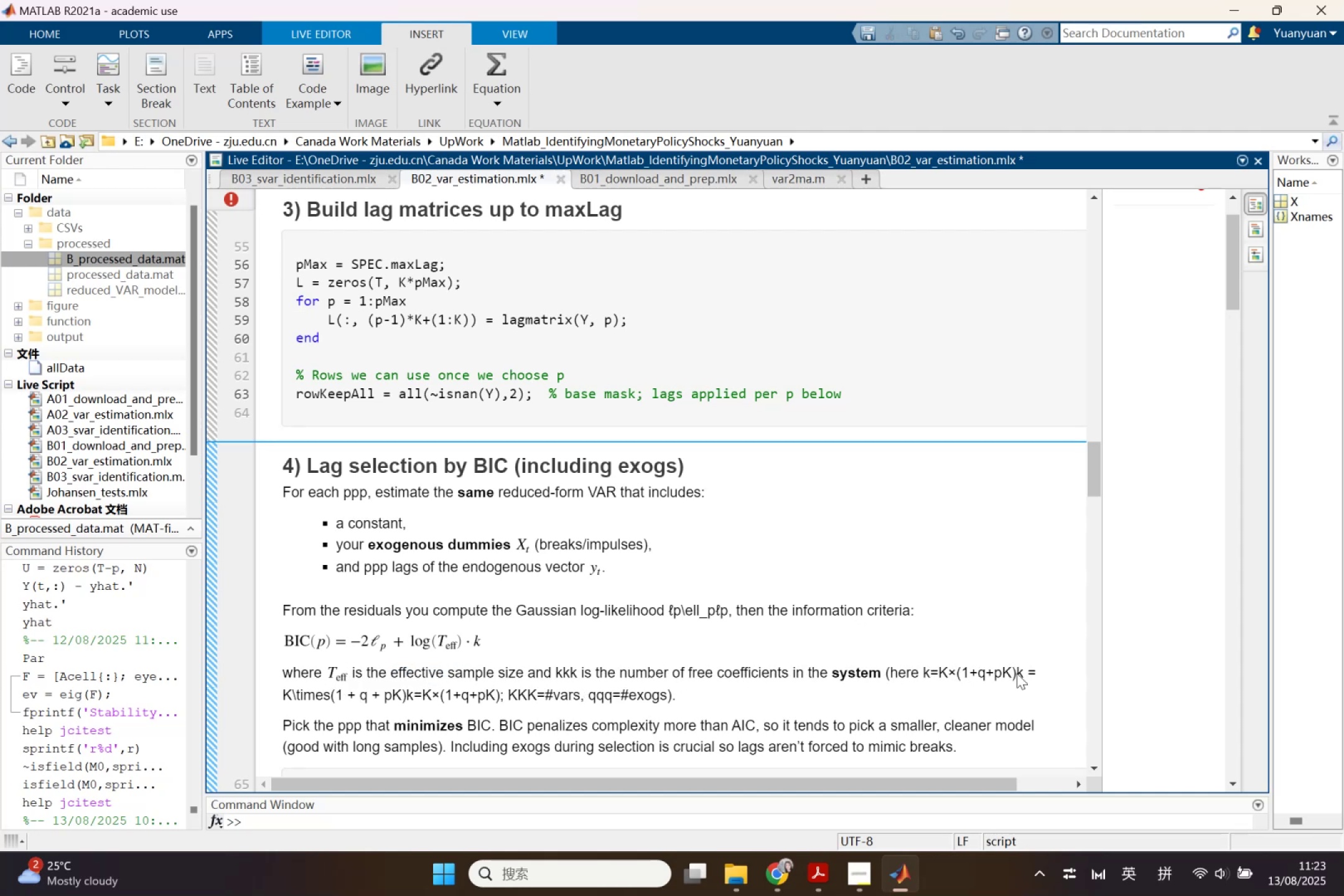 
key(Control+X)
 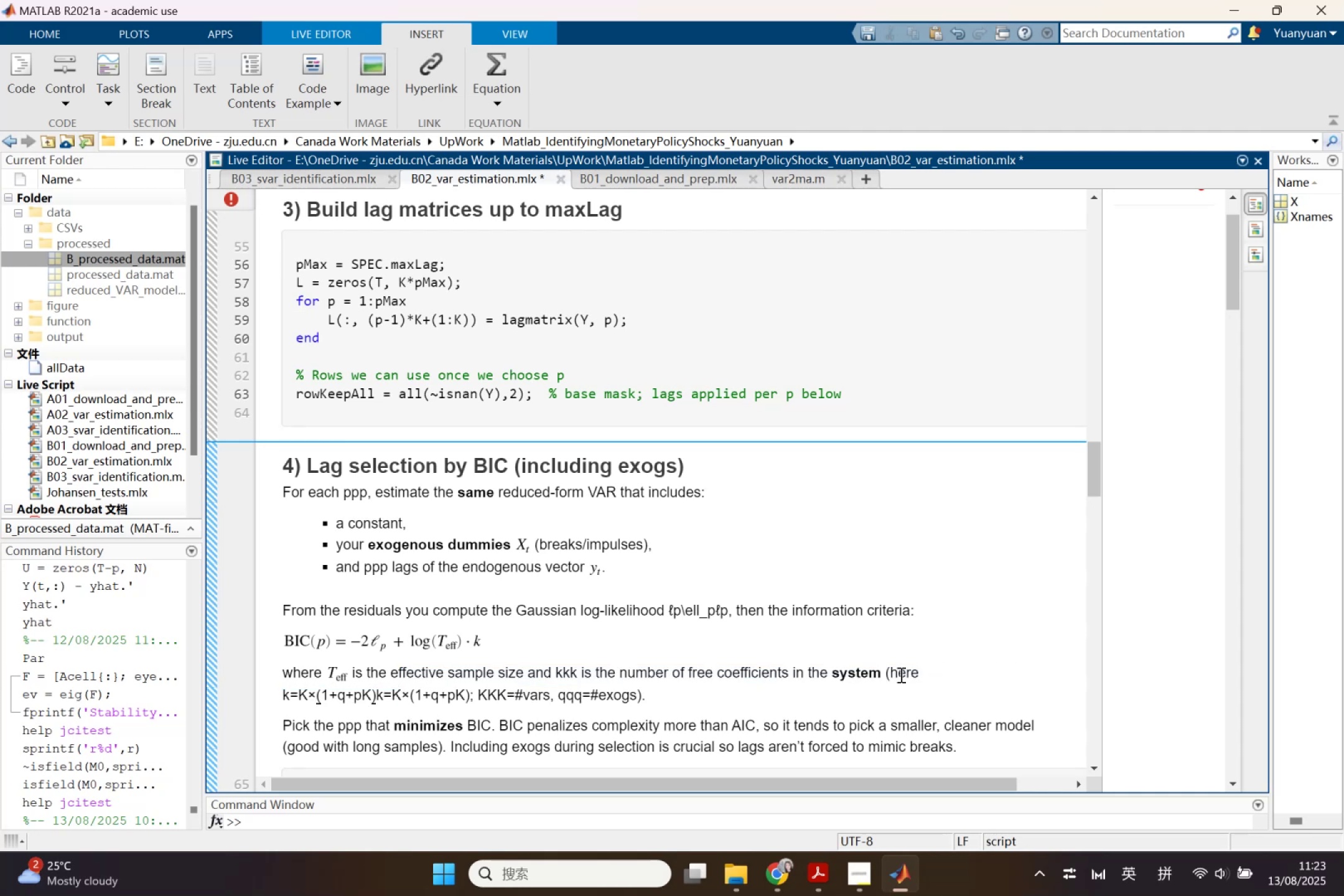 
left_click([943, 672])
 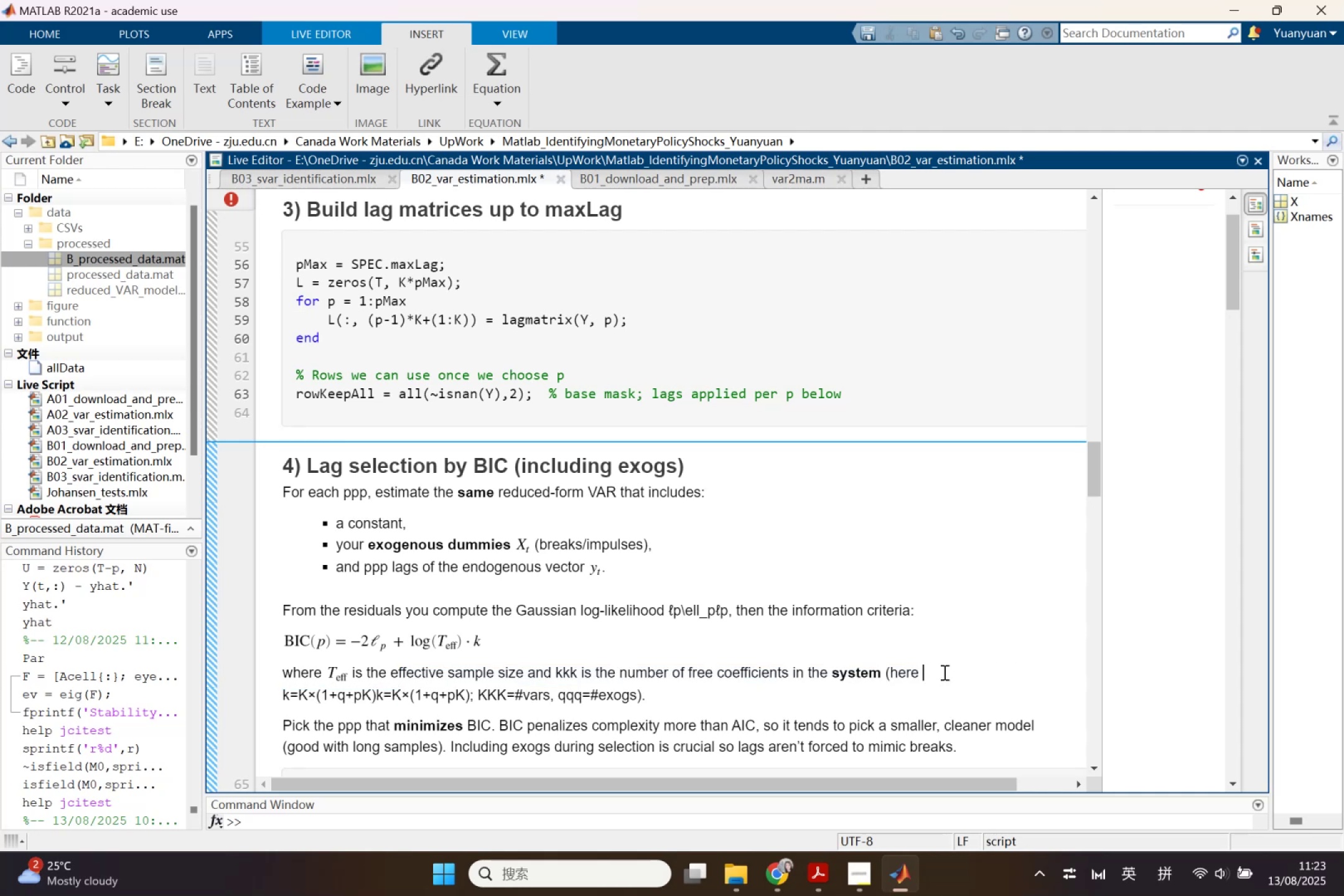 
key(Control+Shift+L)
 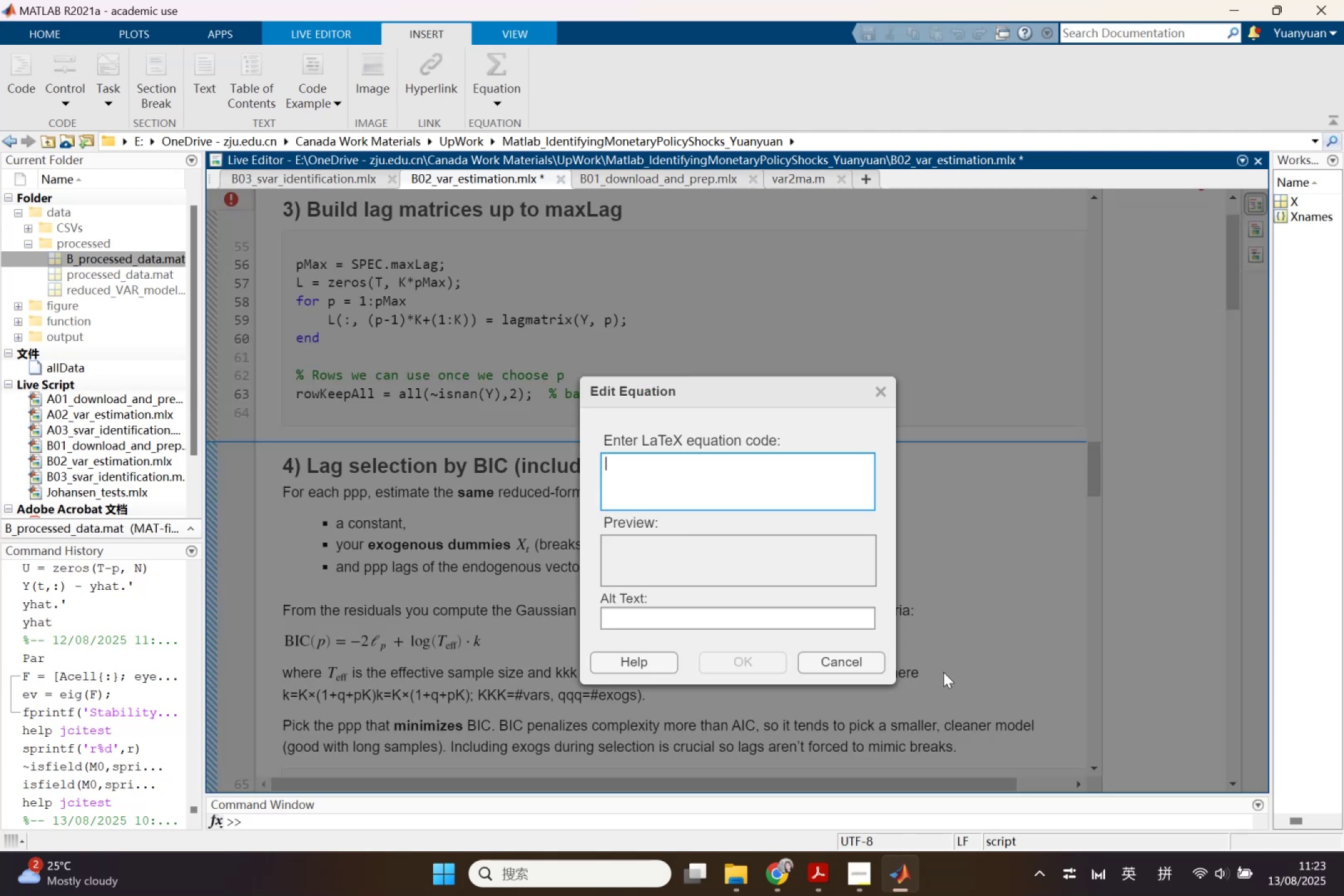 
key(Control+V)
 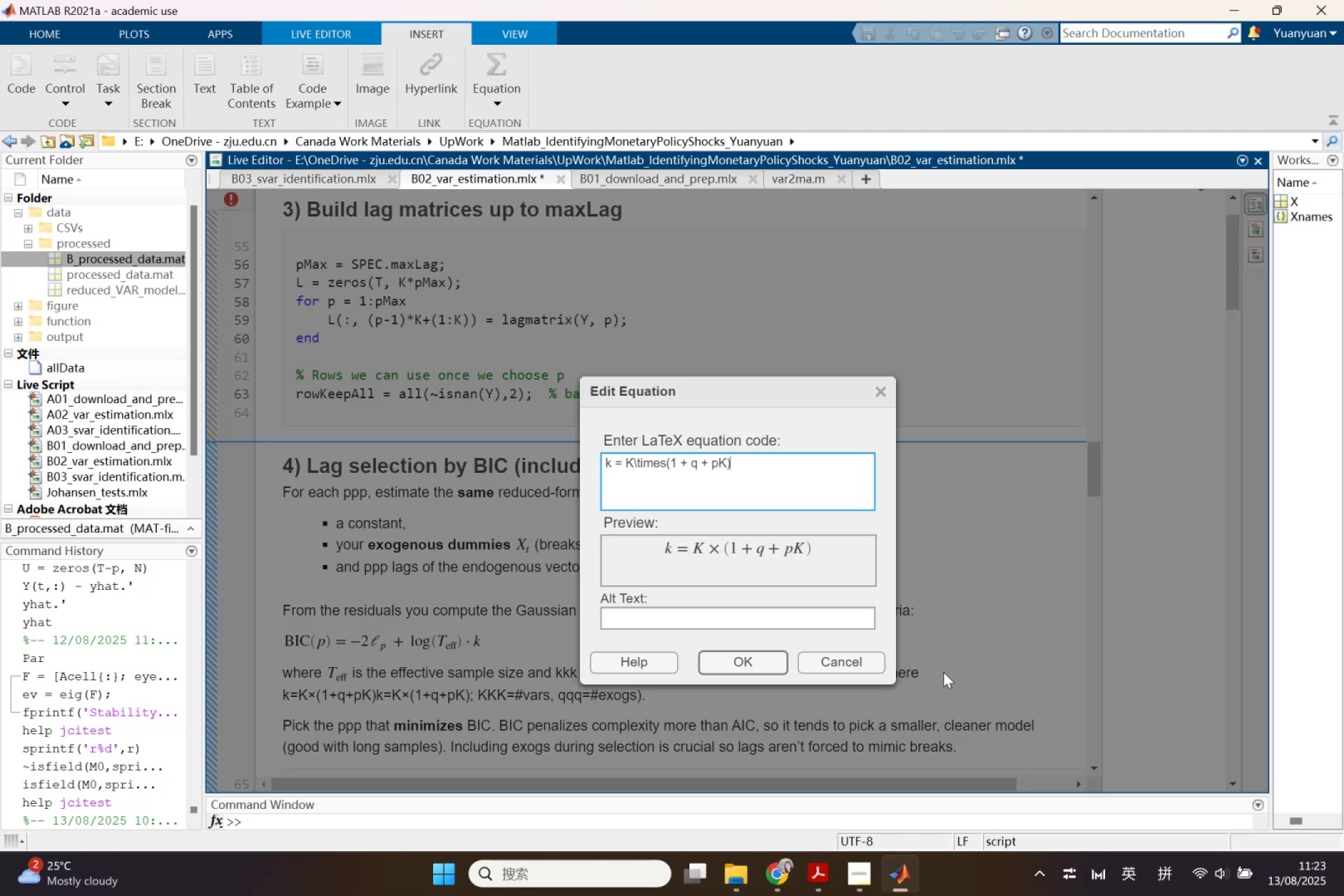 
key(Enter)
 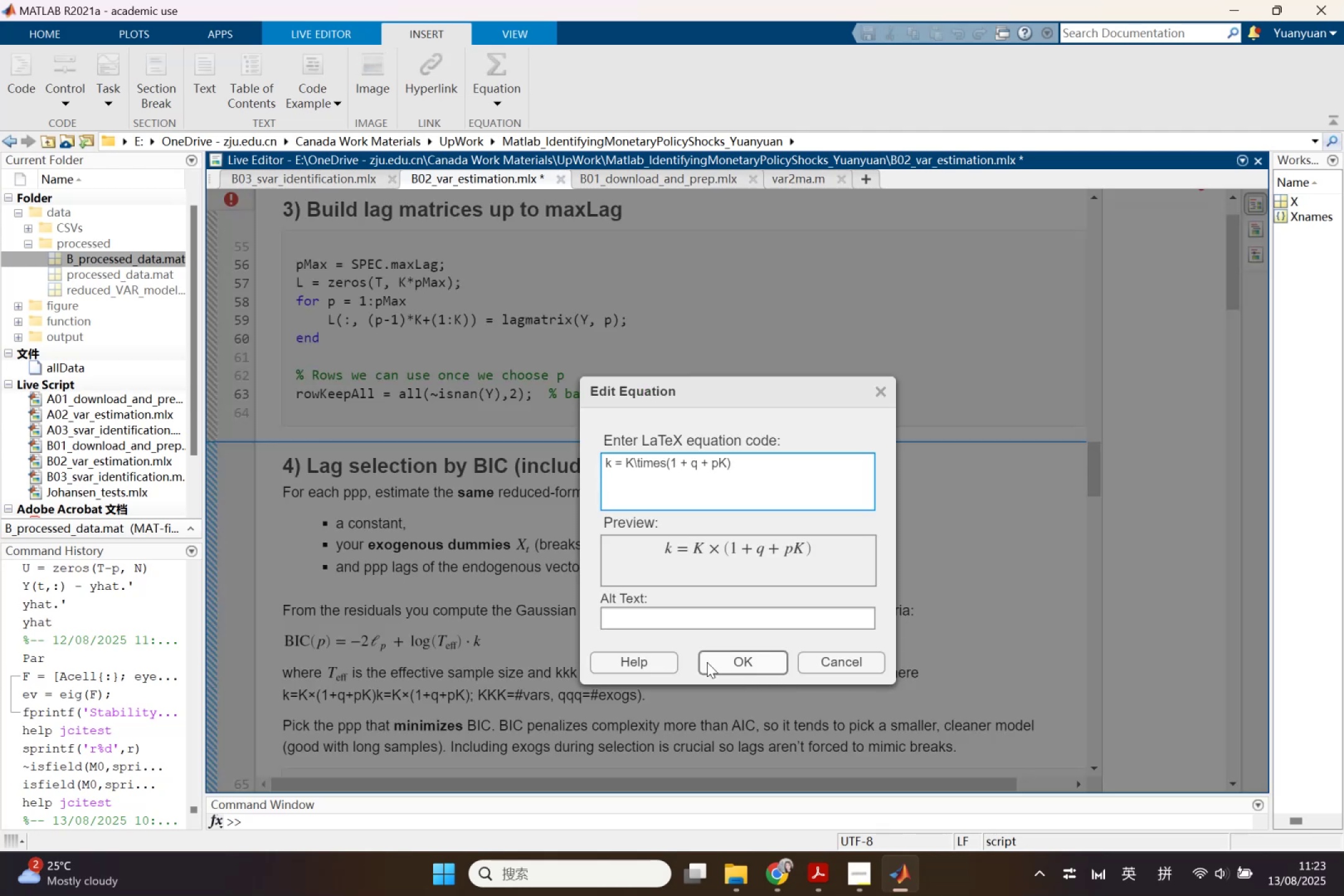 
left_click([737, 670])
 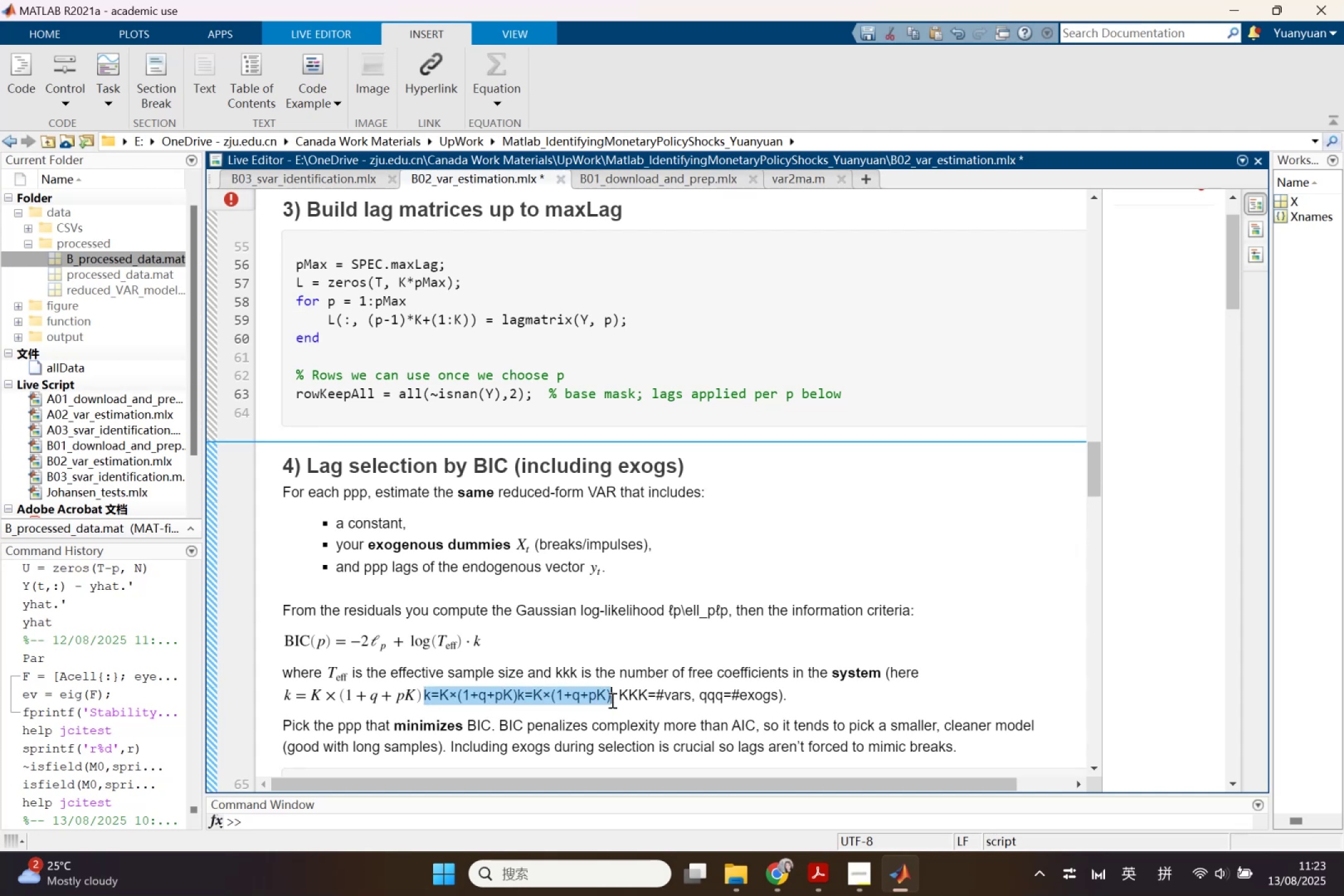 
key(Backspace)
 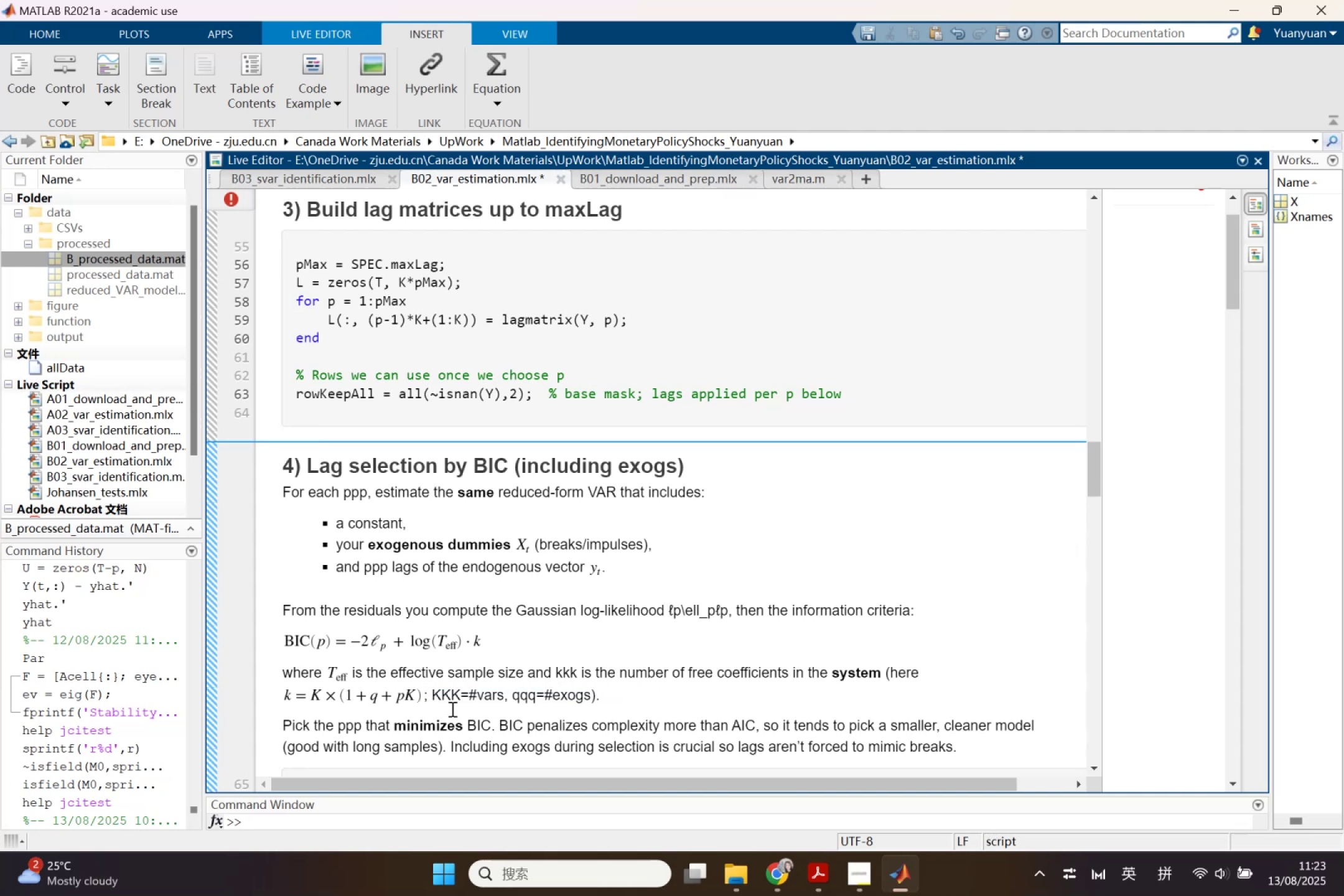 
left_click([459, 699])
 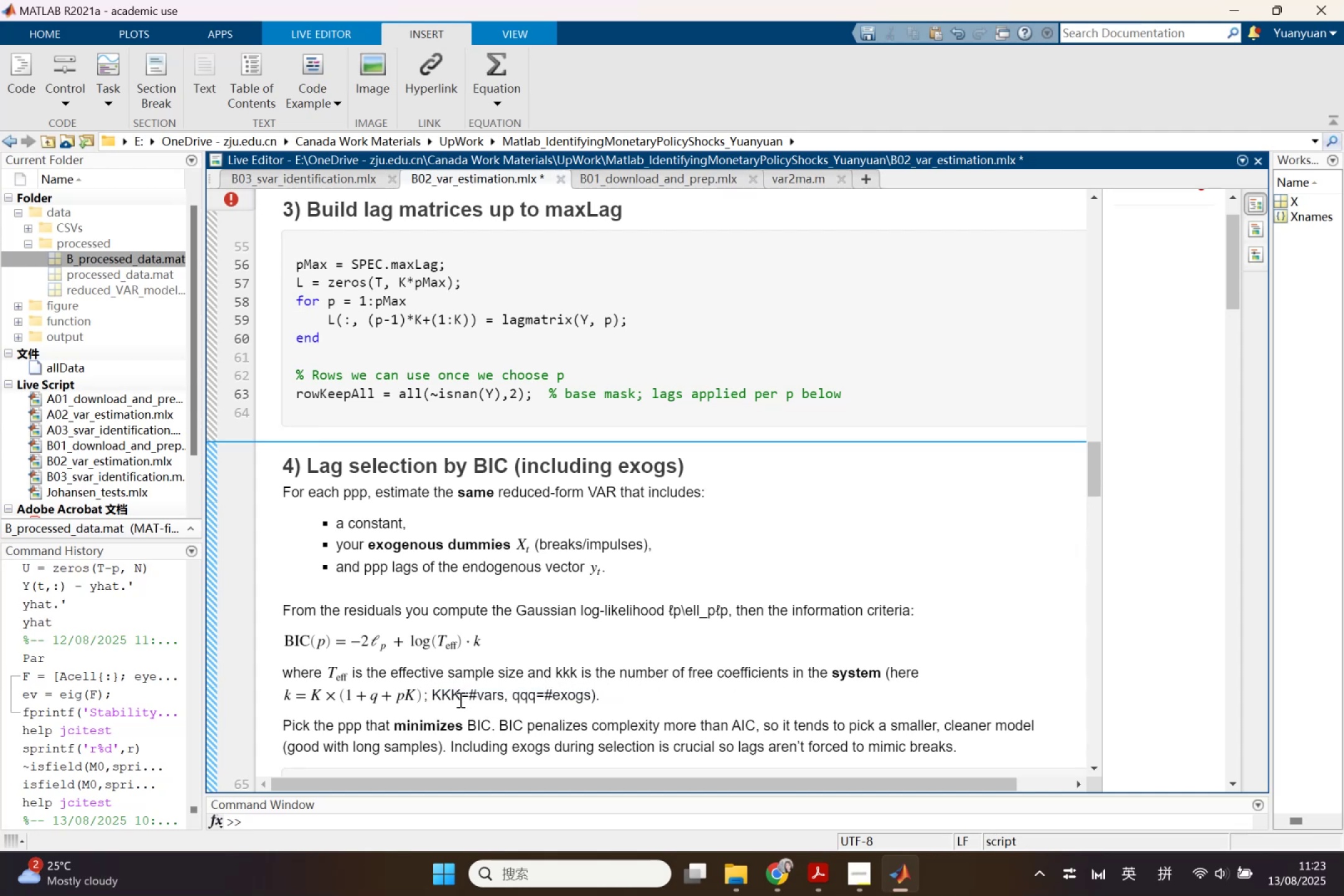 
key(Backspace)
 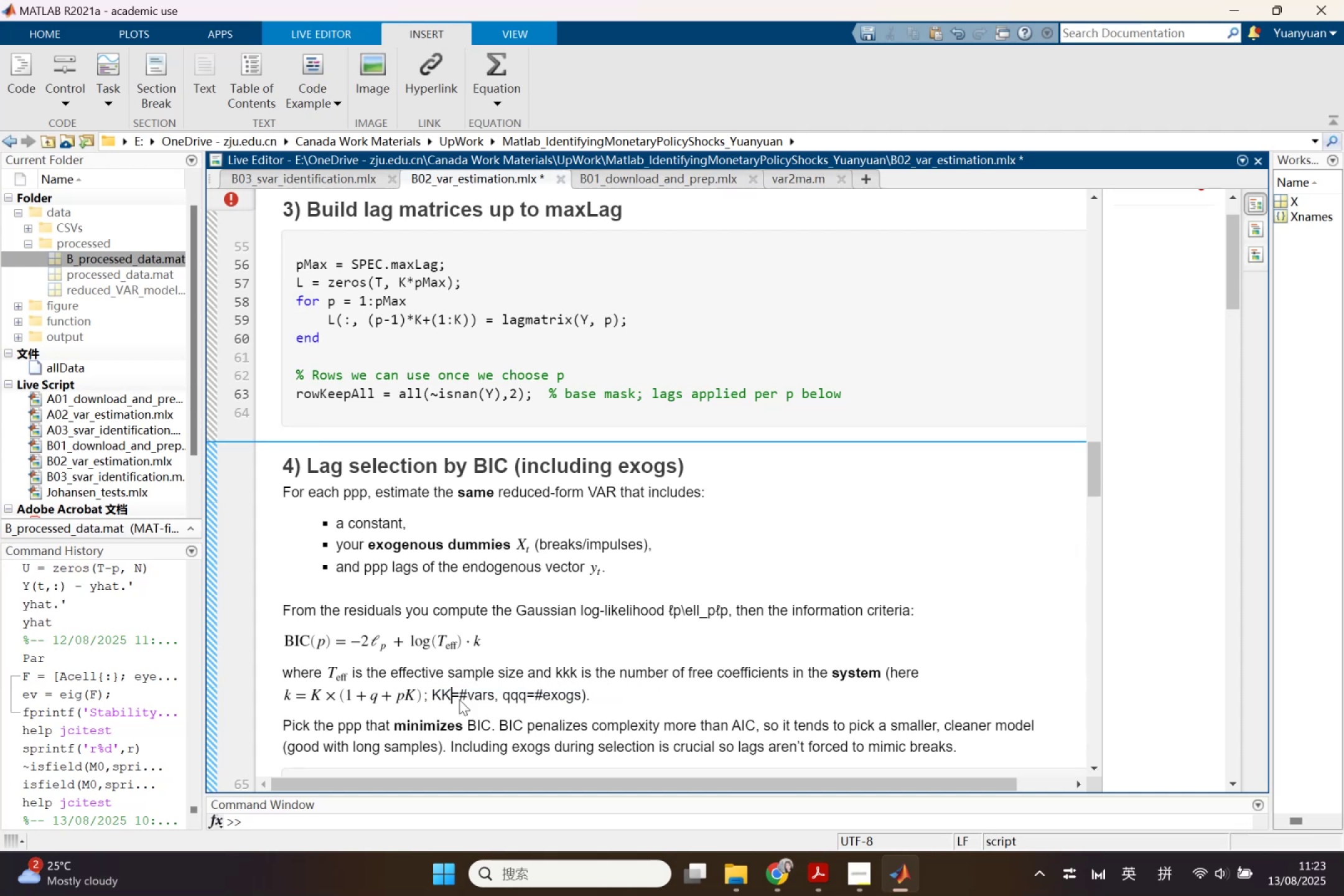 
key(Backspace)
 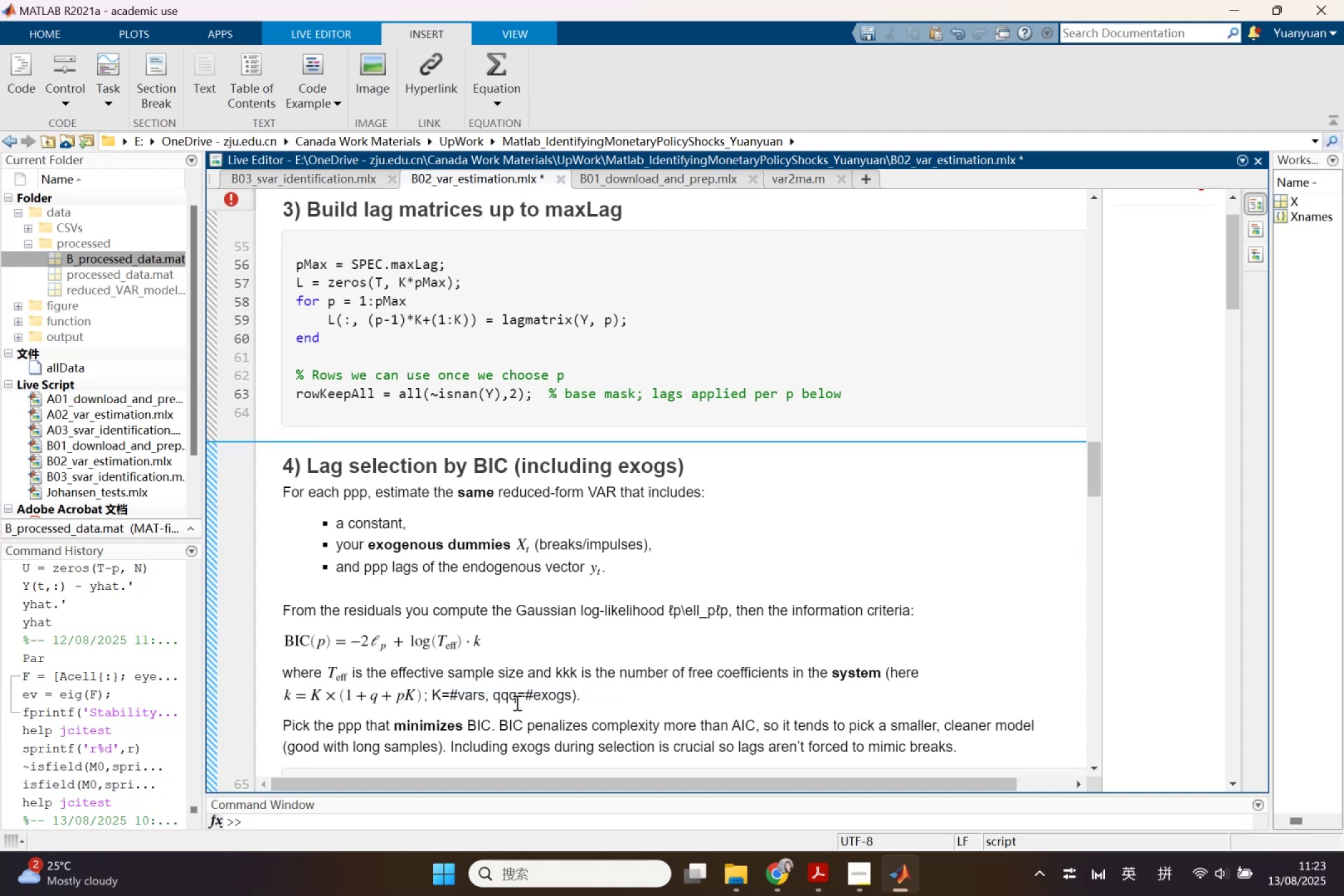 
left_click([516, 702])
 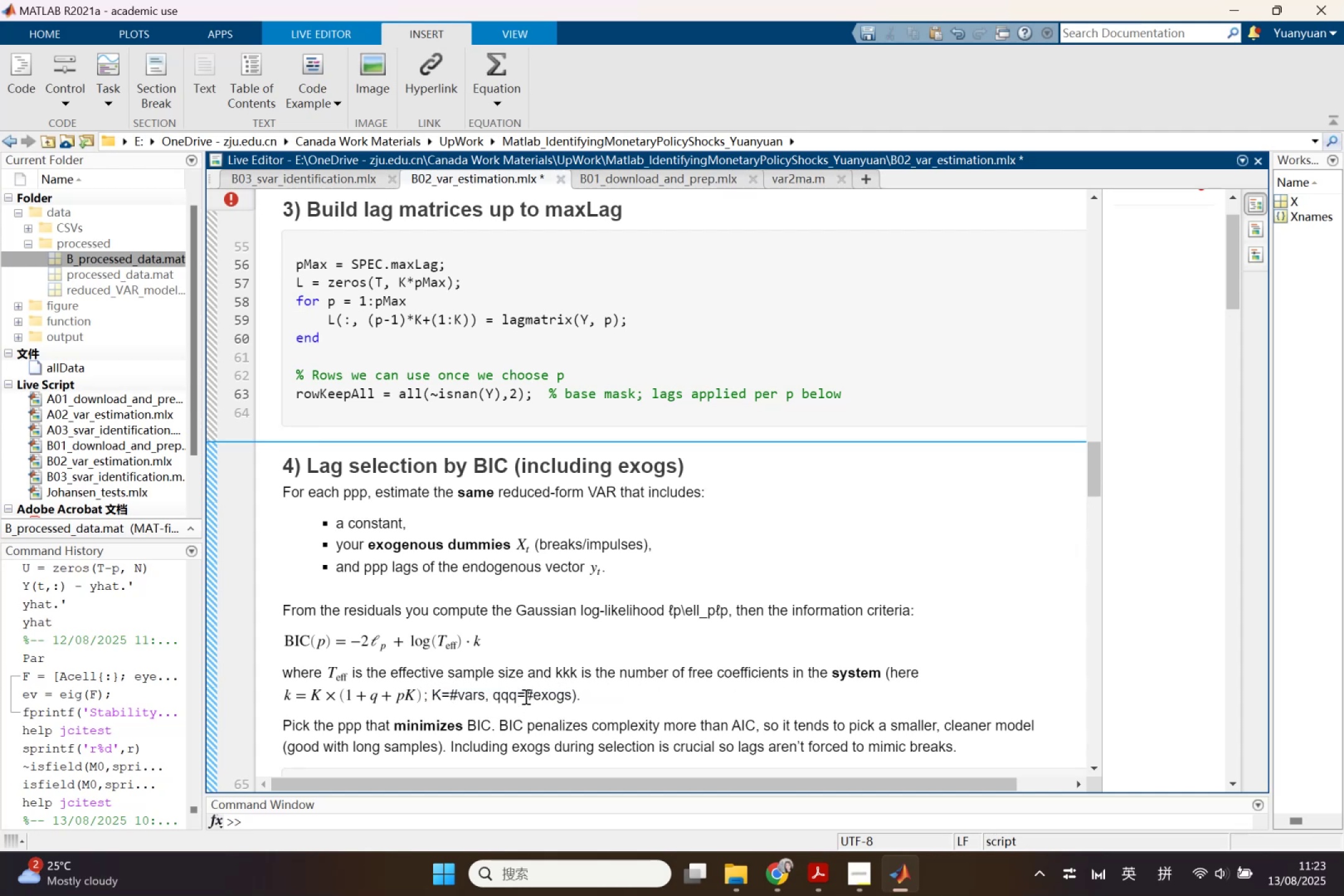 
key(Backspace)
 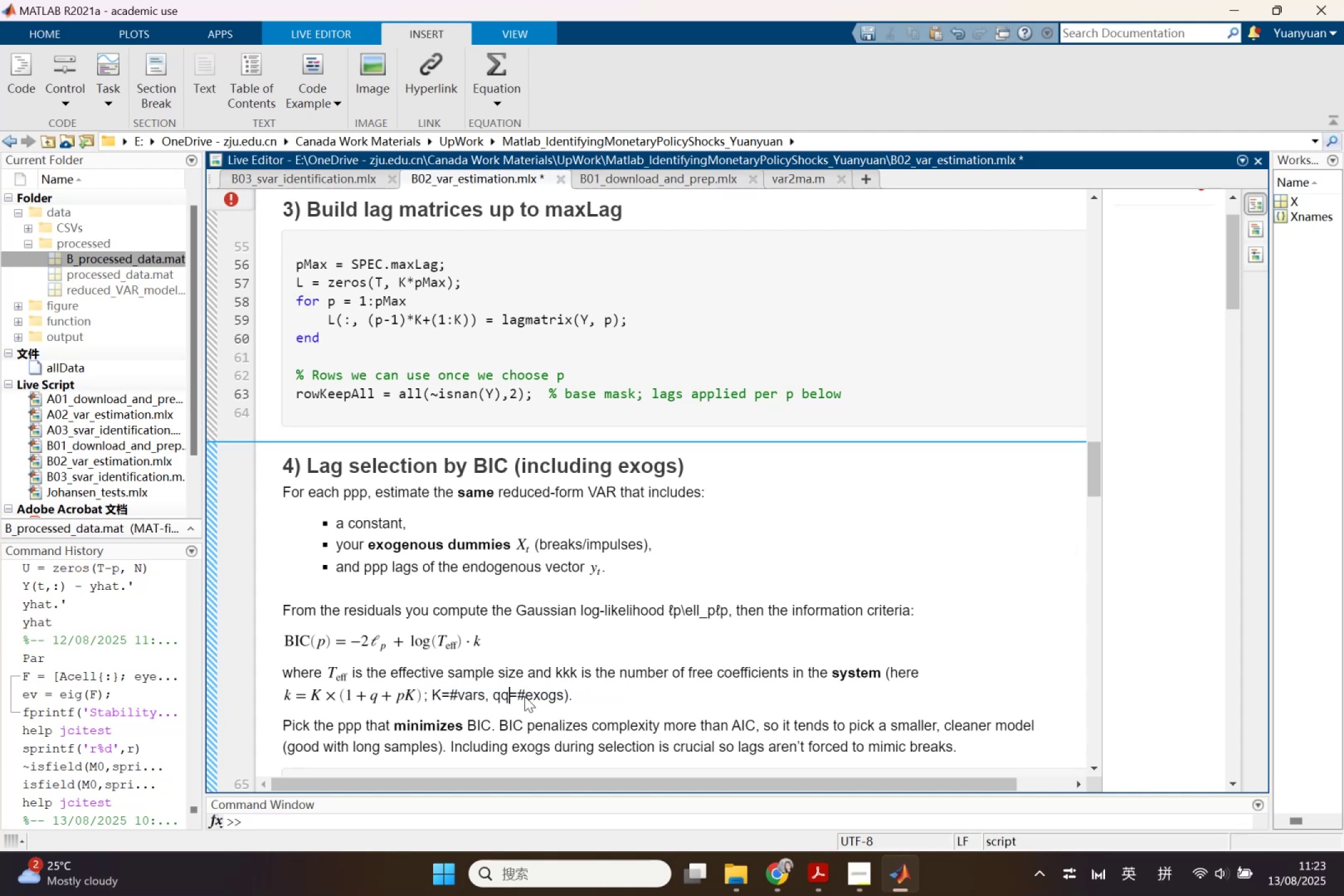 
key(Backspace)
 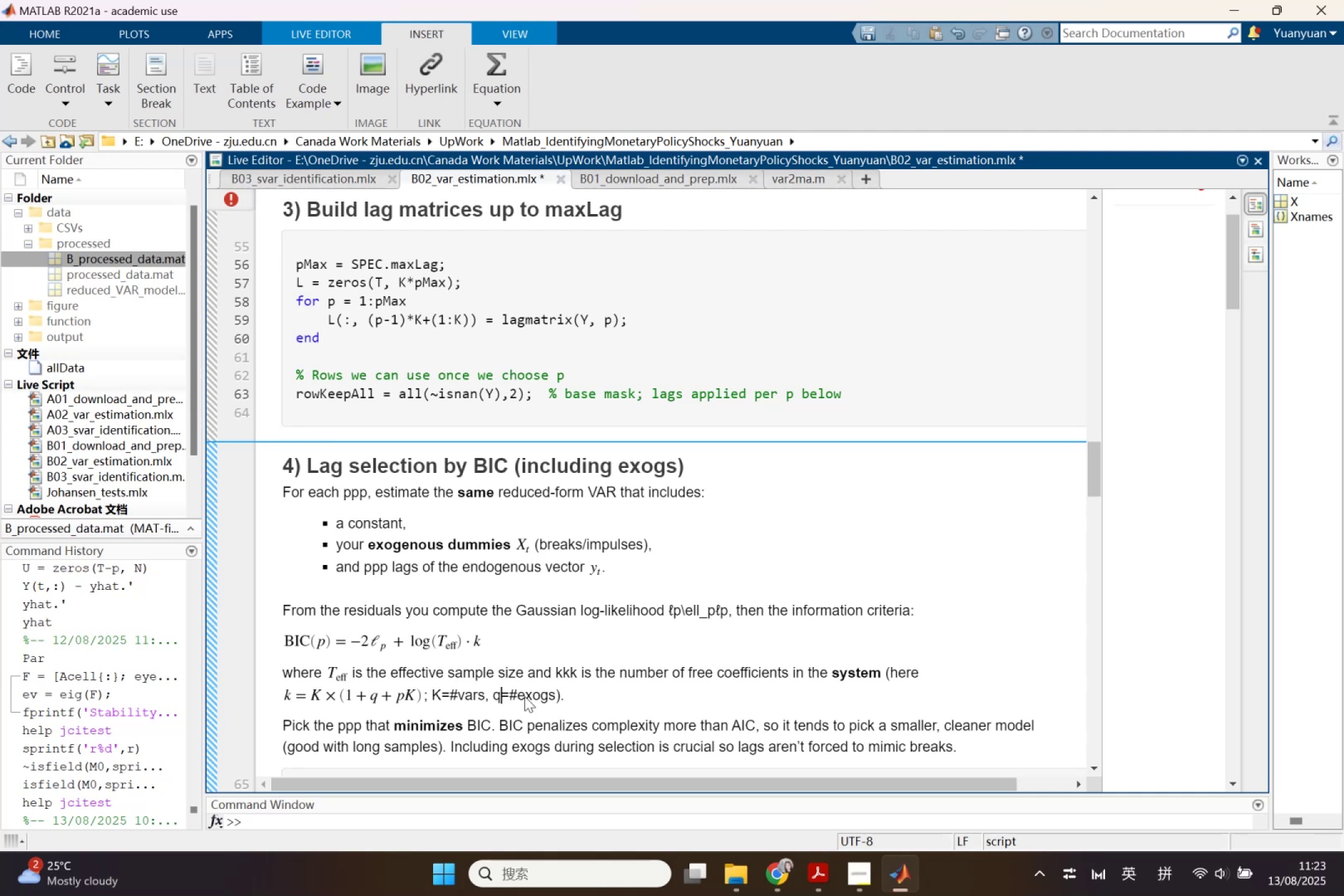 
scroll: coordinate [551, 612], scroll_direction: down, amount: 4.0
 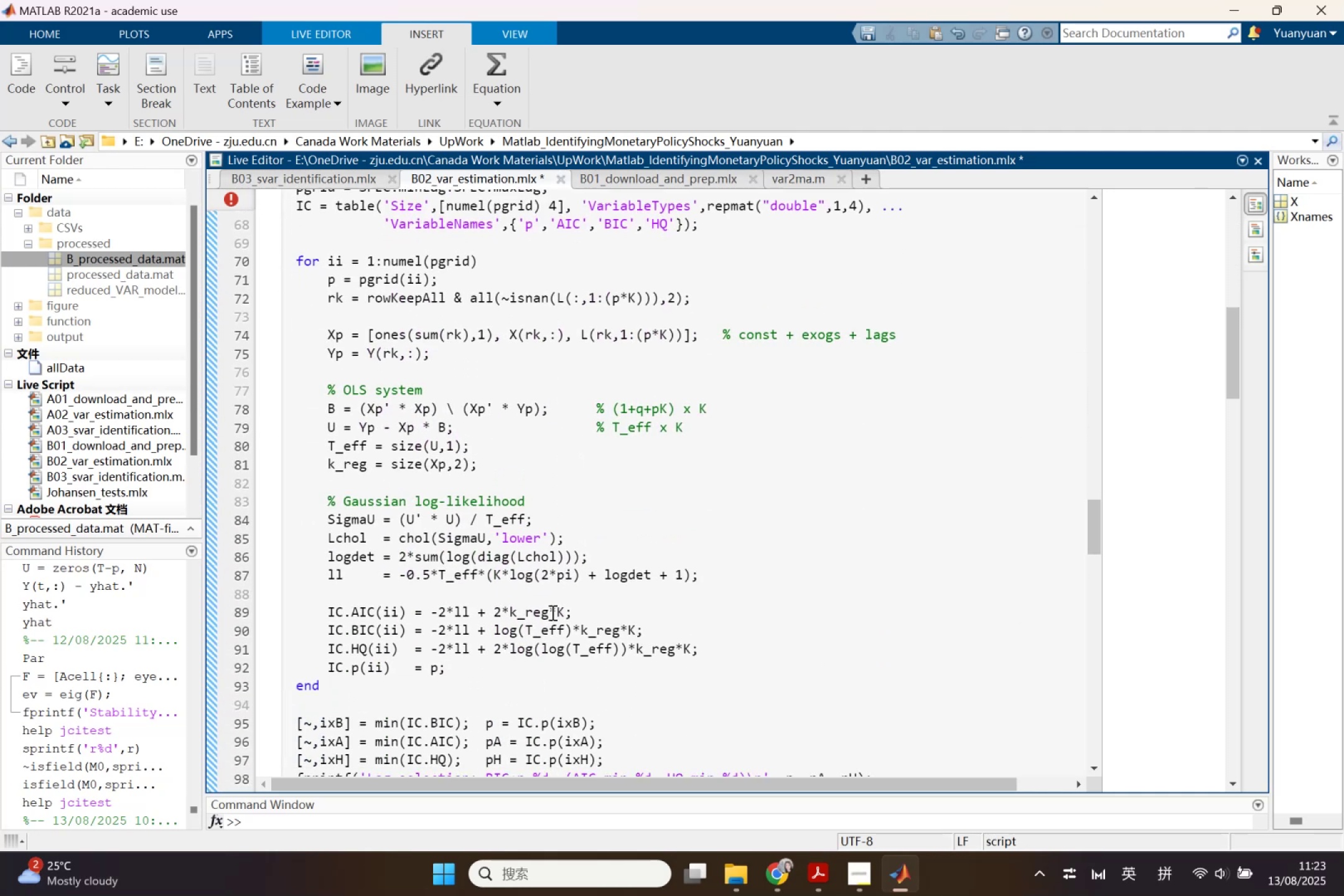 
scroll: coordinate [551, 612], scroll_direction: up, amount: 2.0
 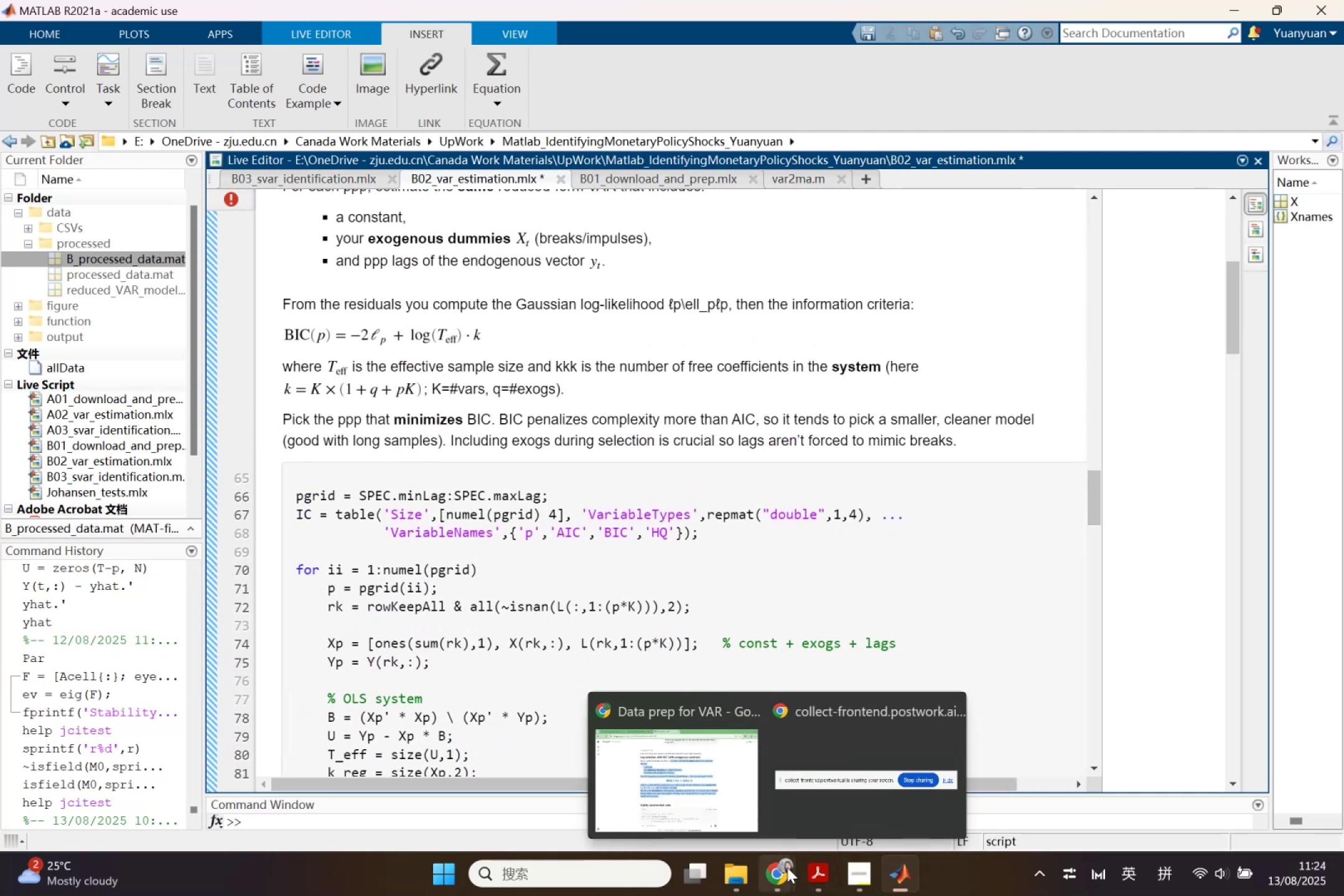 
left_click([702, 813])
 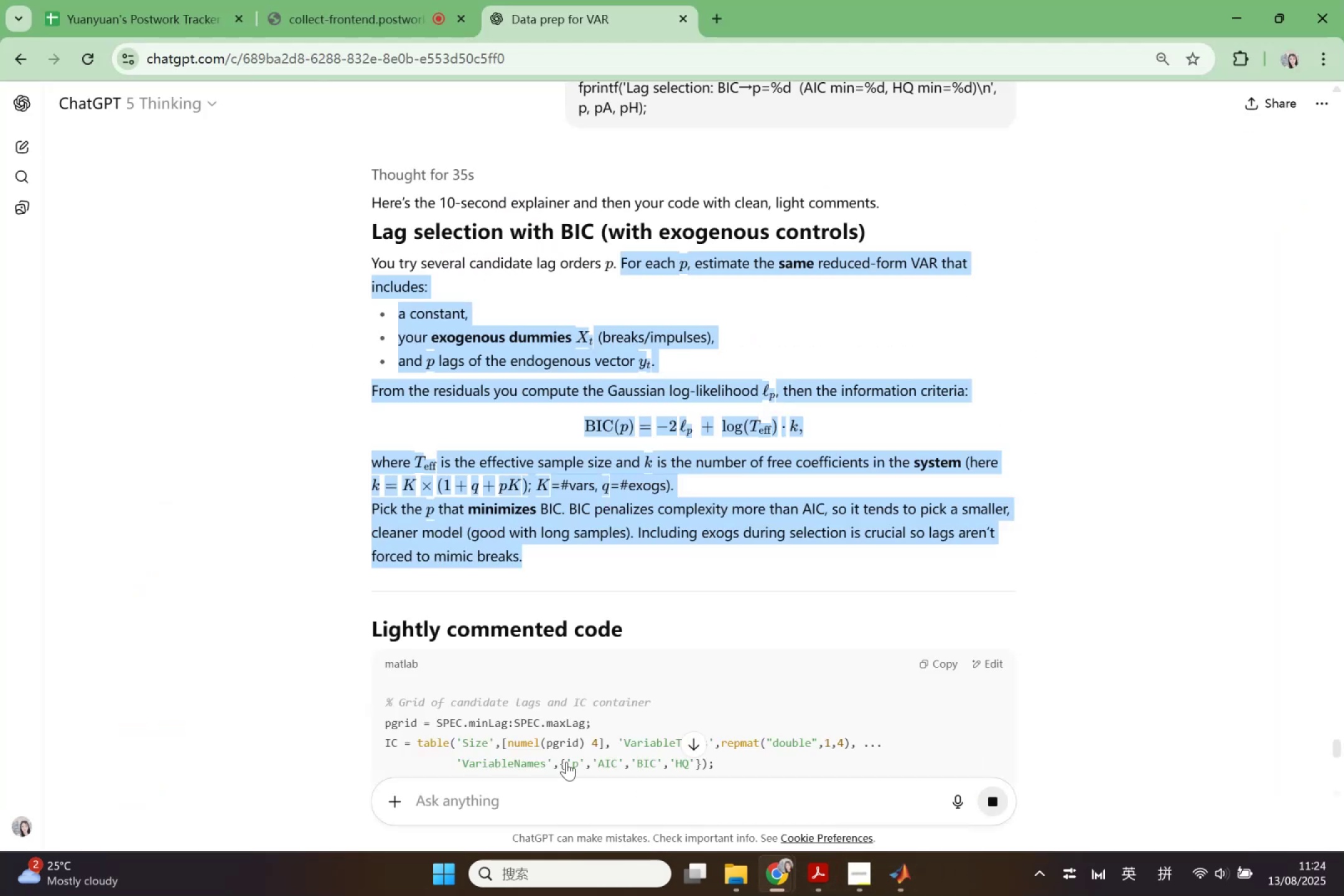 
scroll: coordinate [754, 483], scroll_direction: down, amount: 12.0
 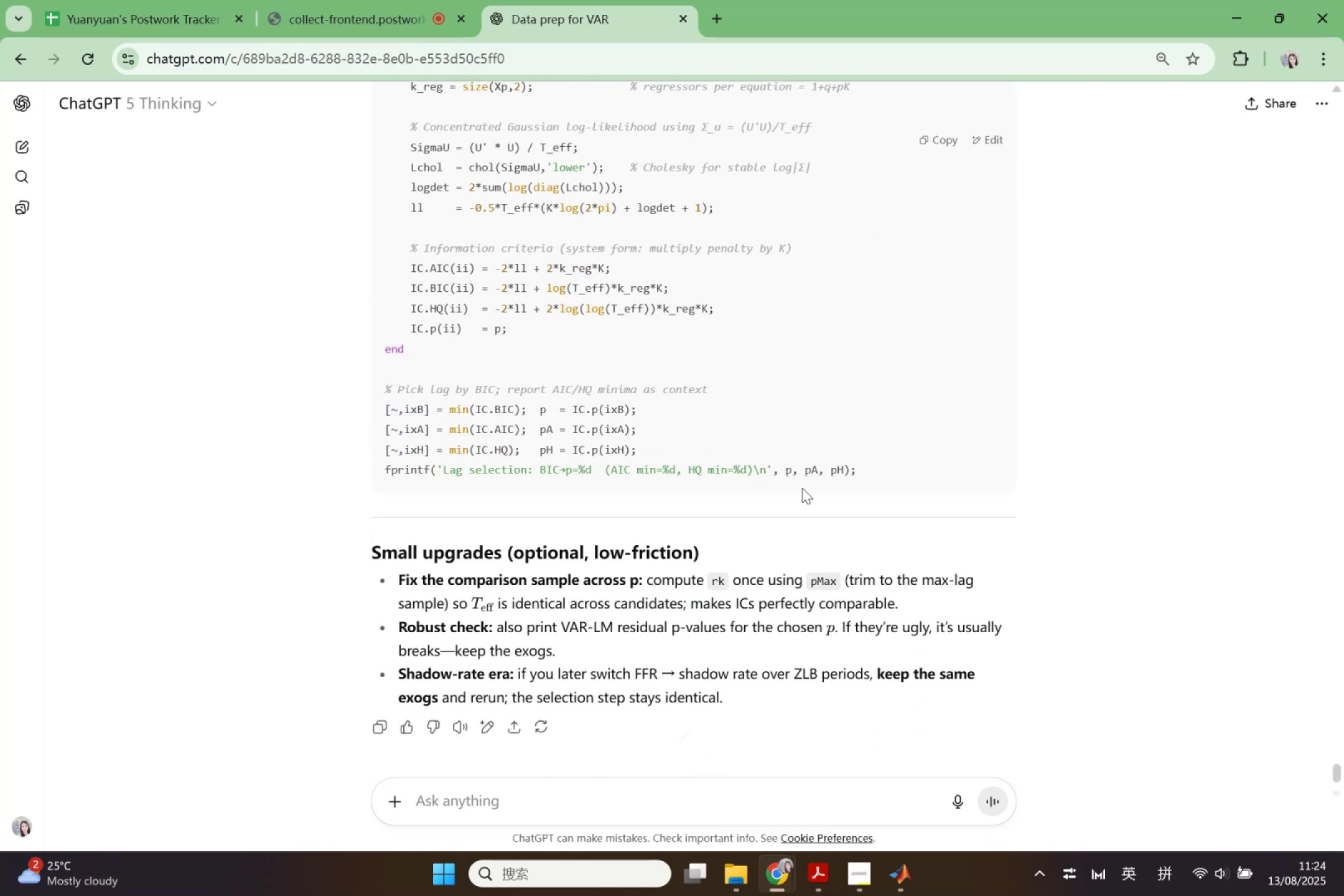 
scroll: coordinate [842, 508], scroll_direction: up, amount: 7.0
 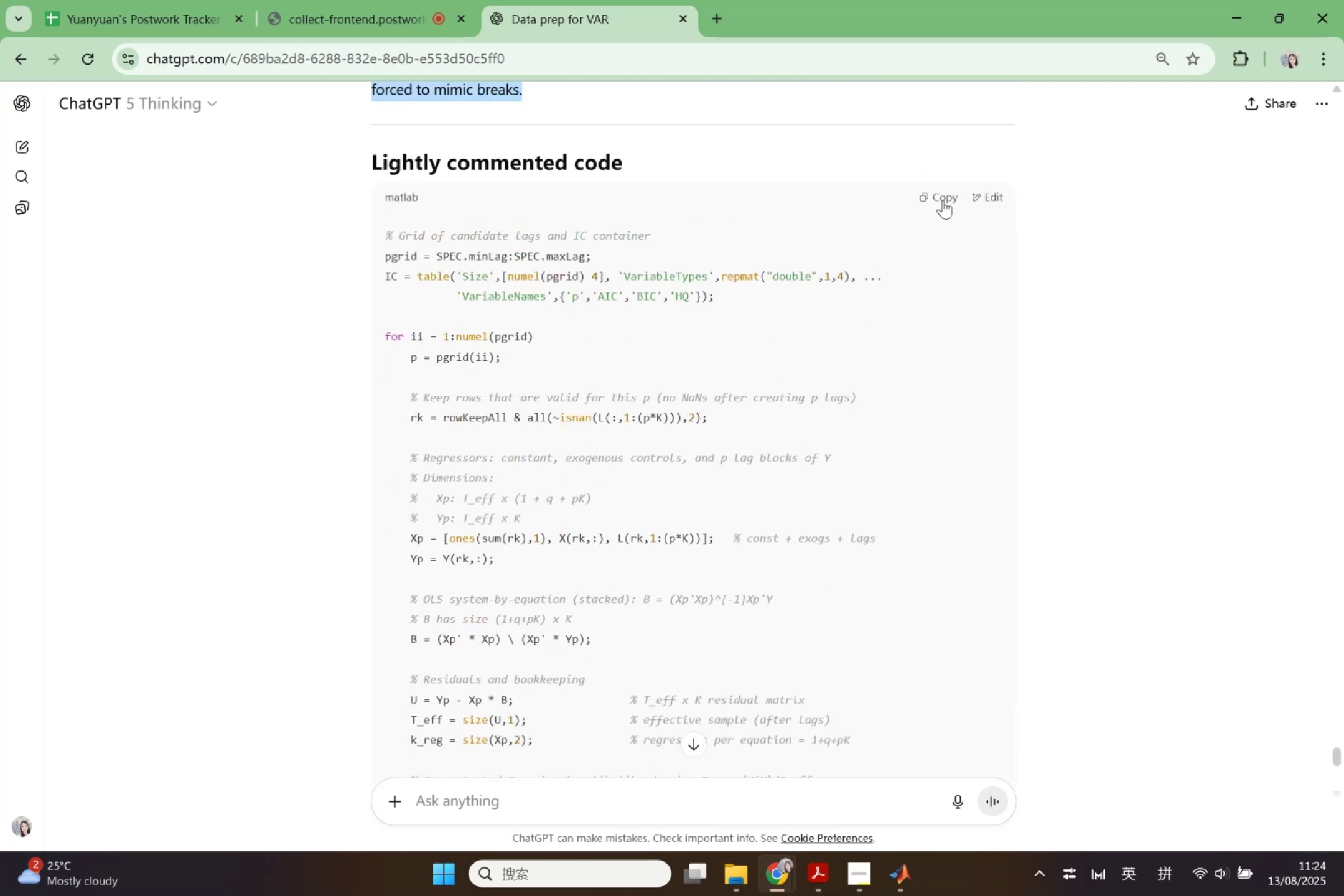 
left_click([944, 201])
 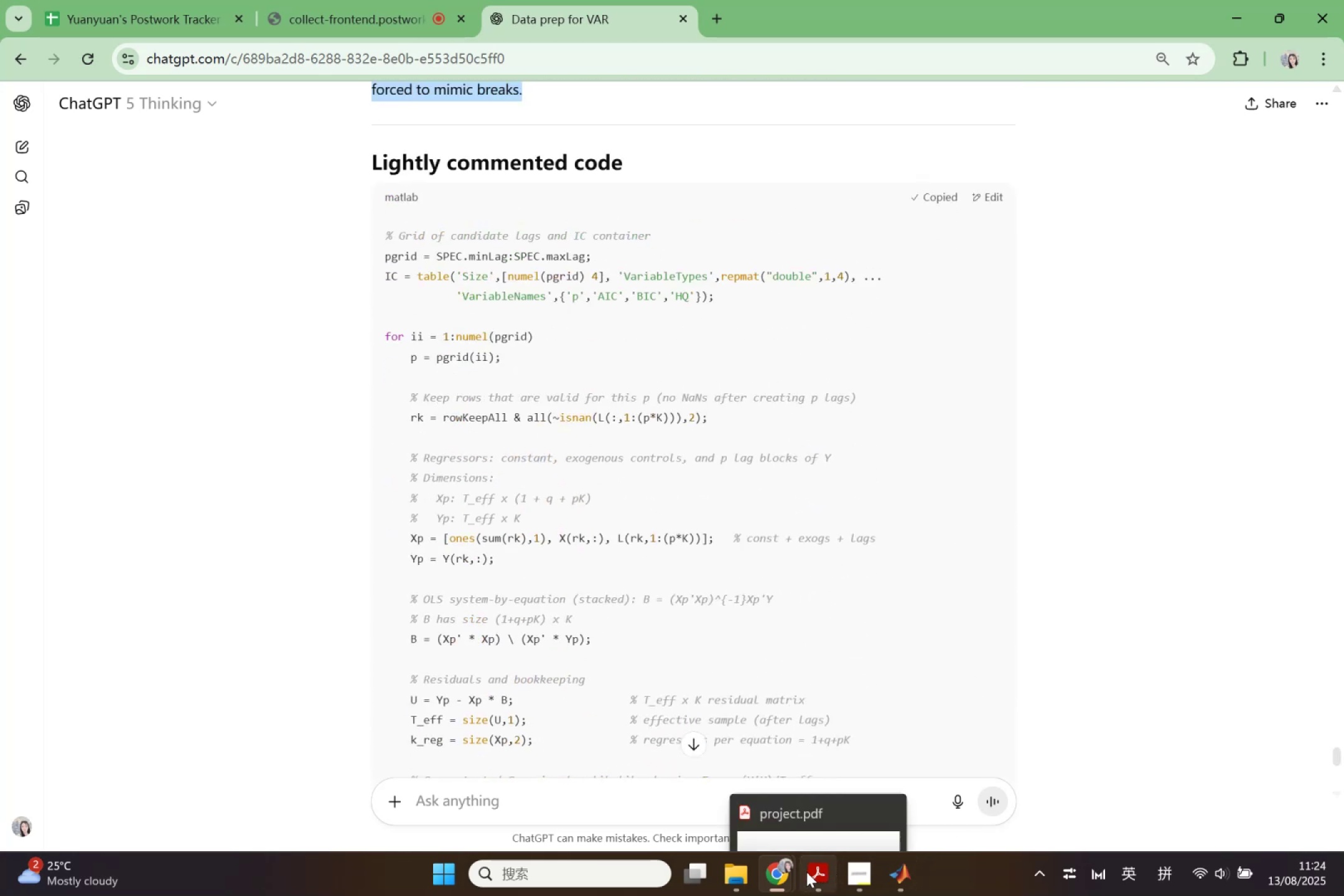 
left_click([916, 862])
 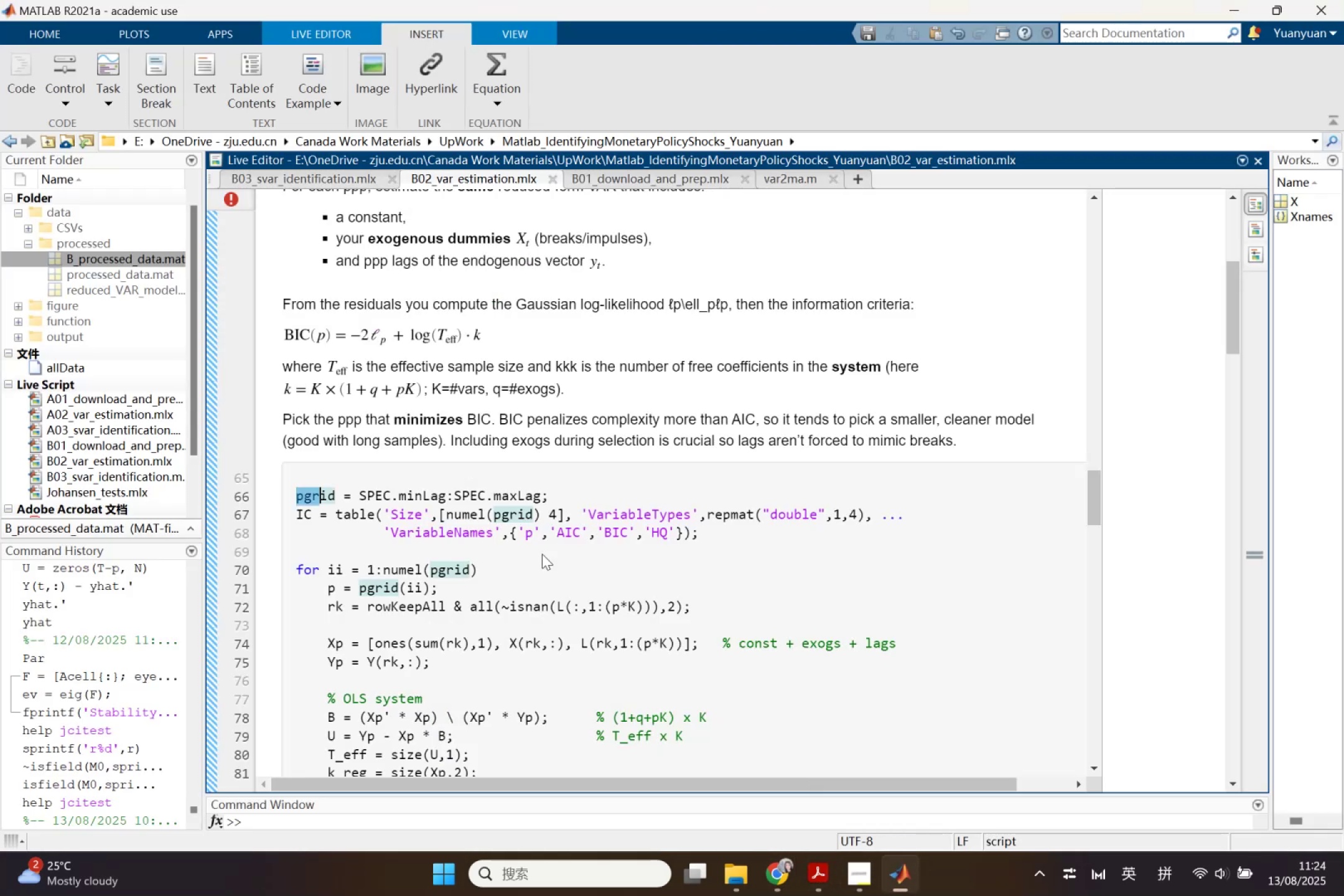 
scroll: coordinate [737, 650], scroll_direction: down, amount: 7.0
 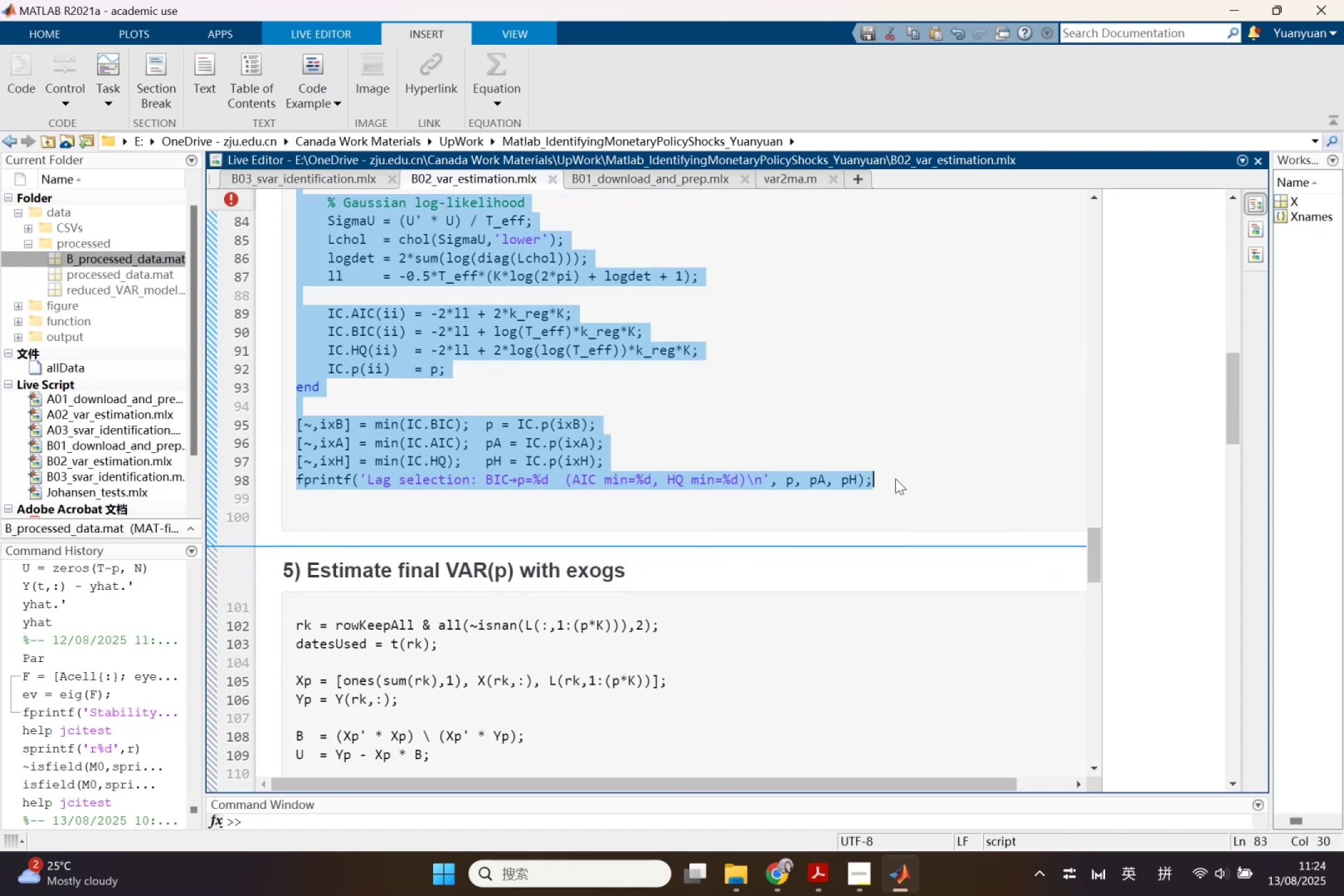 
key(Control+V)
 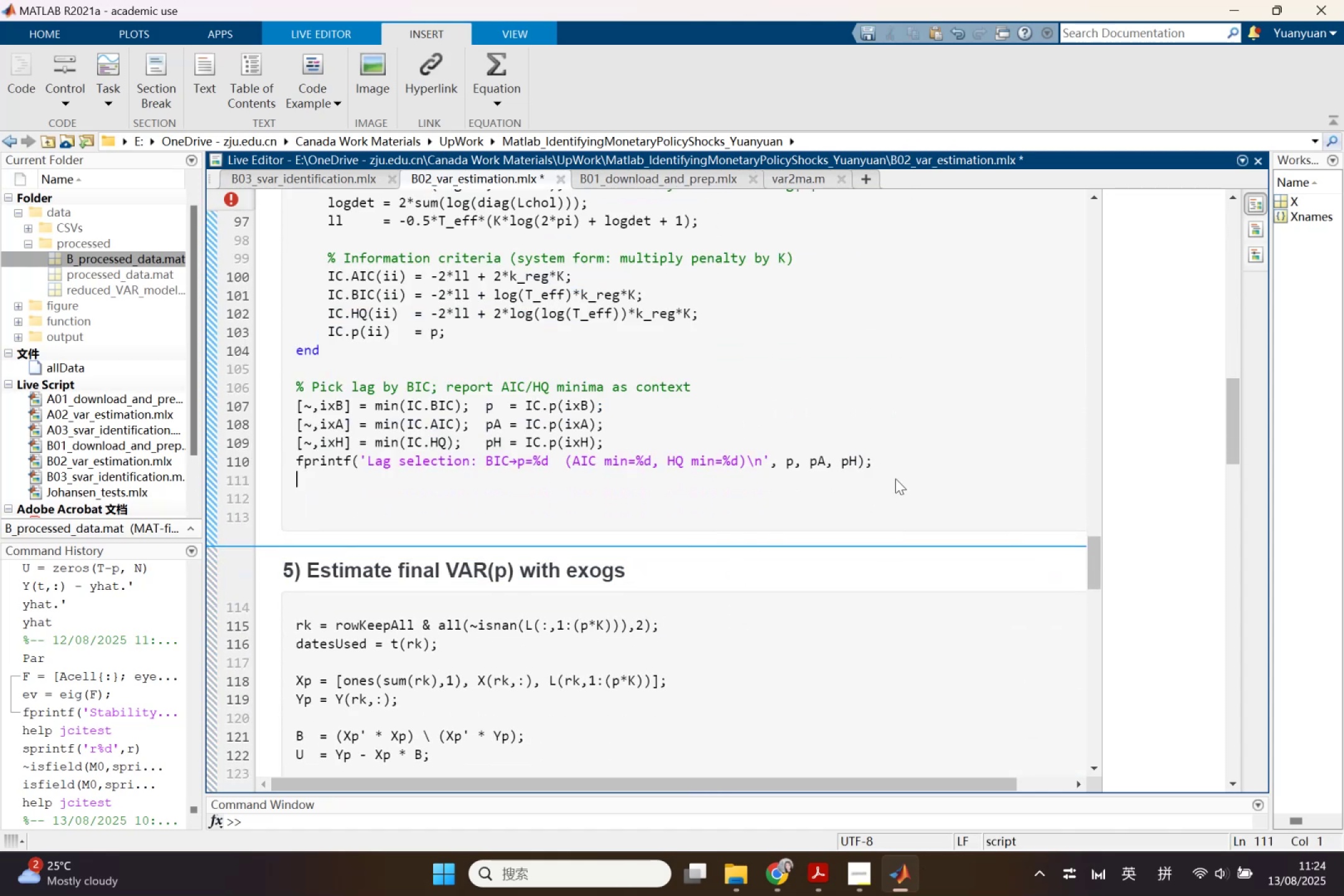 
scroll: coordinate [895, 527], scroll_direction: up, amount: 6.0
 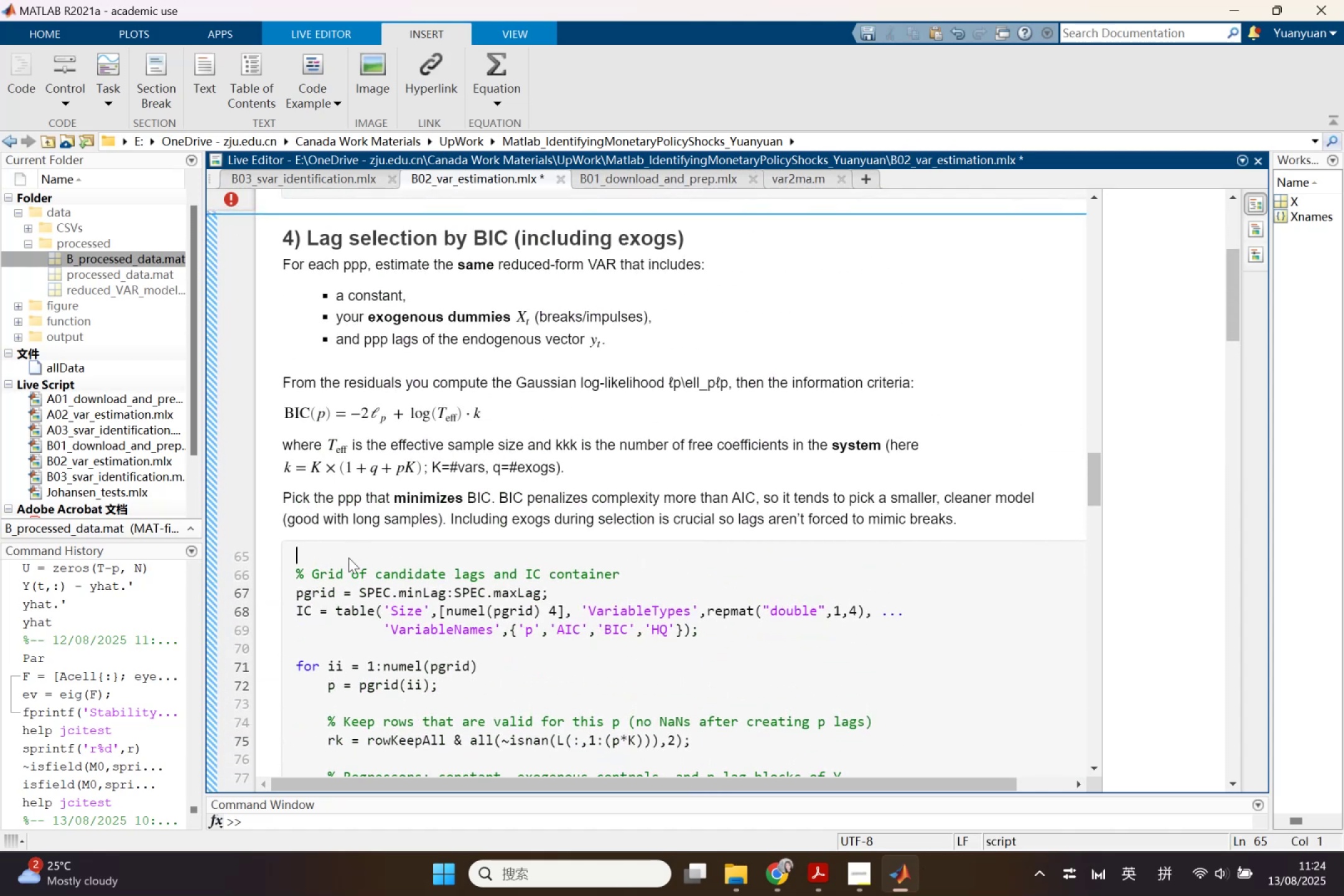 
scroll: coordinate [765, 632], scroll_direction: down, amount: 6.0
 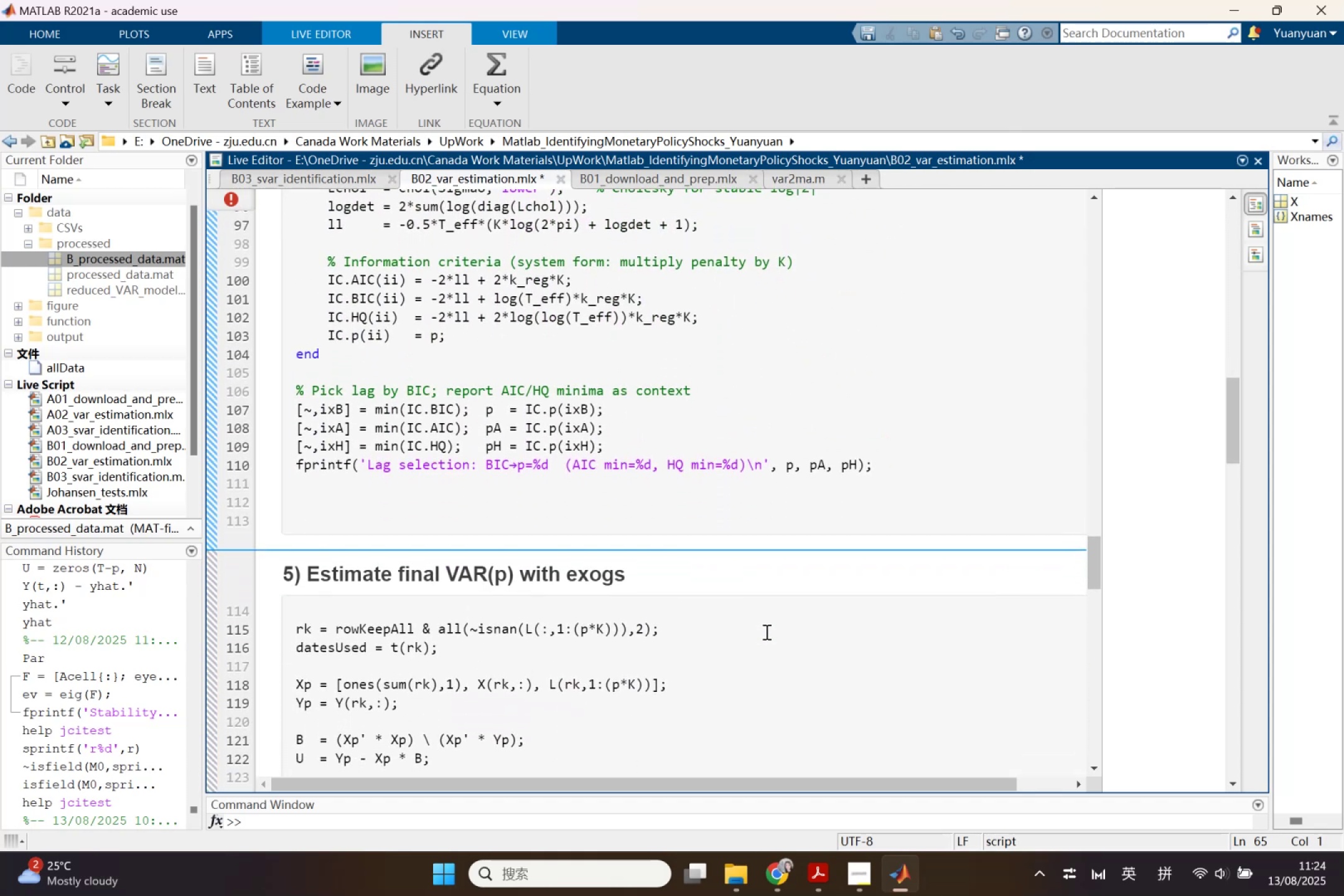 
wait(8.46)
 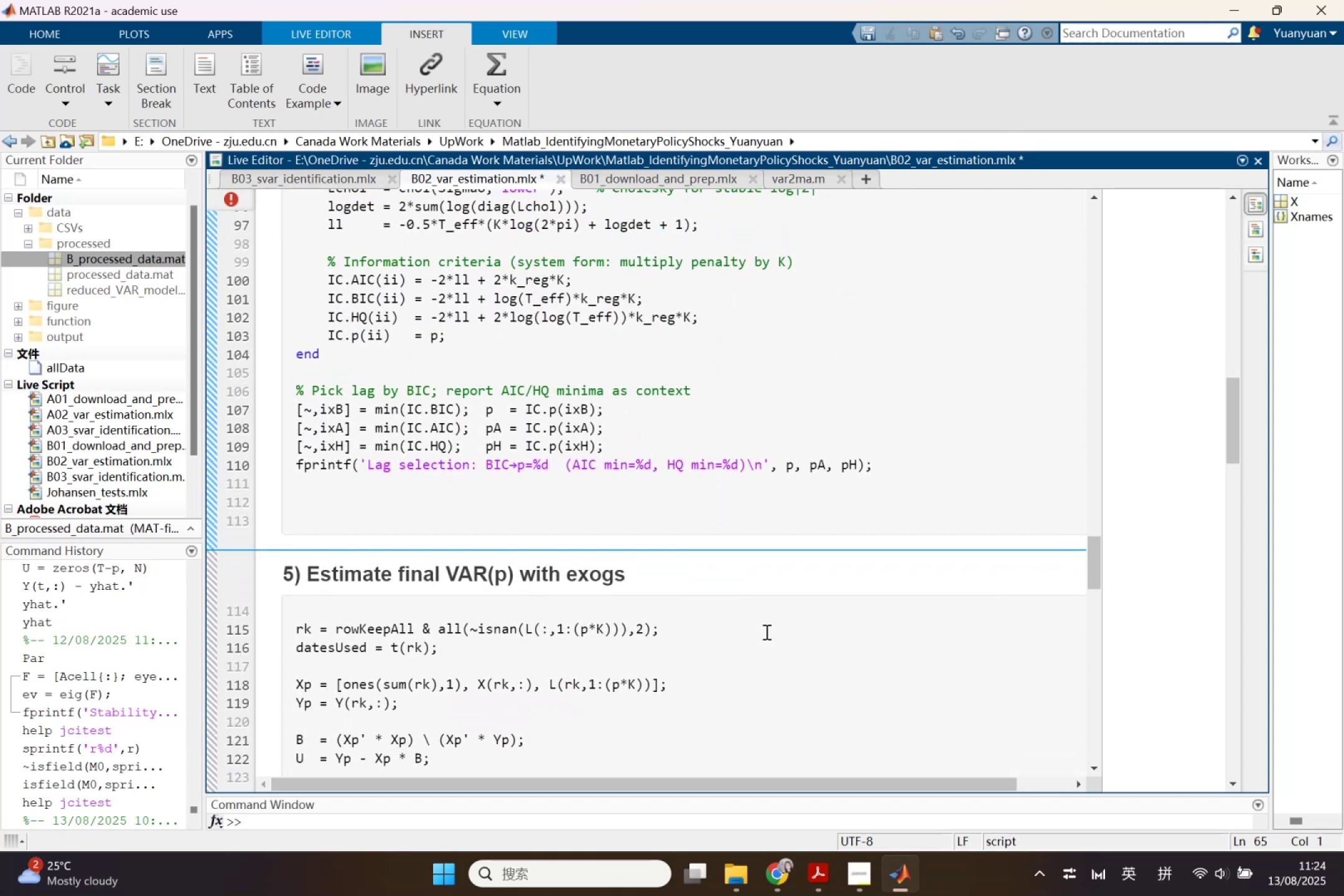 
left_click([385, 506])
 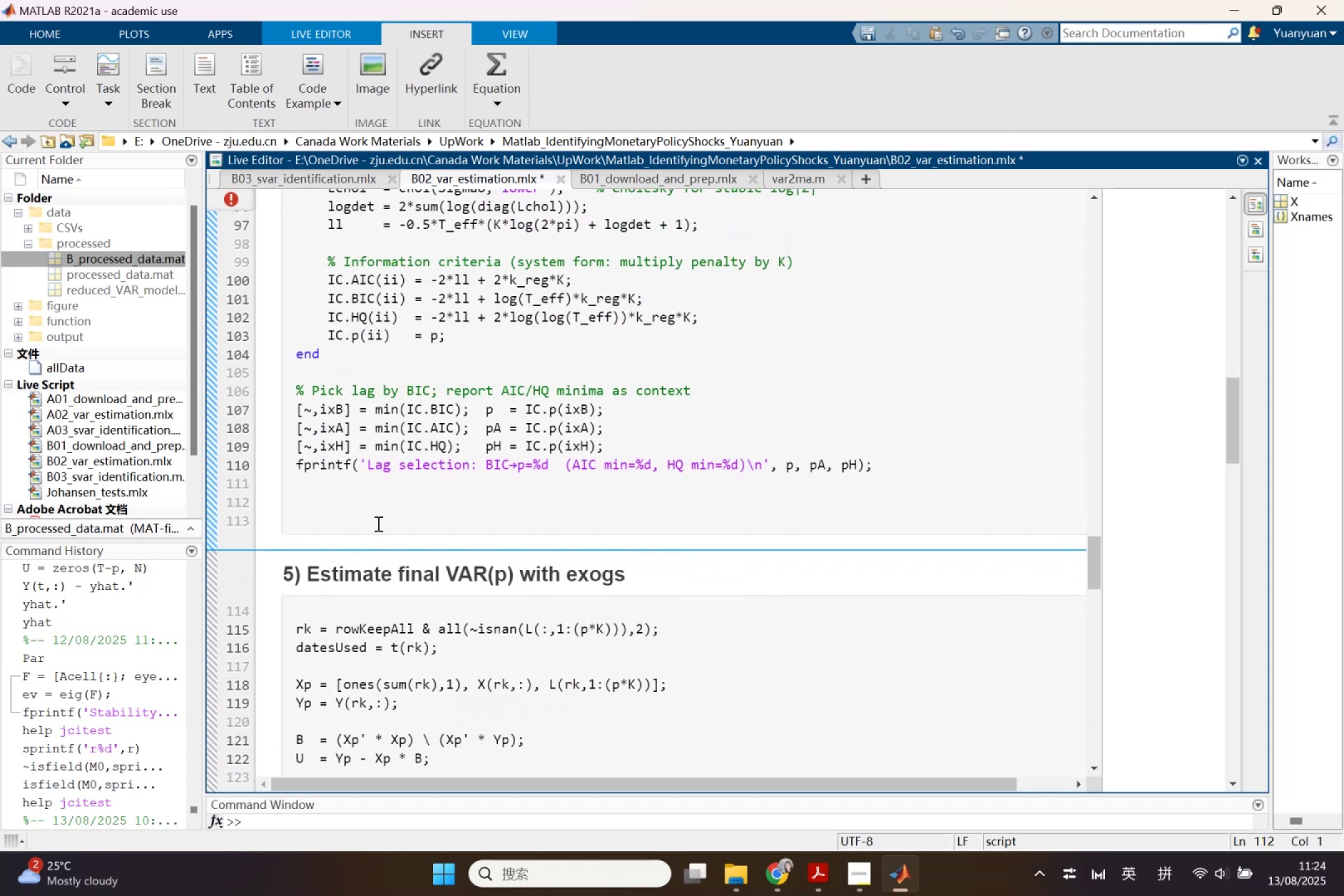 
left_click([377, 523])
 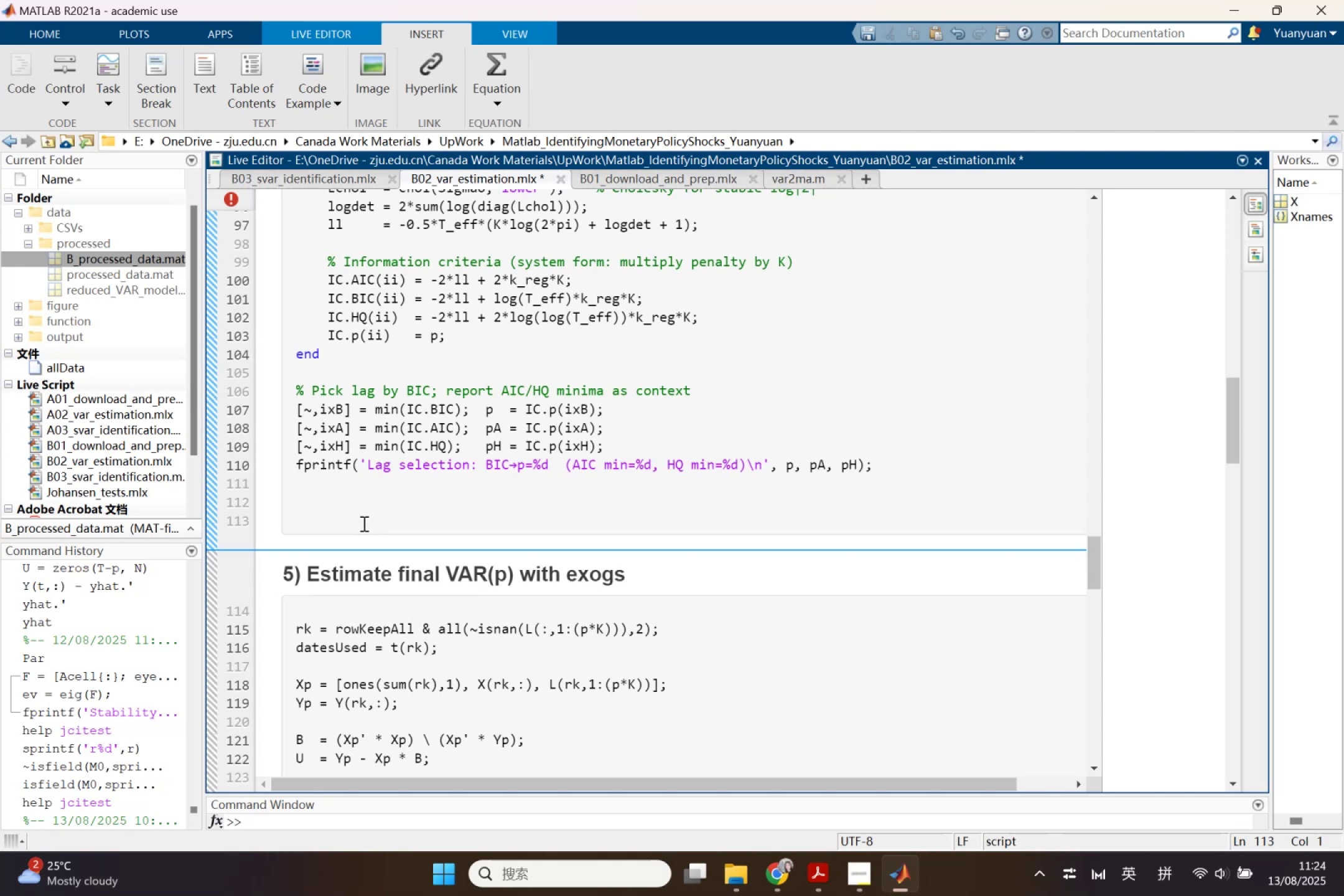 
key(Backspace)
 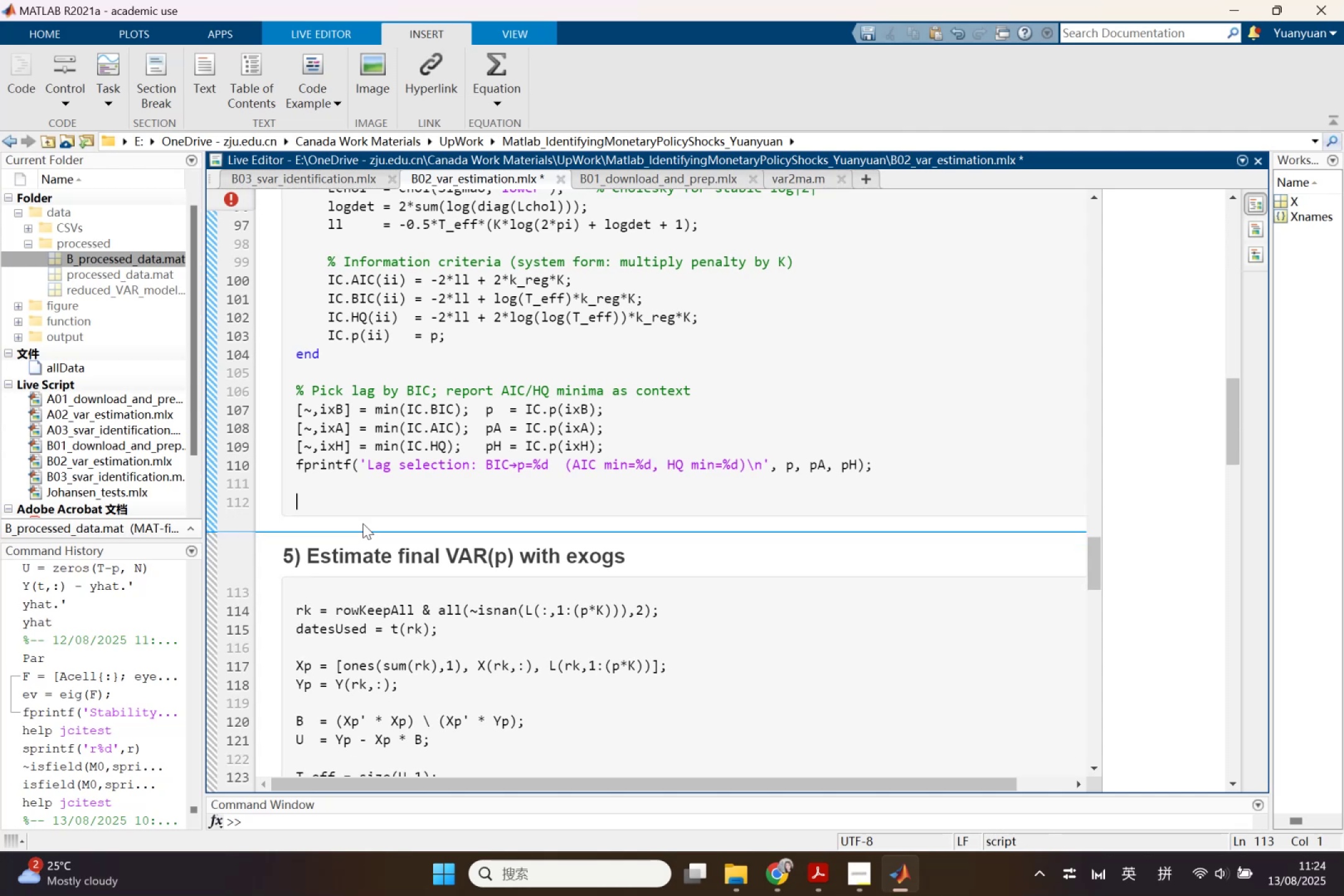 
key(Backspace)
 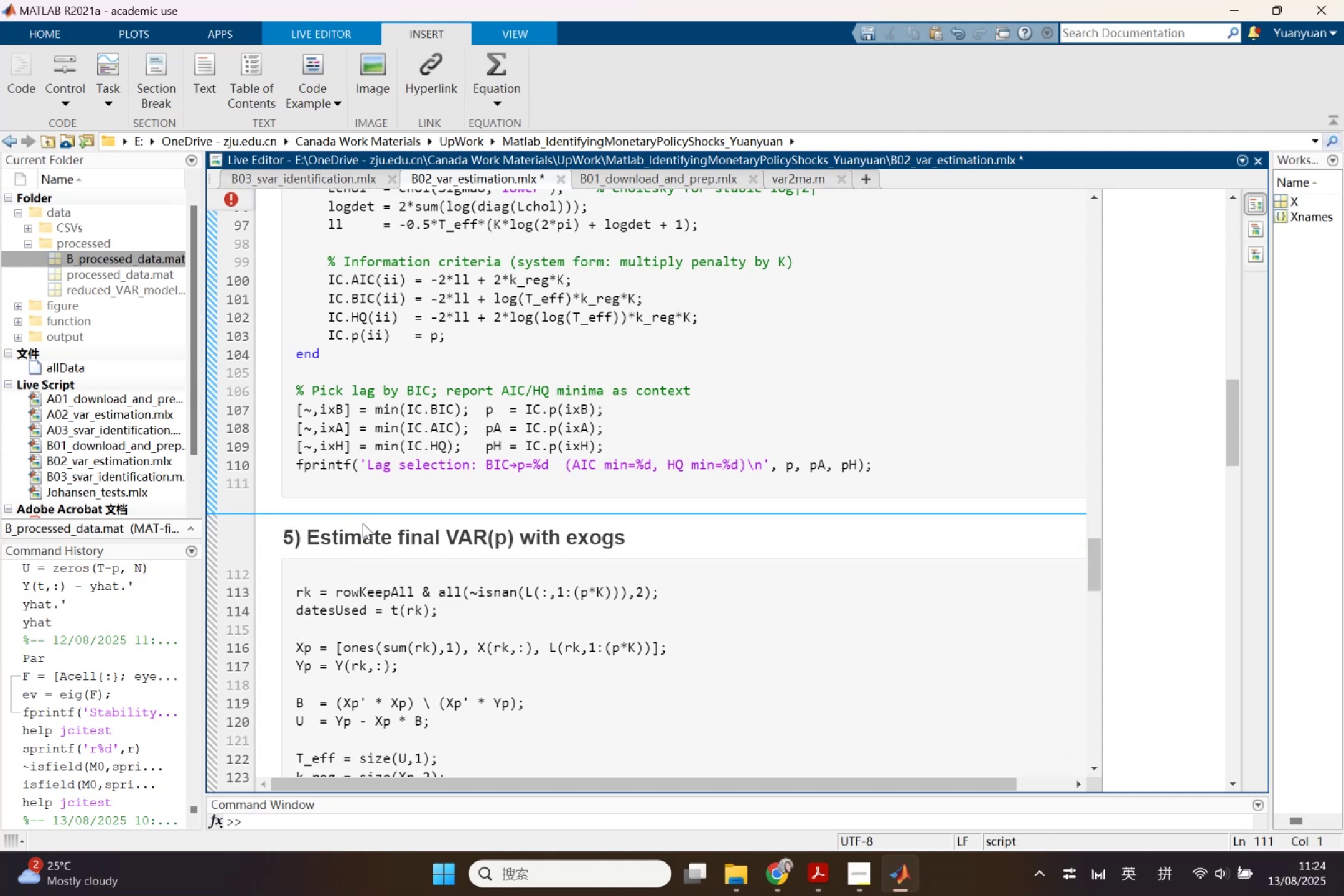 
key(Backspace)
 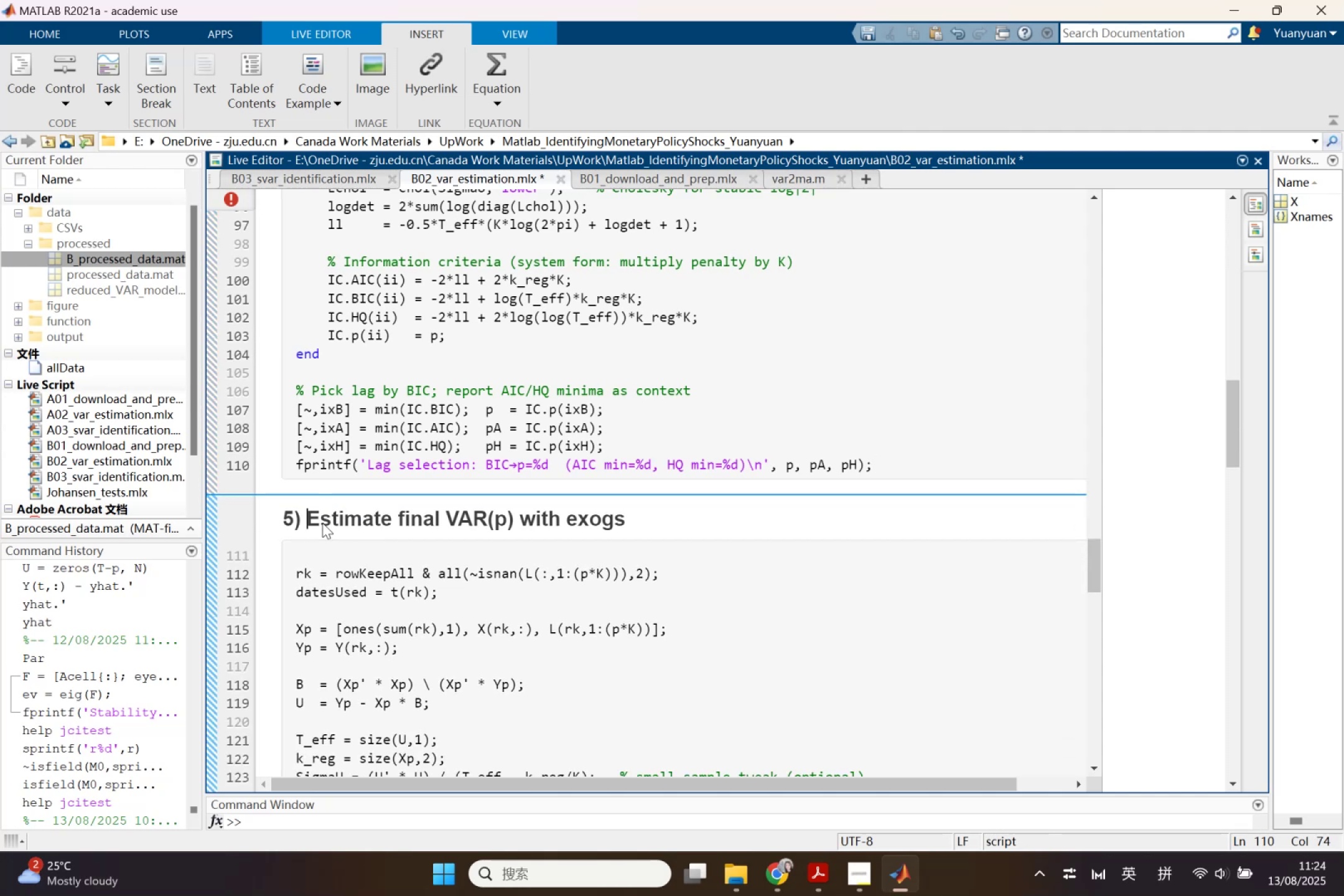 
scroll: coordinate [704, 588], scroll_direction: down, amount: 3.0
 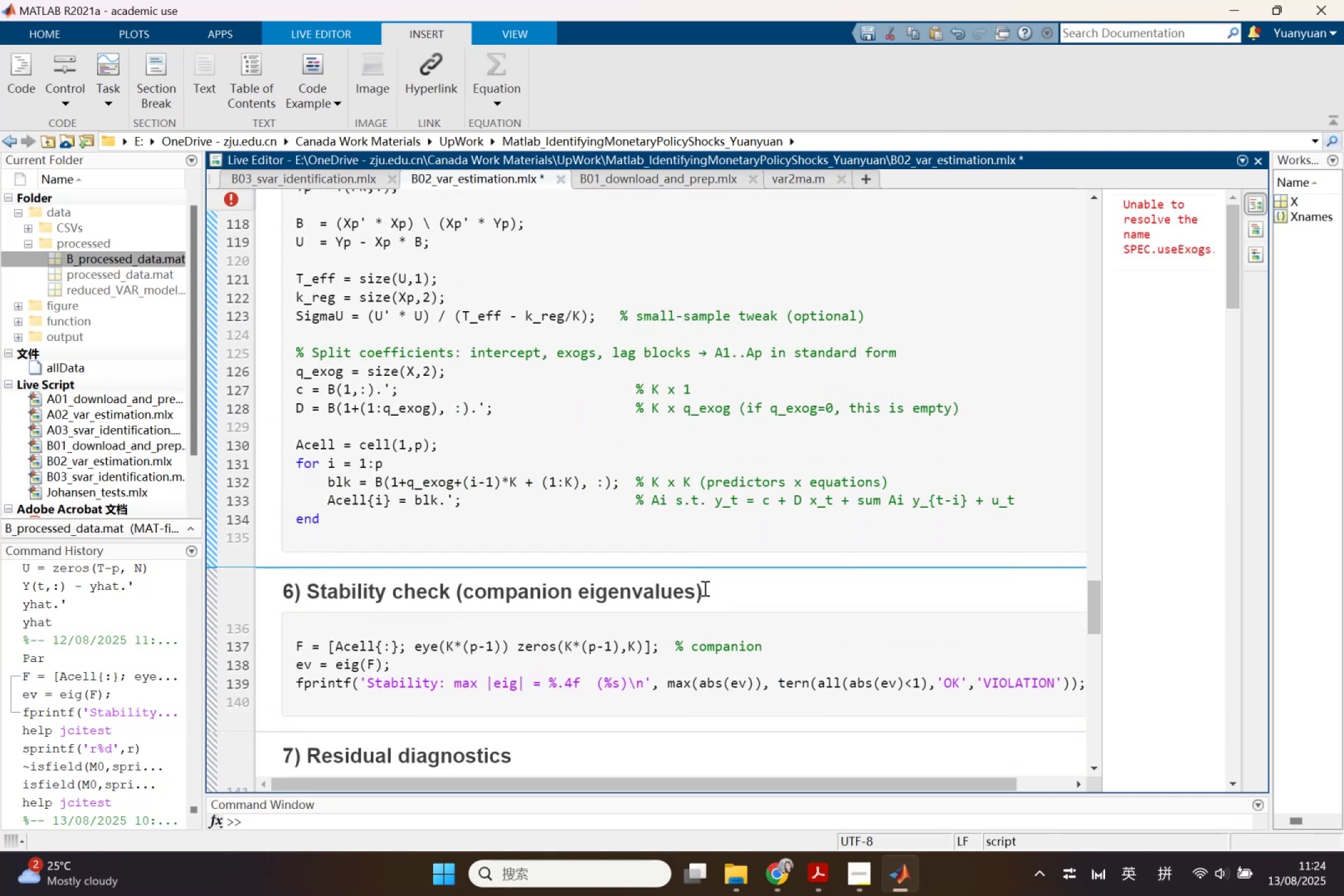 
scroll: coordinate [705, 589], scroll_direction: up, amount: 2.0
 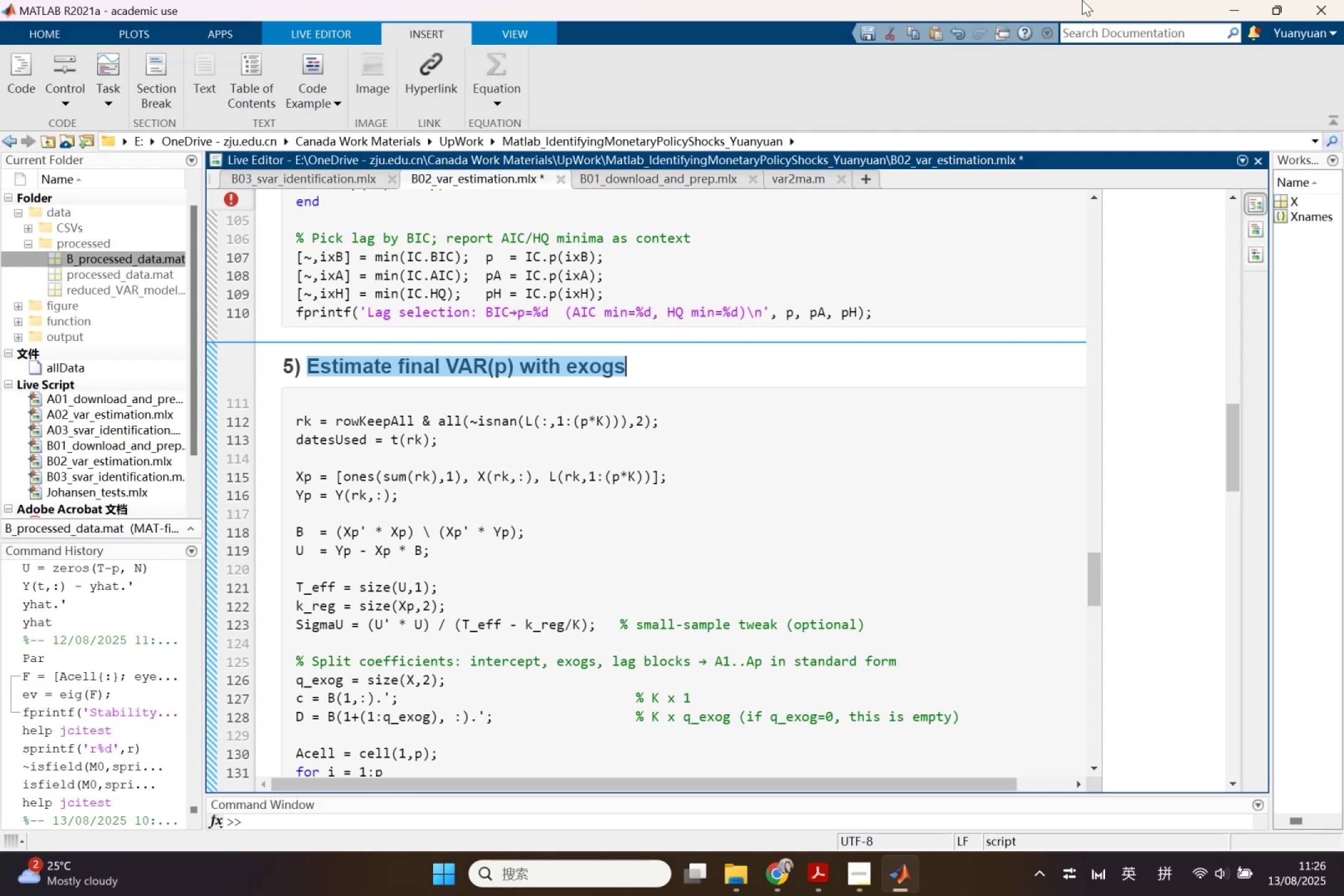 
wait(91.01)
 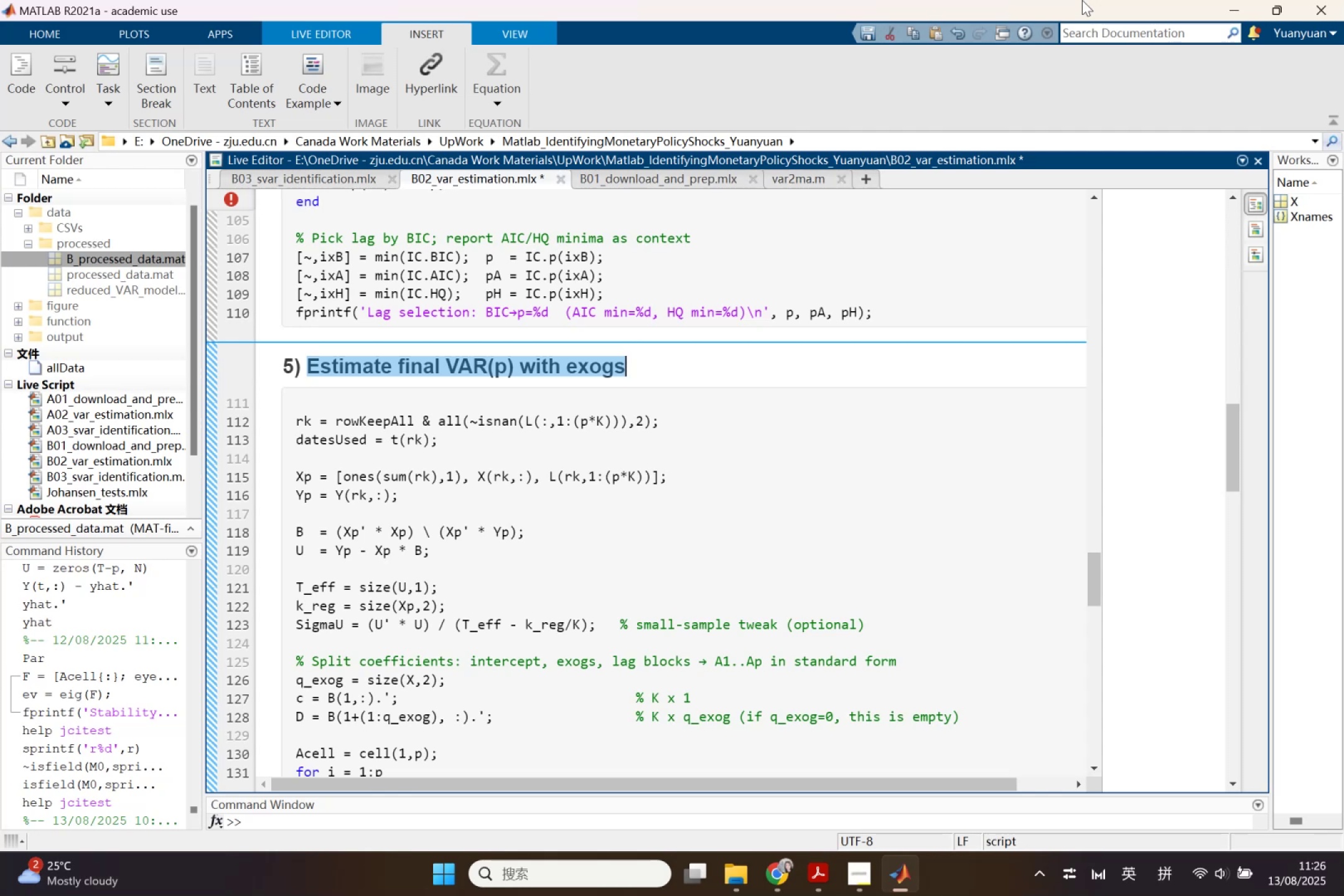 
scroll: coordinate [1082, 0], scroll_direction: up, amount: 1.0
 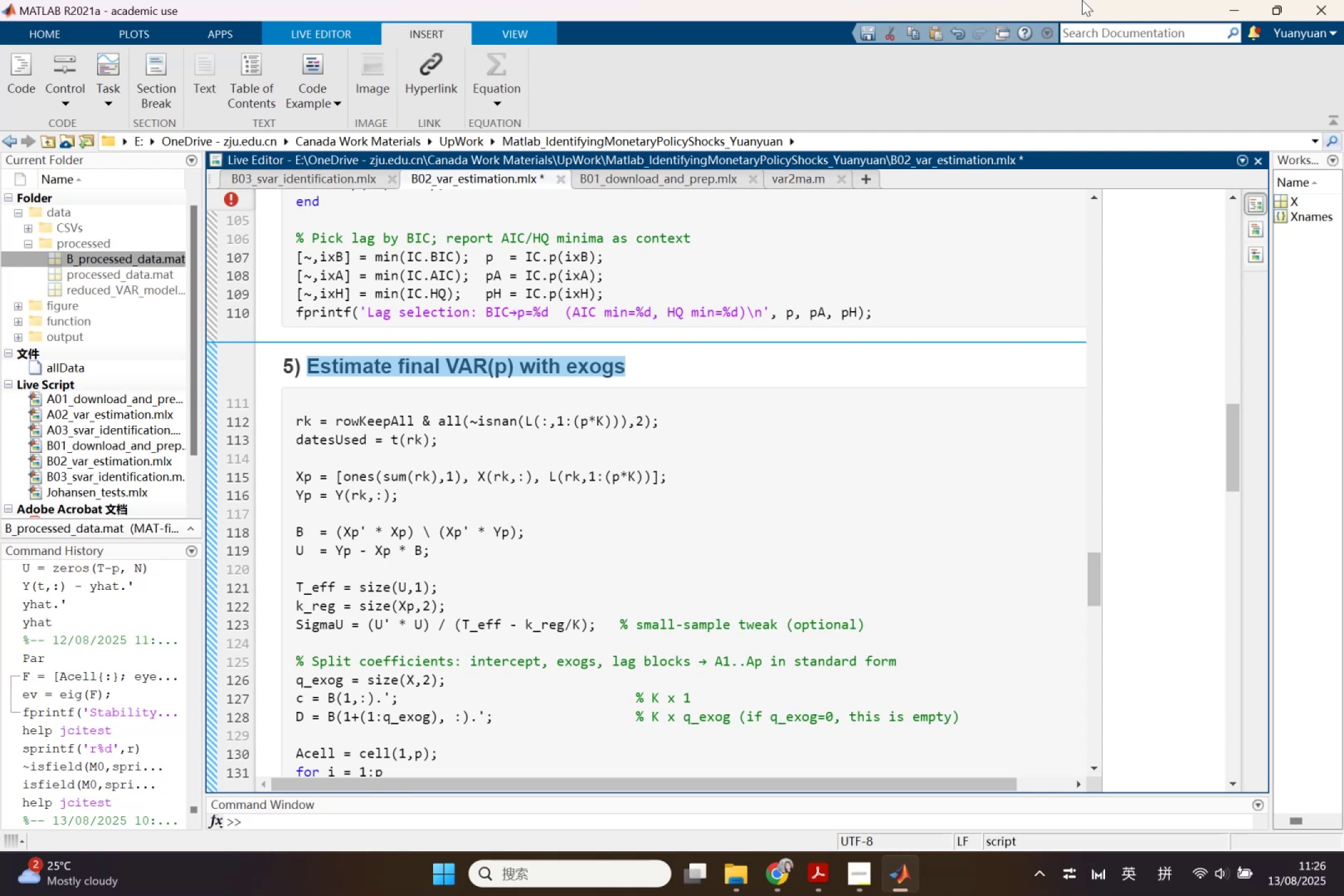 
scroll: coordinate [544, 403], scroll_direction: down, amount: 3.0
 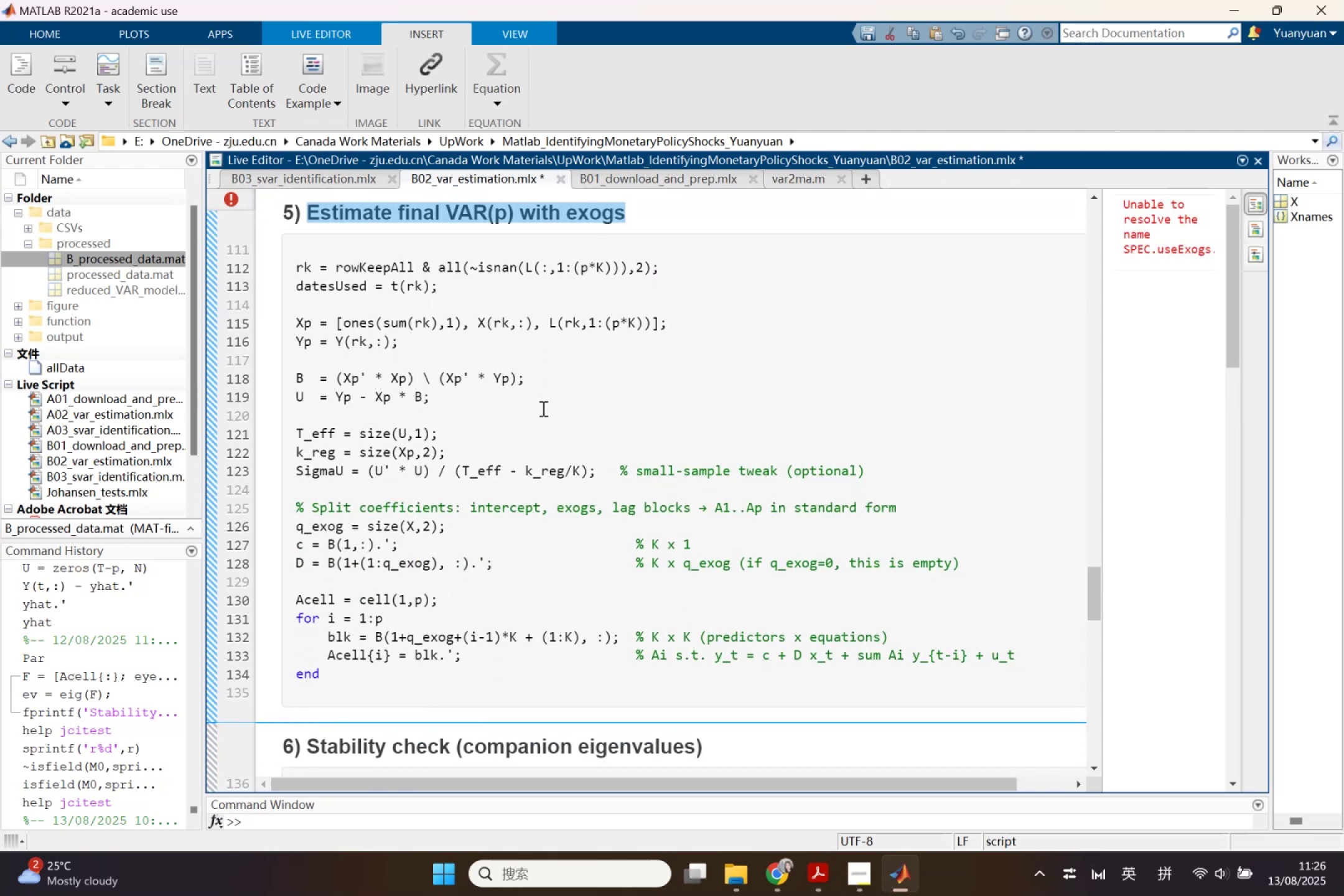 
left_click([274, 30])
 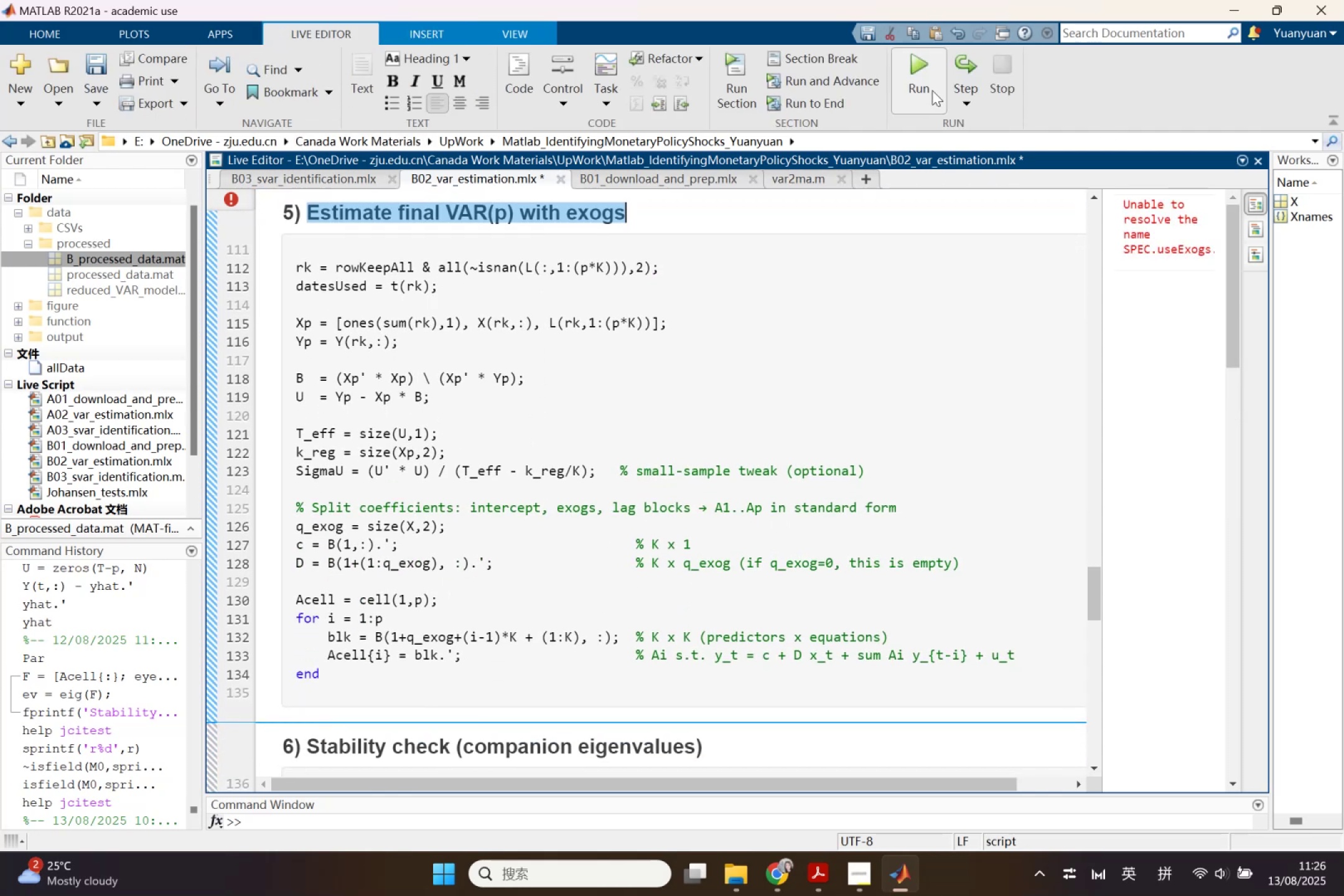 
left_click([932, 90])
 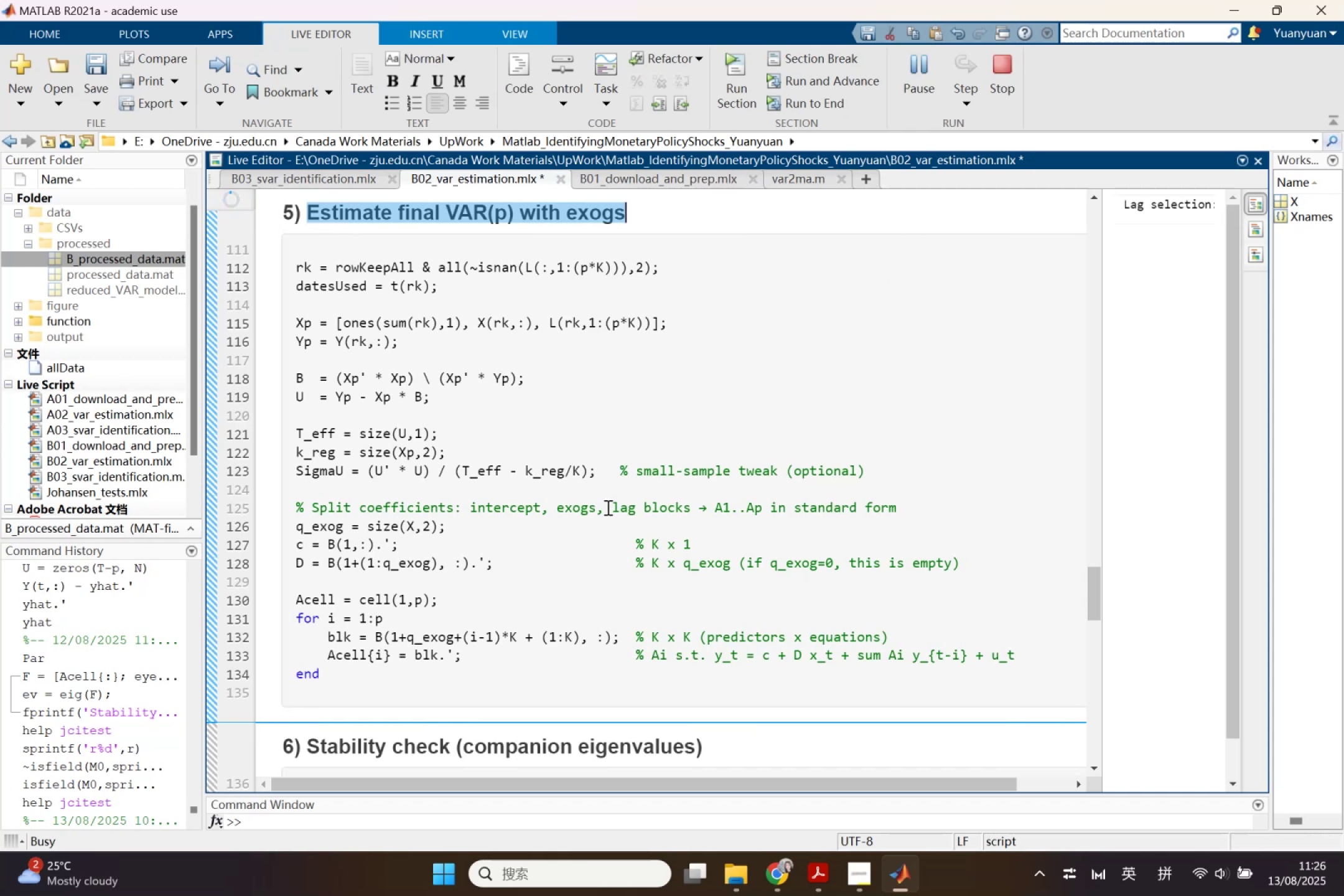 
wait(9.3)
 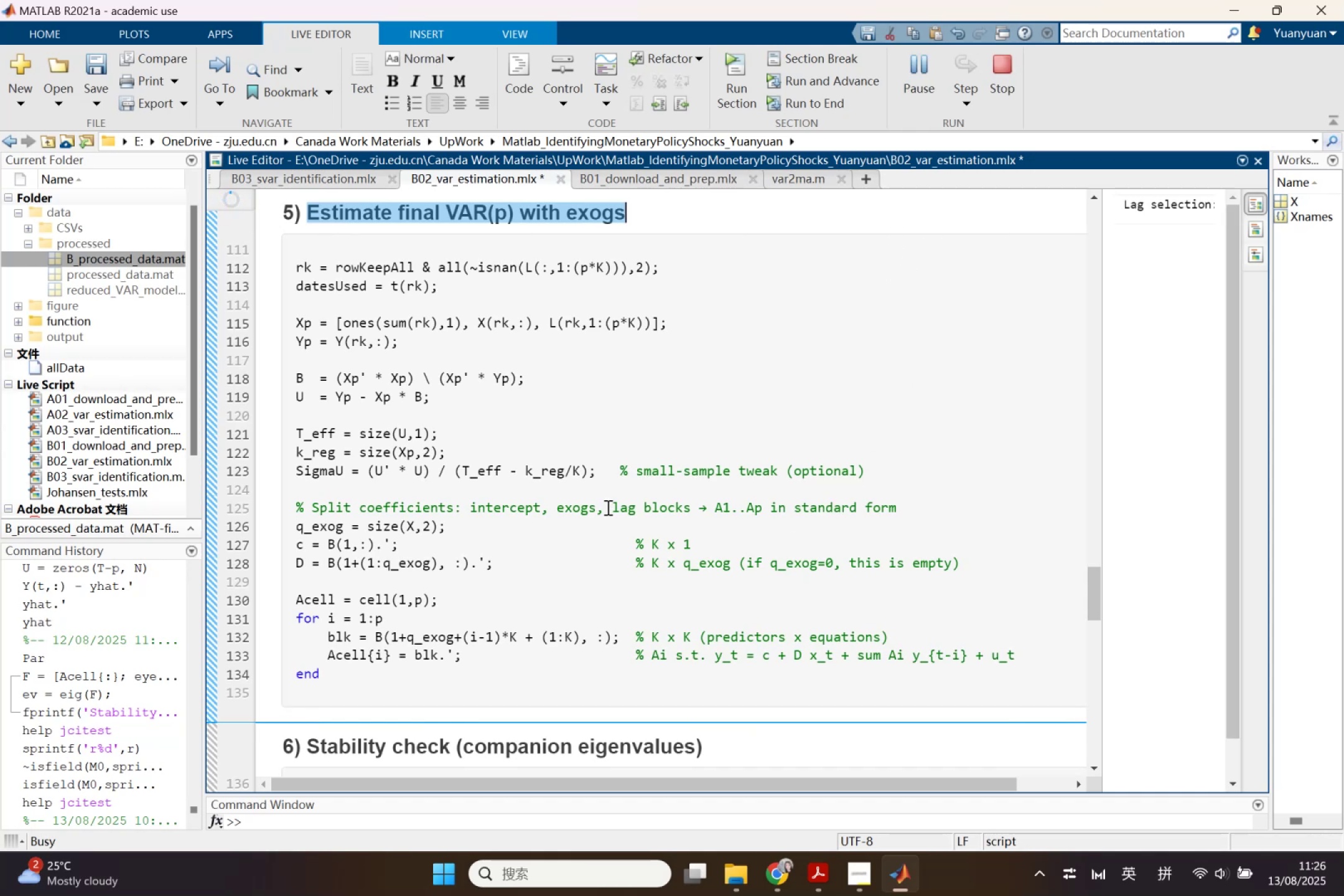 
scroll: coordinate [607, 493], scroll_direction: up, amount: 3.0
 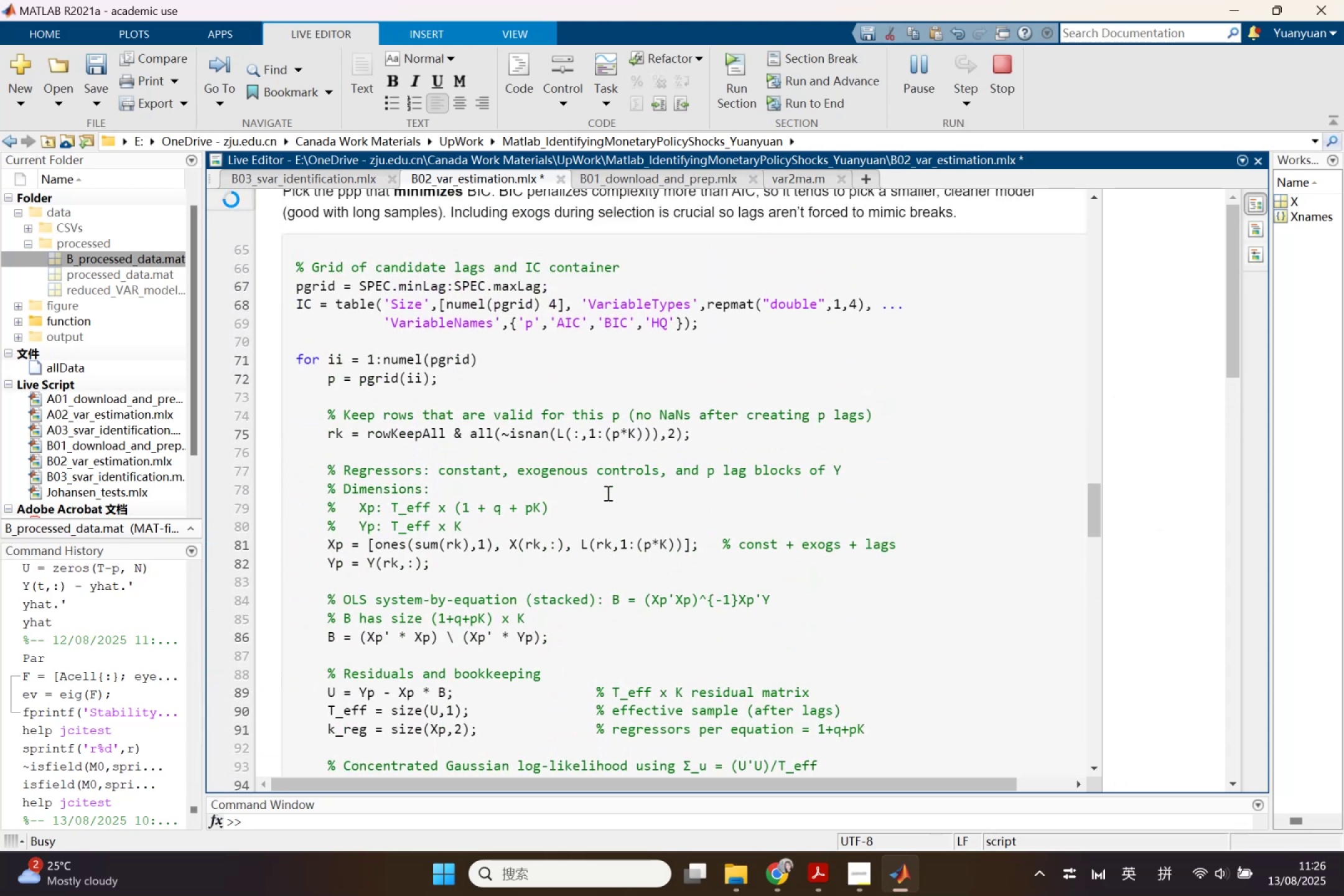 
scroll: coordinate [607, 493], scroll_direction: down, amount: 4.0
 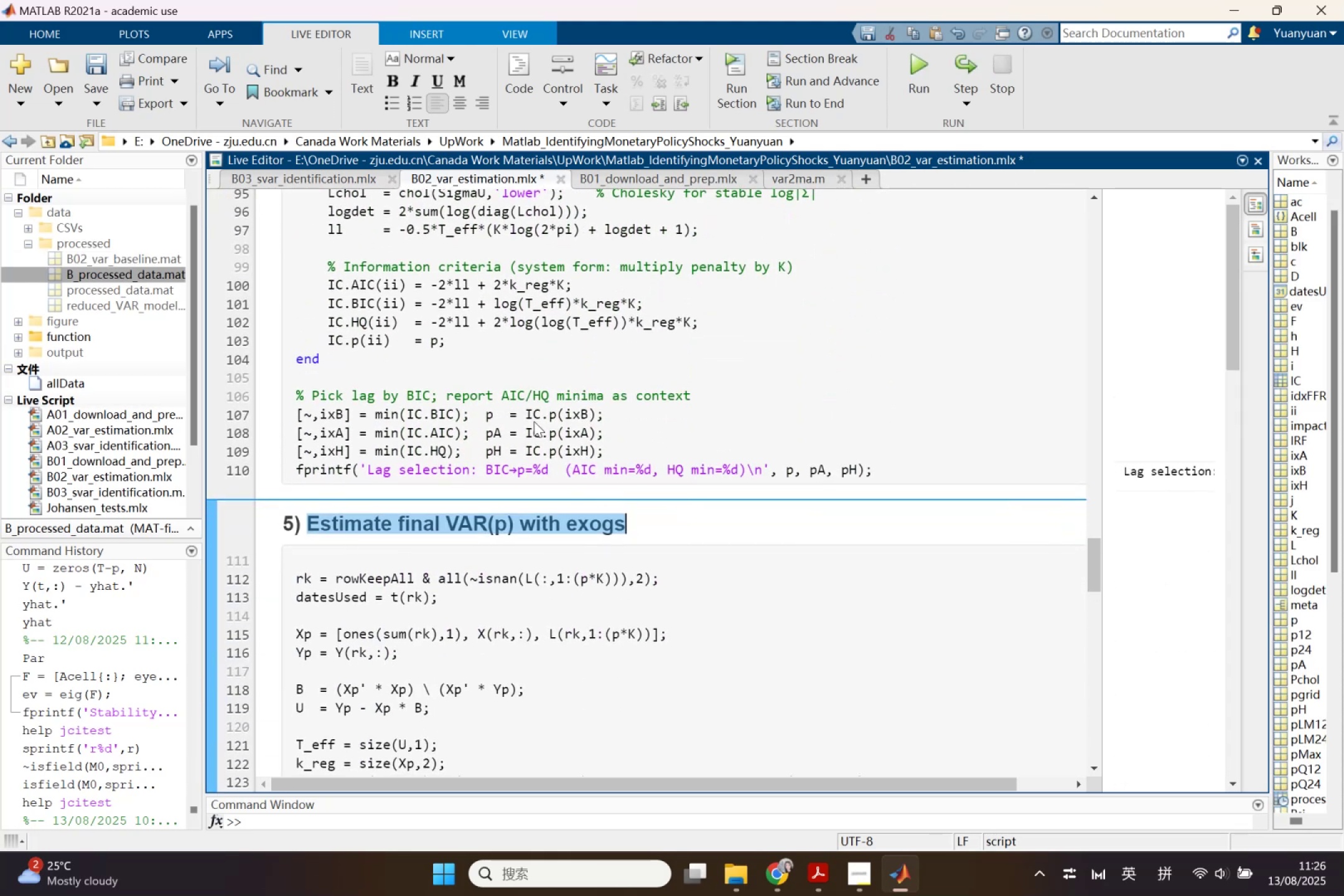 
wait(5.4)
 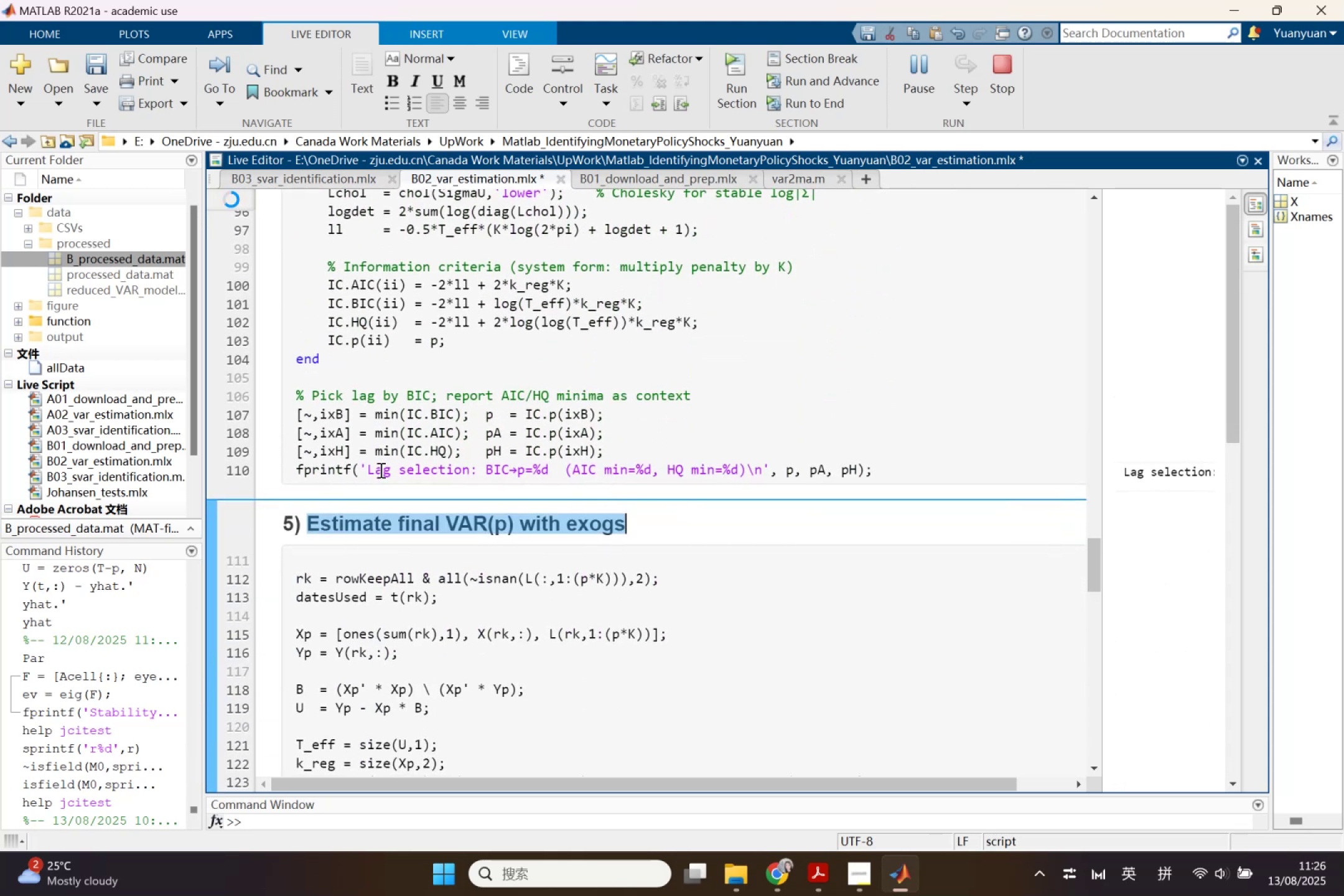 
scroll: coordinate [632, 454], scroll_direction: down, amount: 1.0
 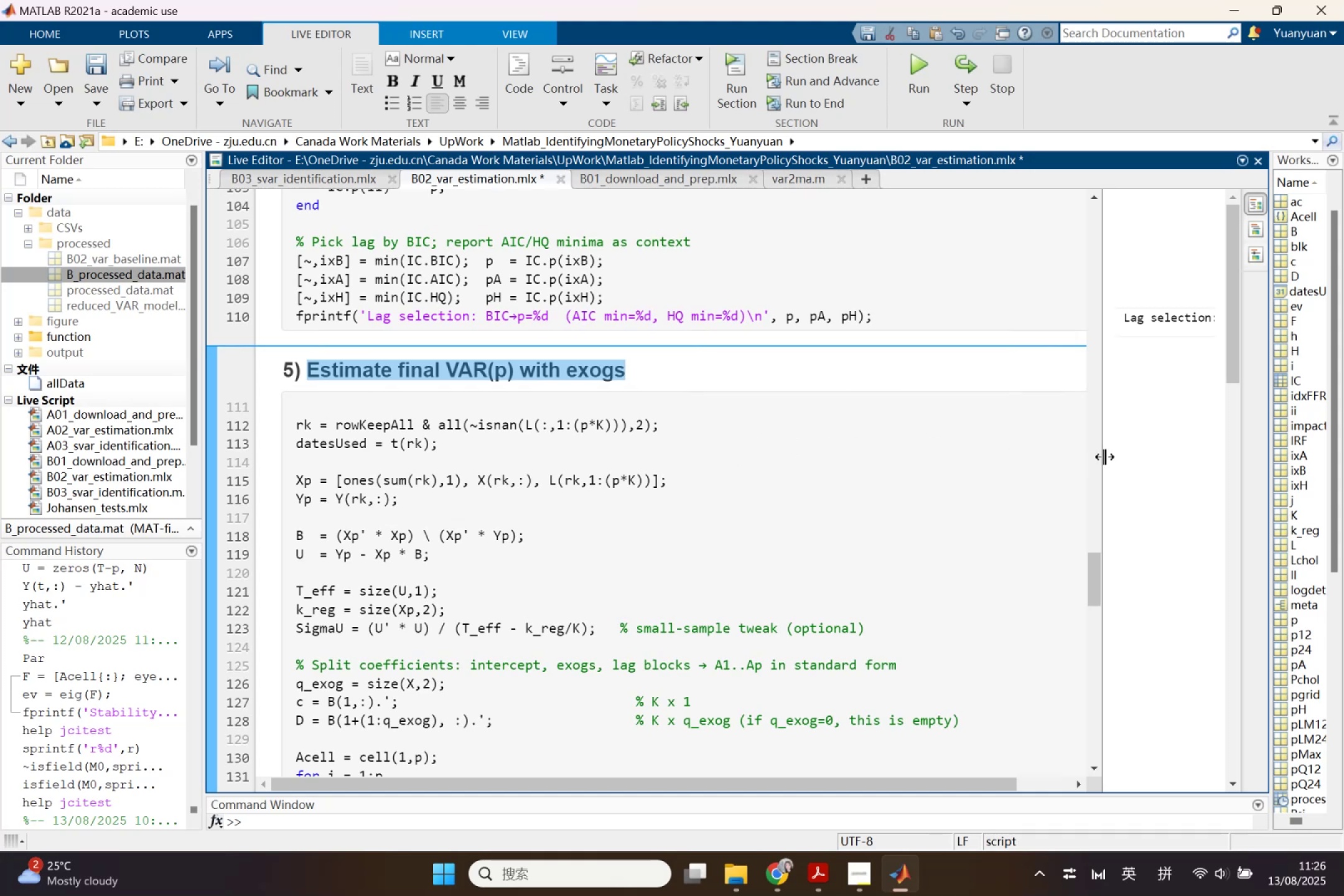 
wait(9.4)
 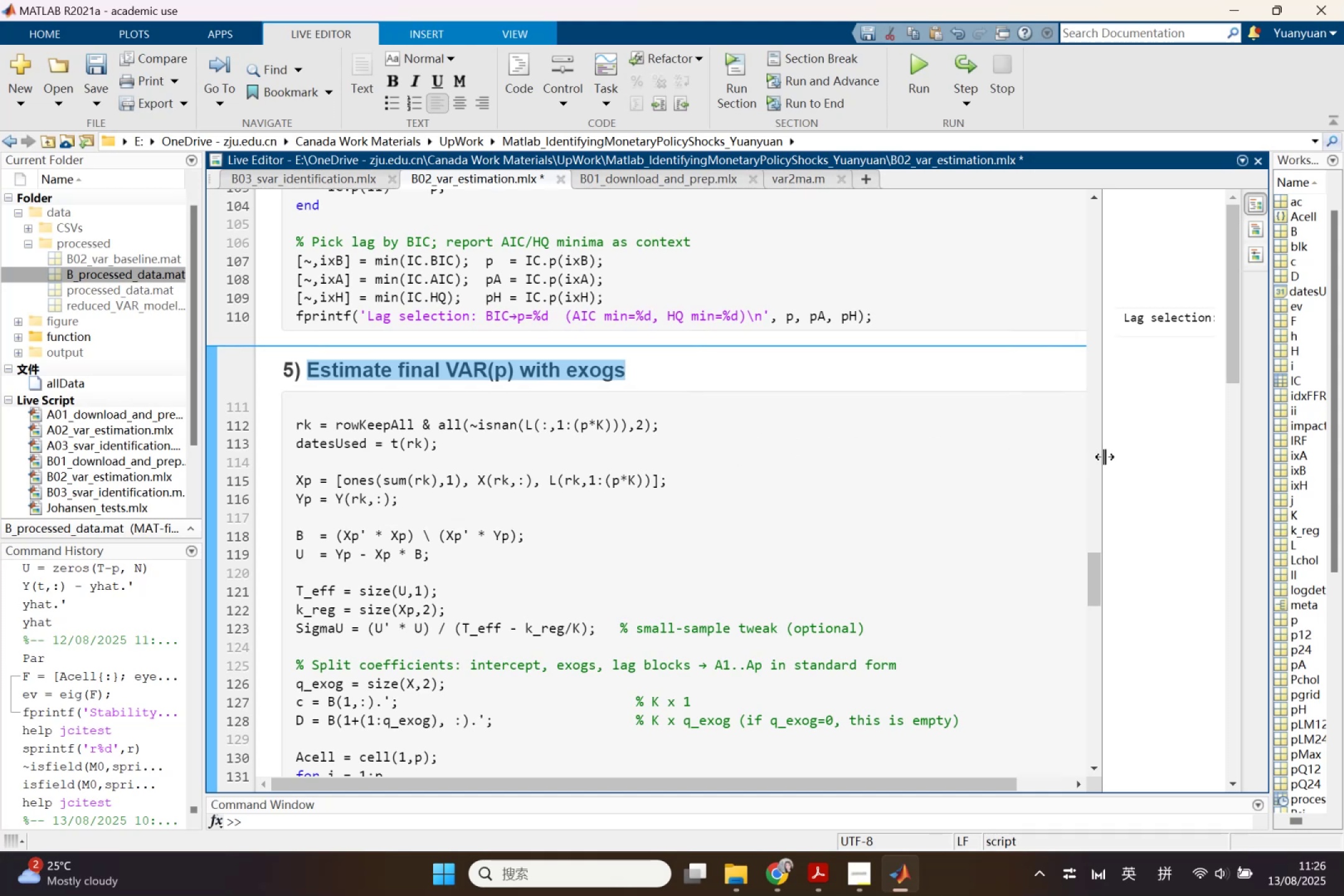 
left_click([519, 315])
 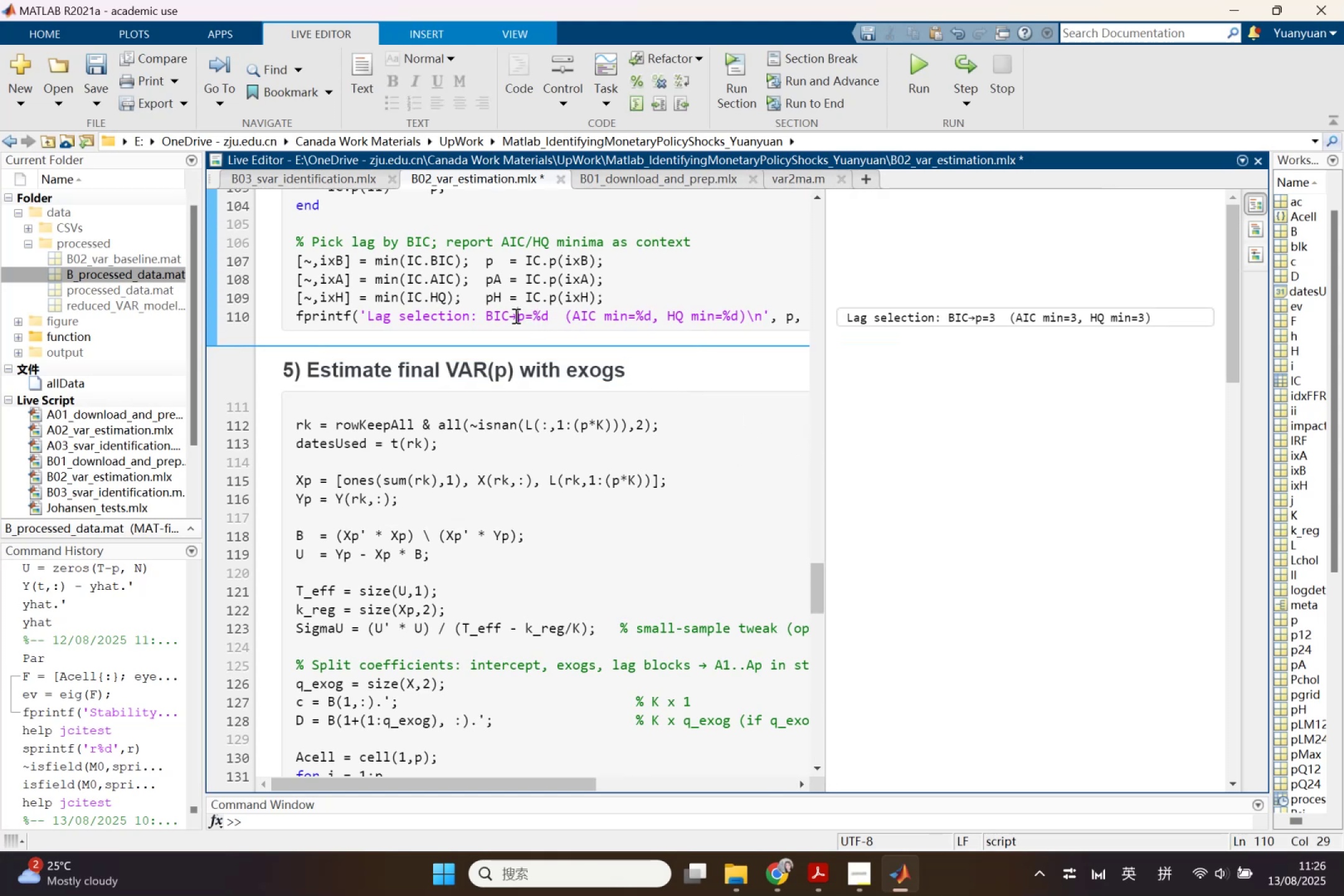 
key(Space)
 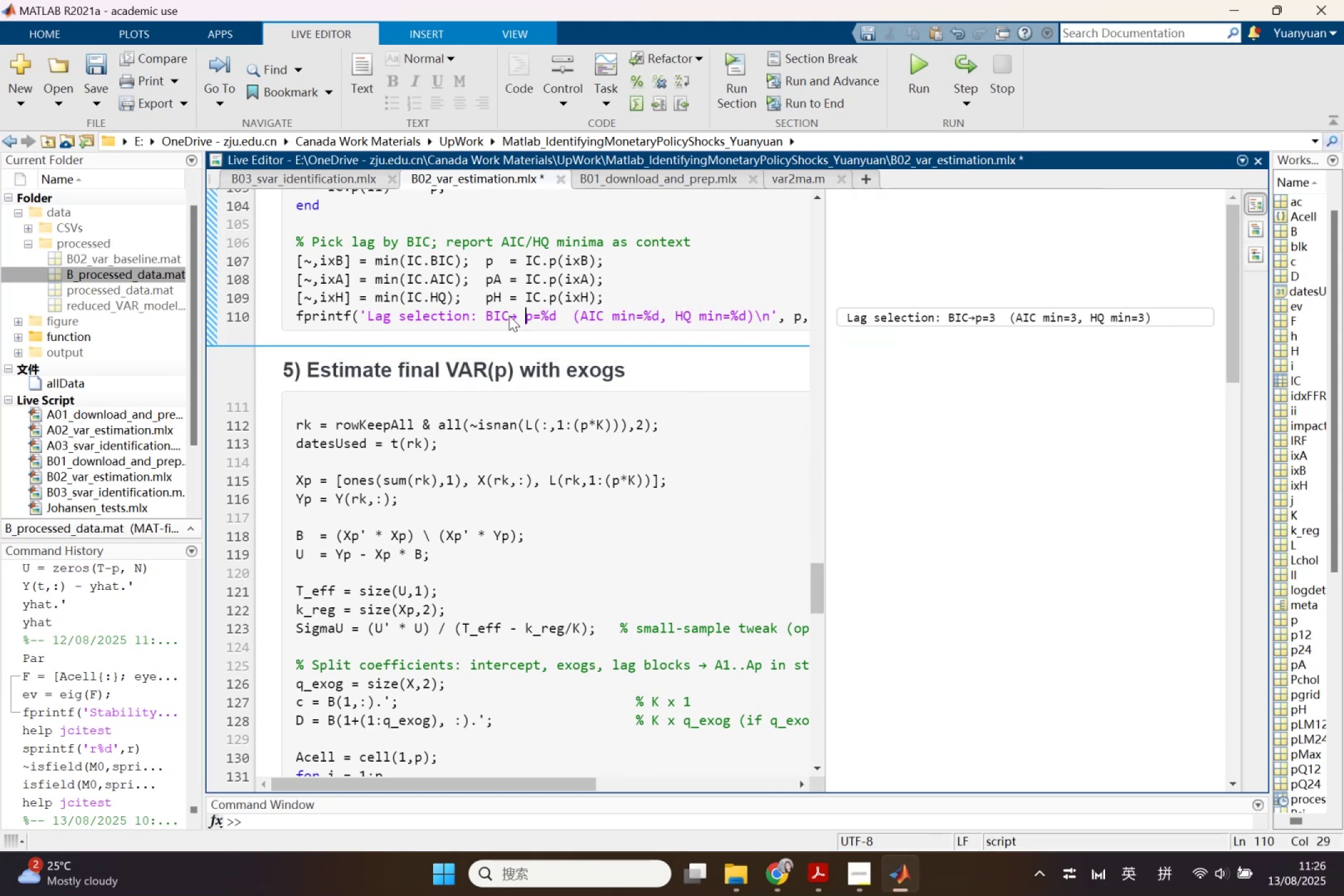 
left_click([509, 315])
 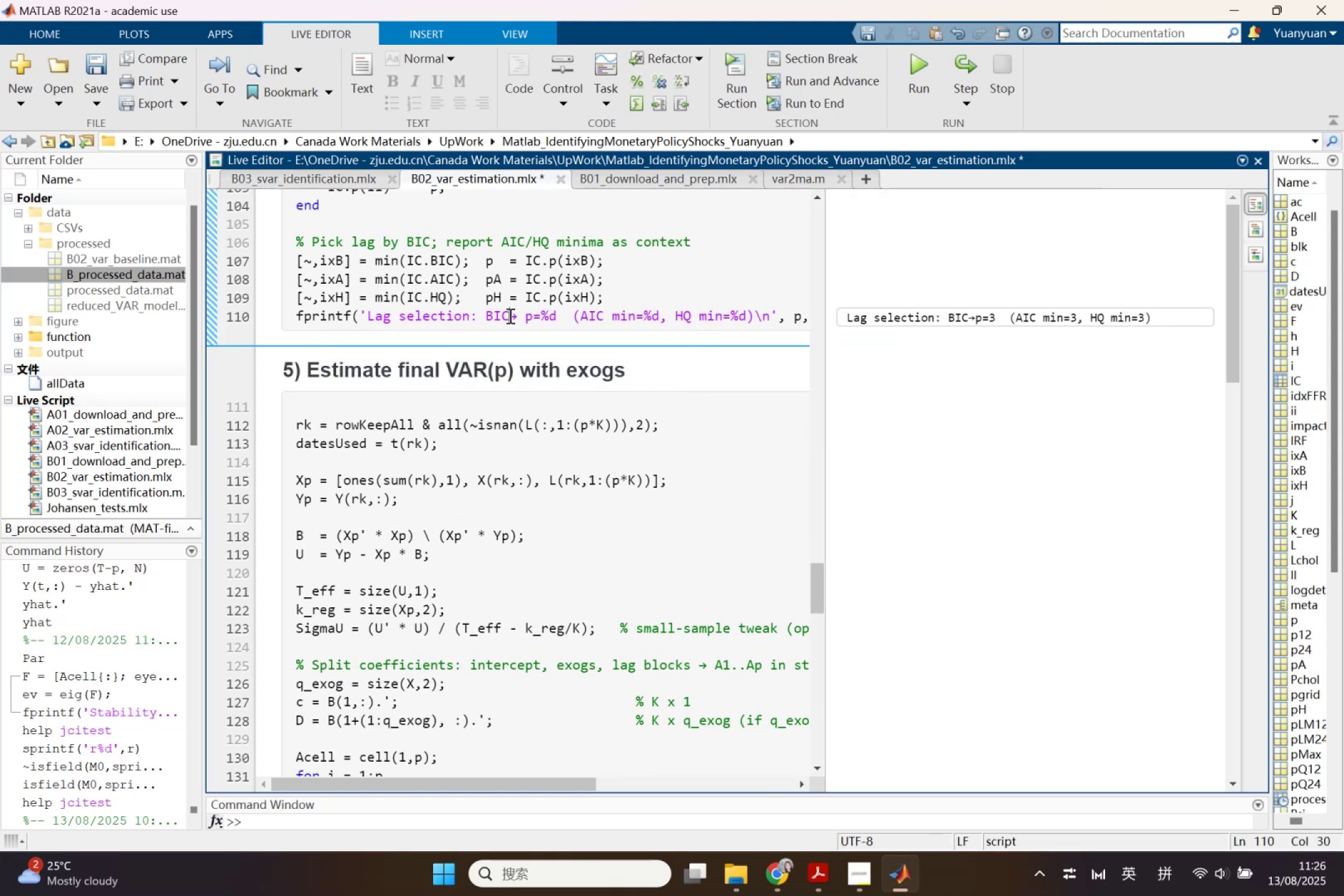 
key(Space)
 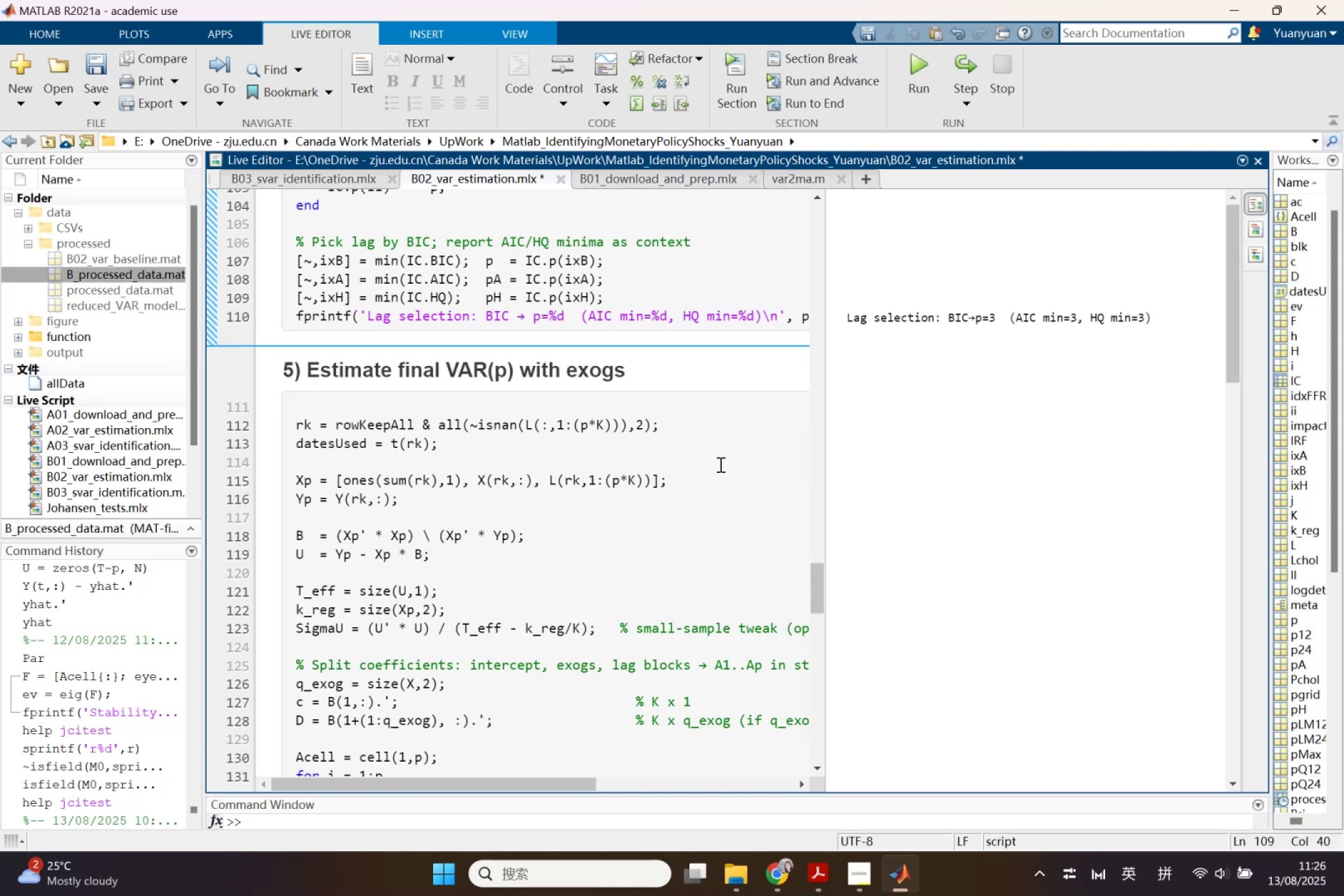 
scroll: coordinate [719, 464], scroll_direction: down, amount: 3.0
 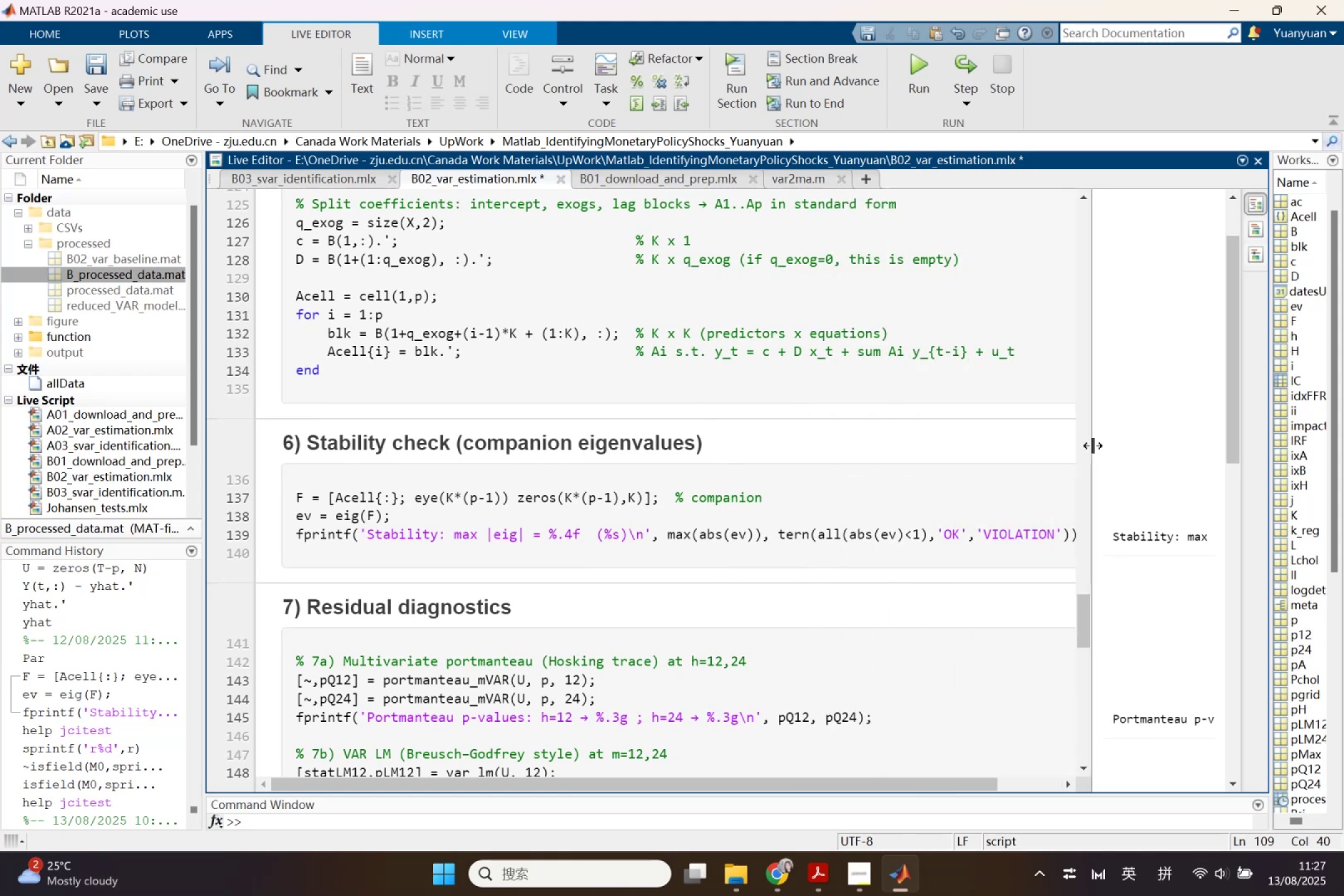 
wait(18.79)
 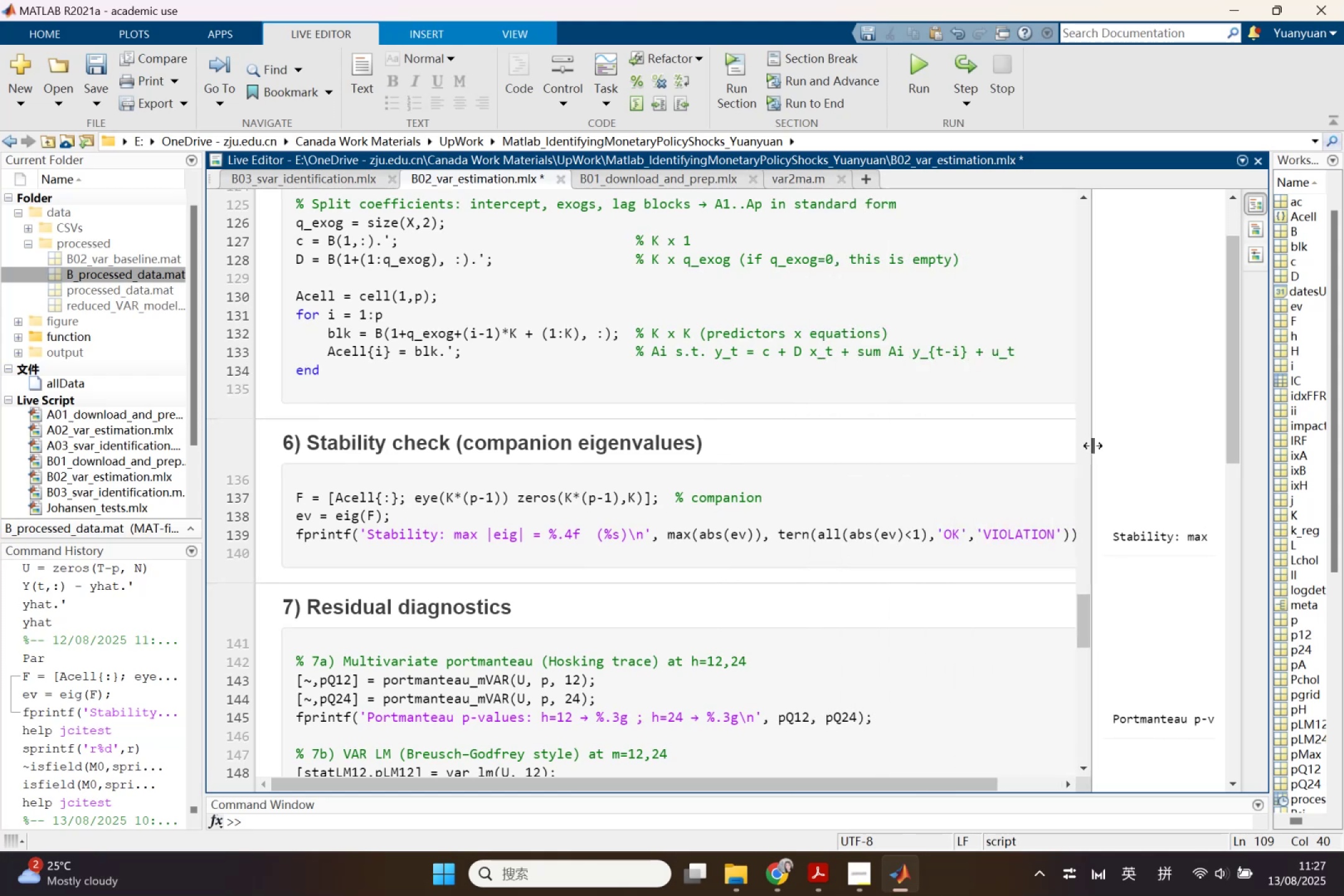 
scroll: coordinate [791, 460], scroll_direction: up, amount: 3.0
 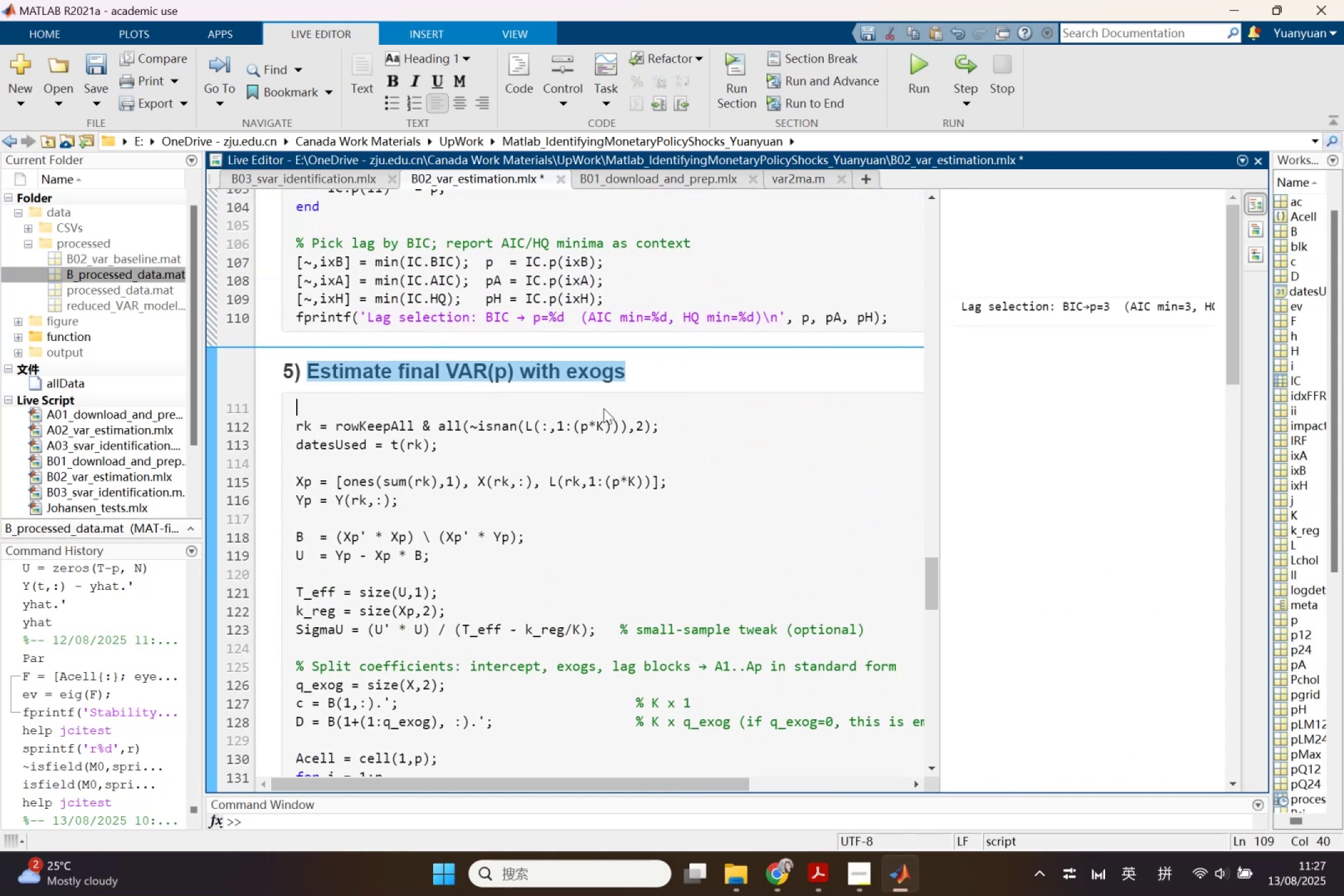 
scroll: coordinate [604, 523], scroll_direction: down, amount: 2.0
 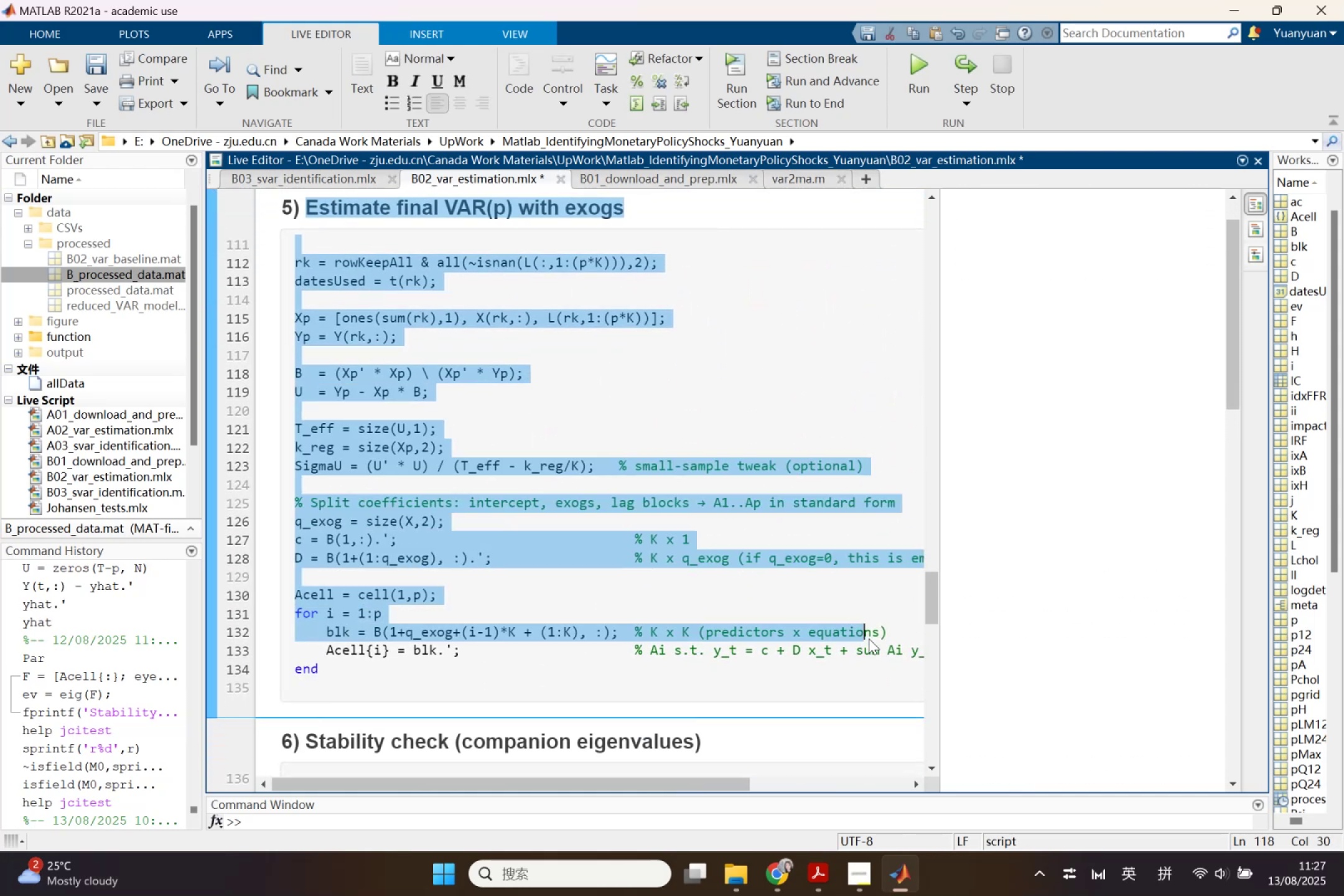 
key(Control+C)
 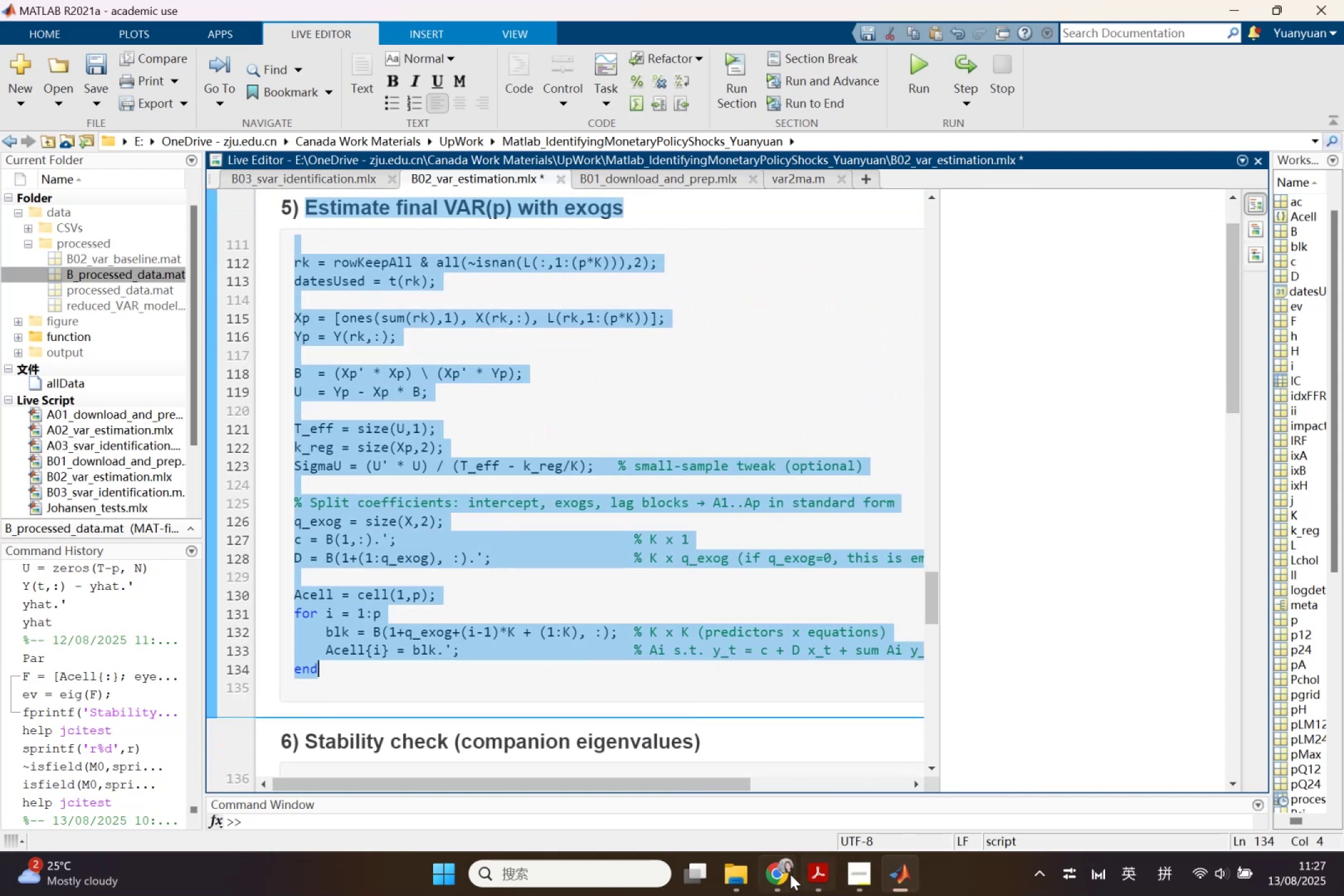 
left_click([790, 874])
 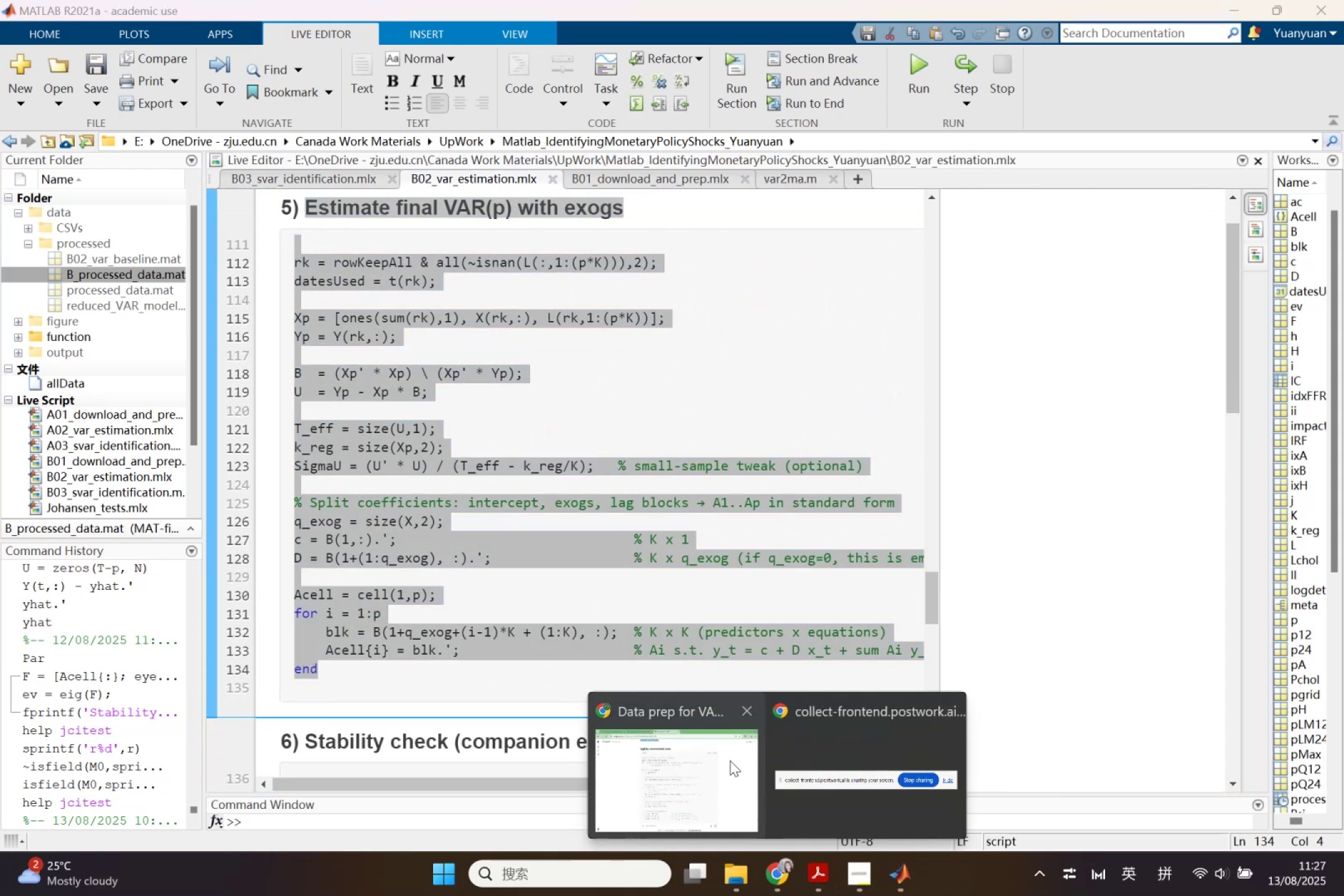 
left_click([730, 760])
 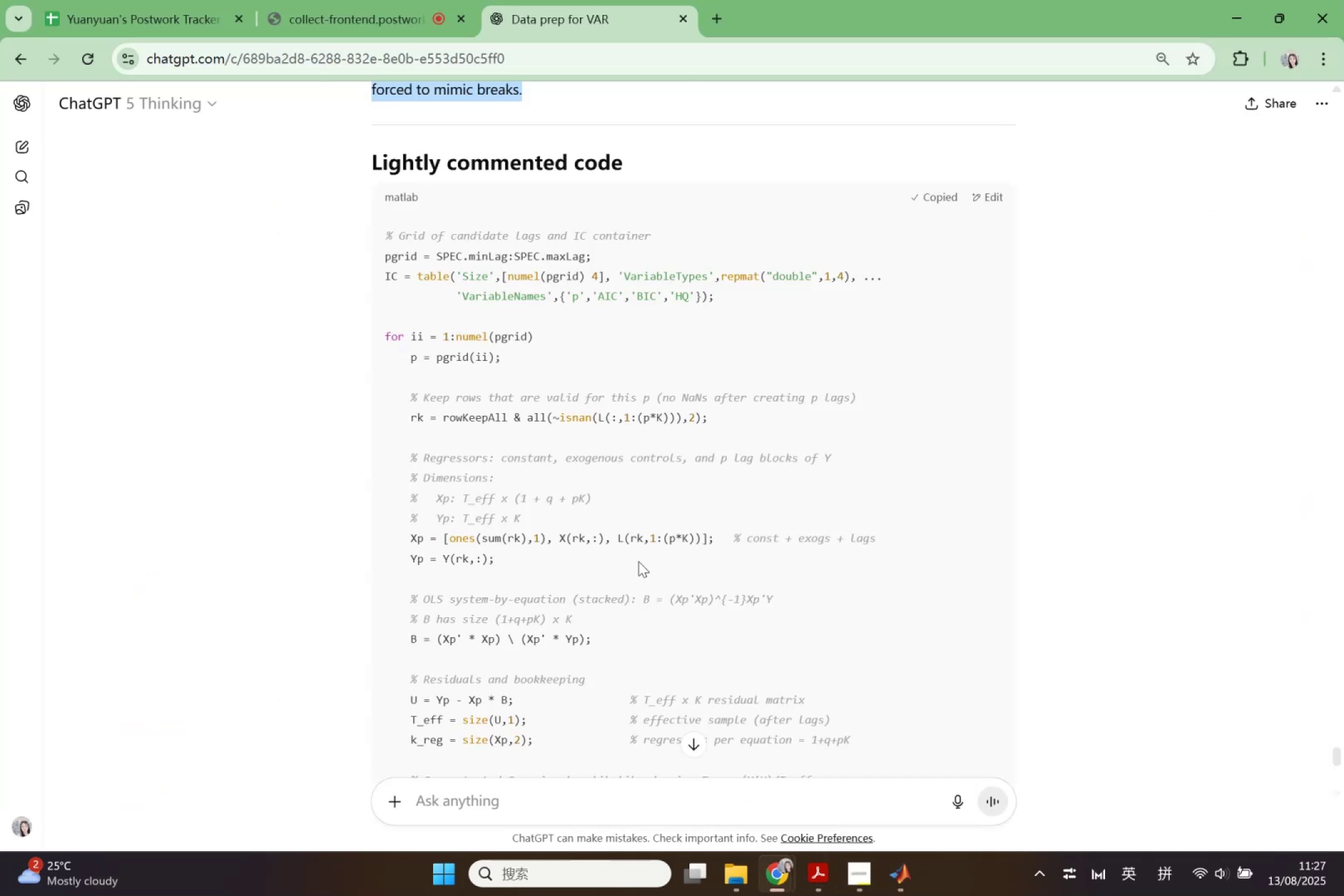 
scroll: coordinate [633, 546], scroll_direction: up, amount: 16.0
 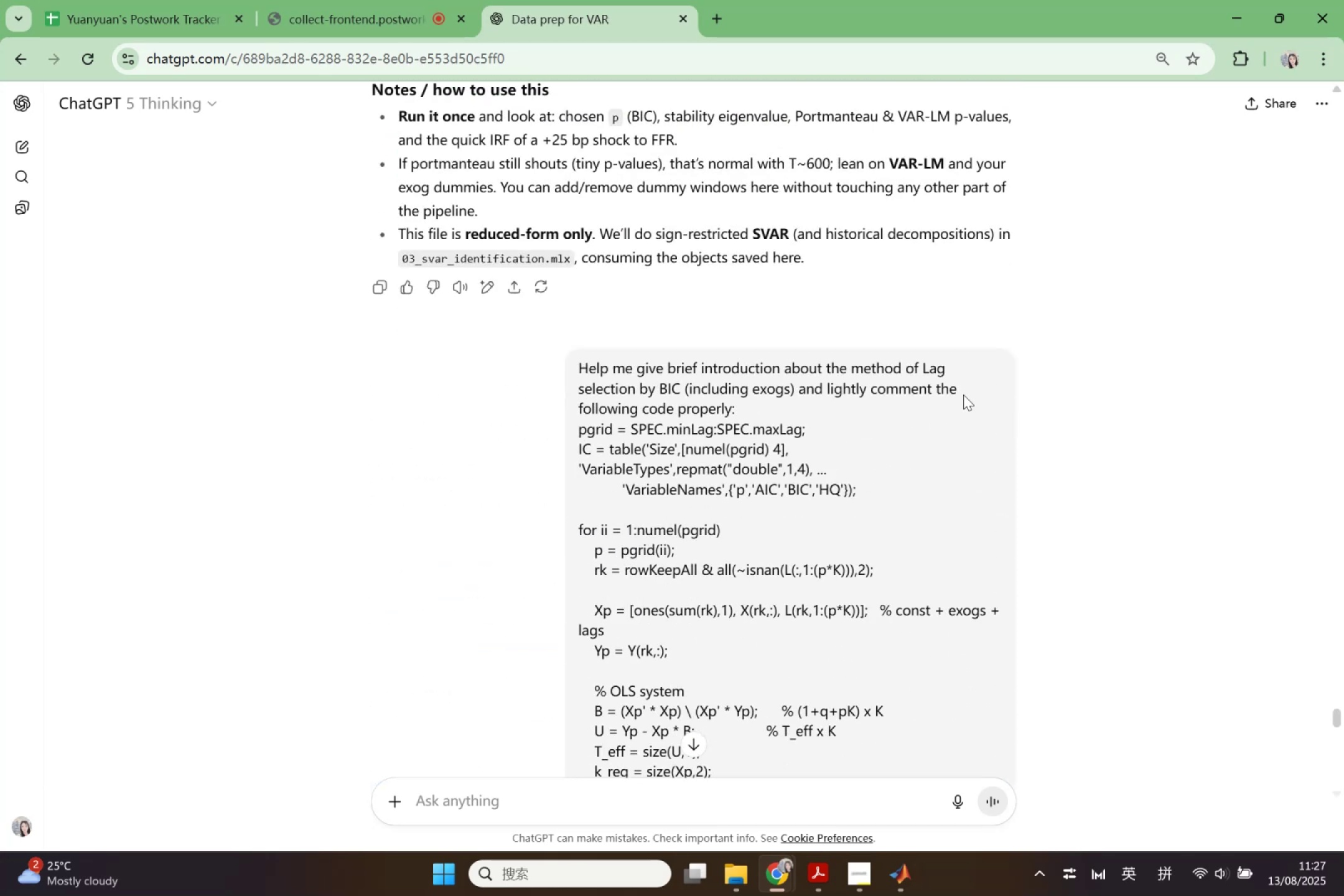 
scroll: coordinate [1005, 477], scroll_direction: down, amount: 8.0
 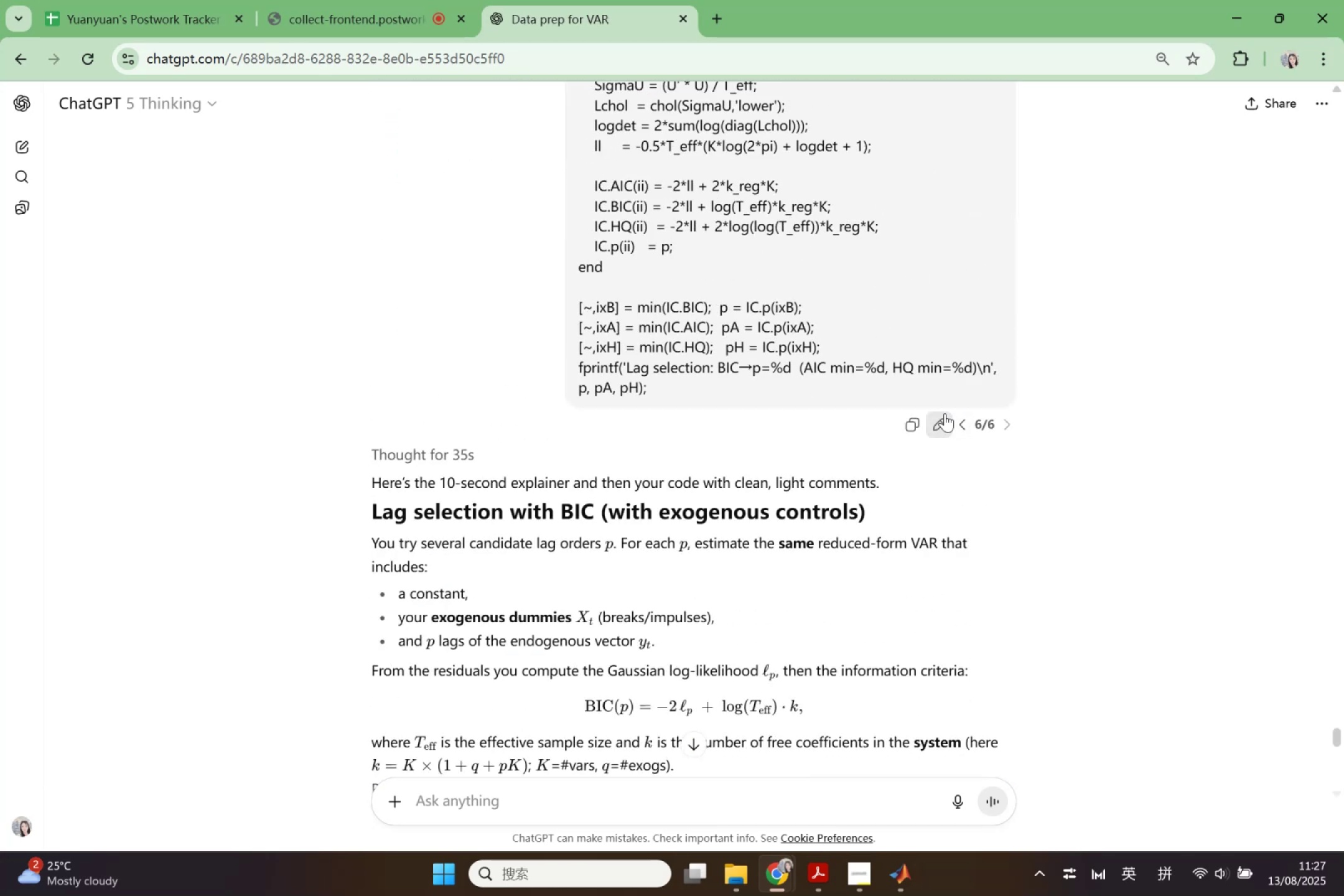 
left_click([940, 416])
 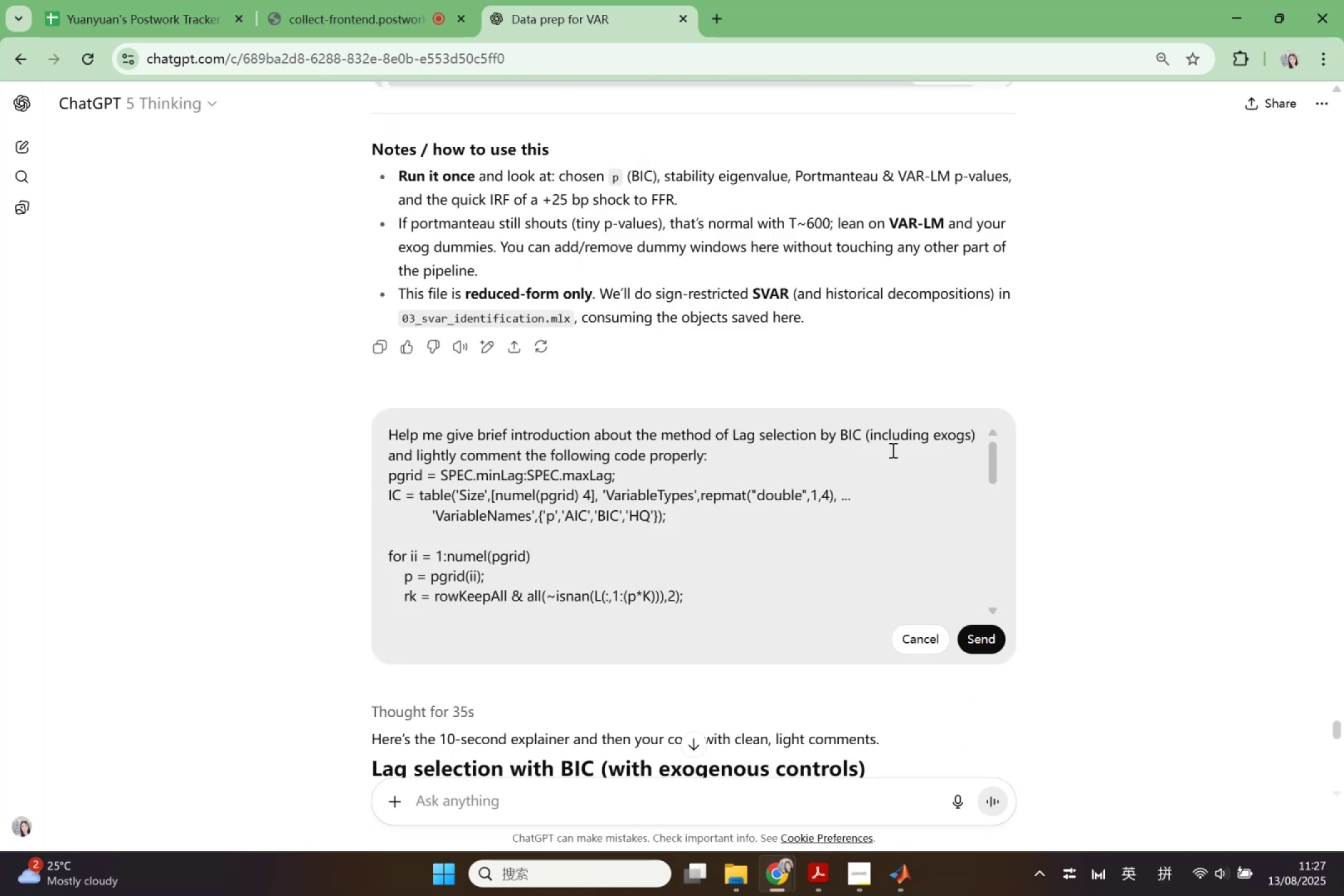 
scroll: coordinate [770, 462], scroll_direction: none, amount: 0.0
 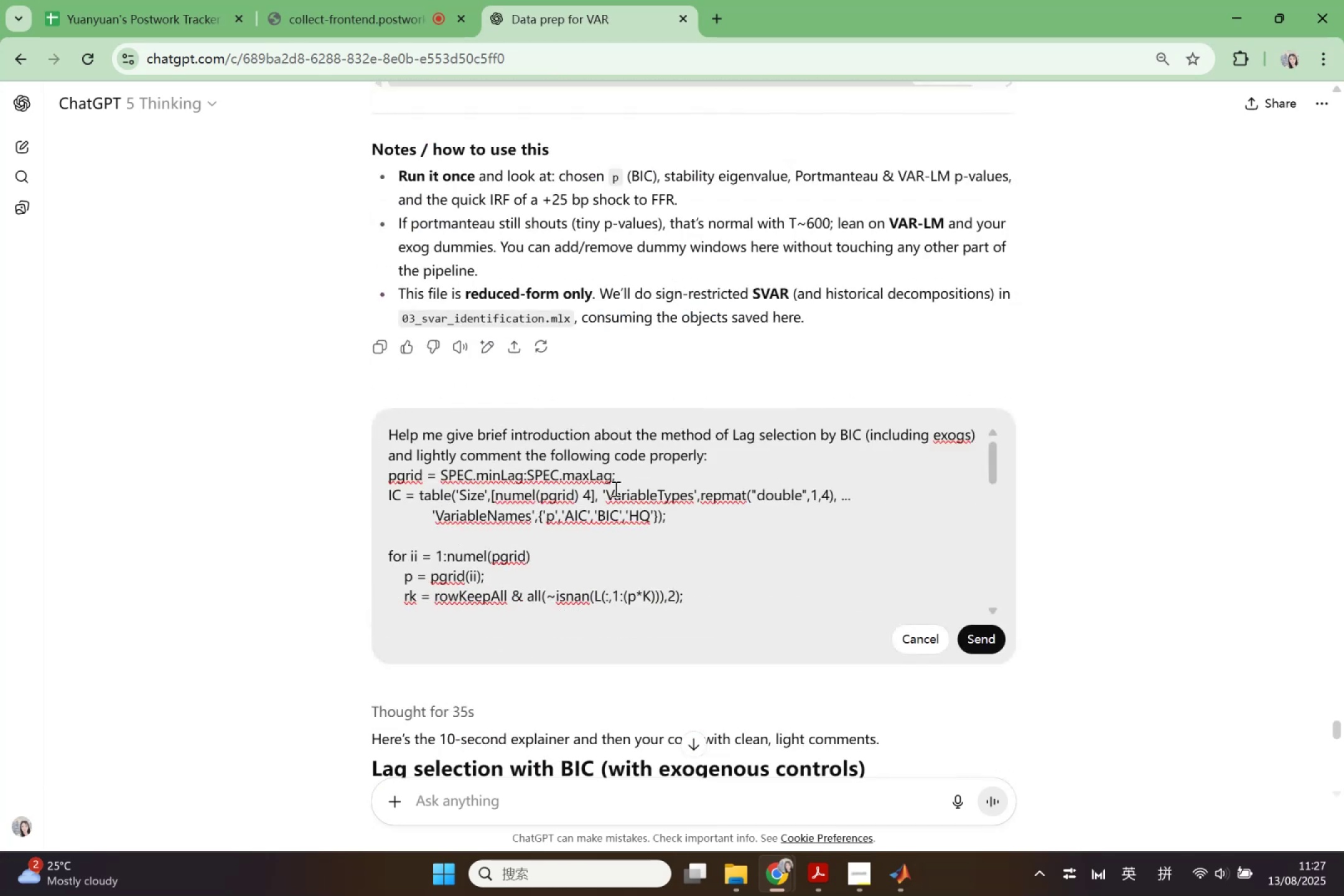 
left_click([548, 474])
 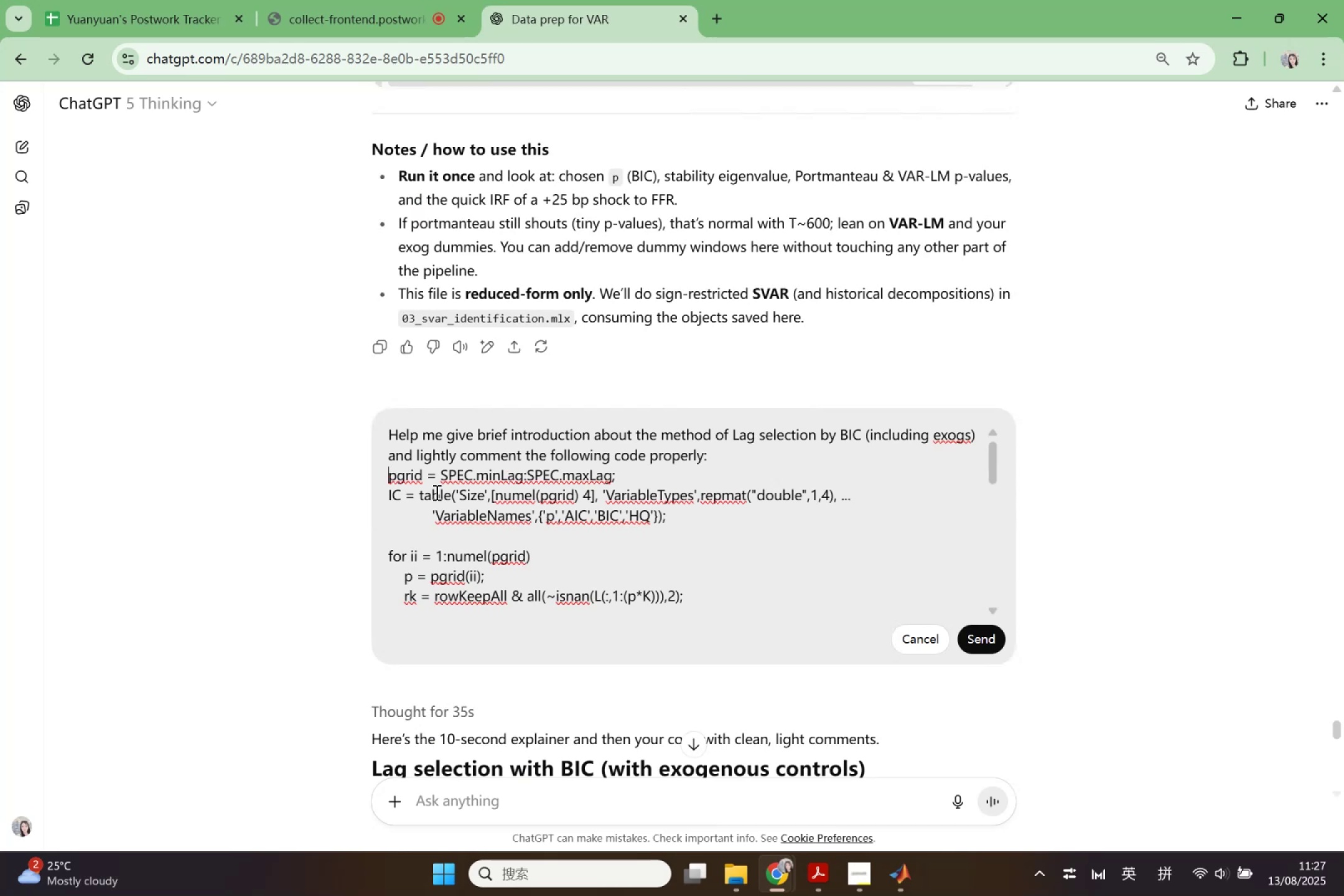 
scroll: coordinate [909, 596], scroll_direction: down, amount: 7.0
 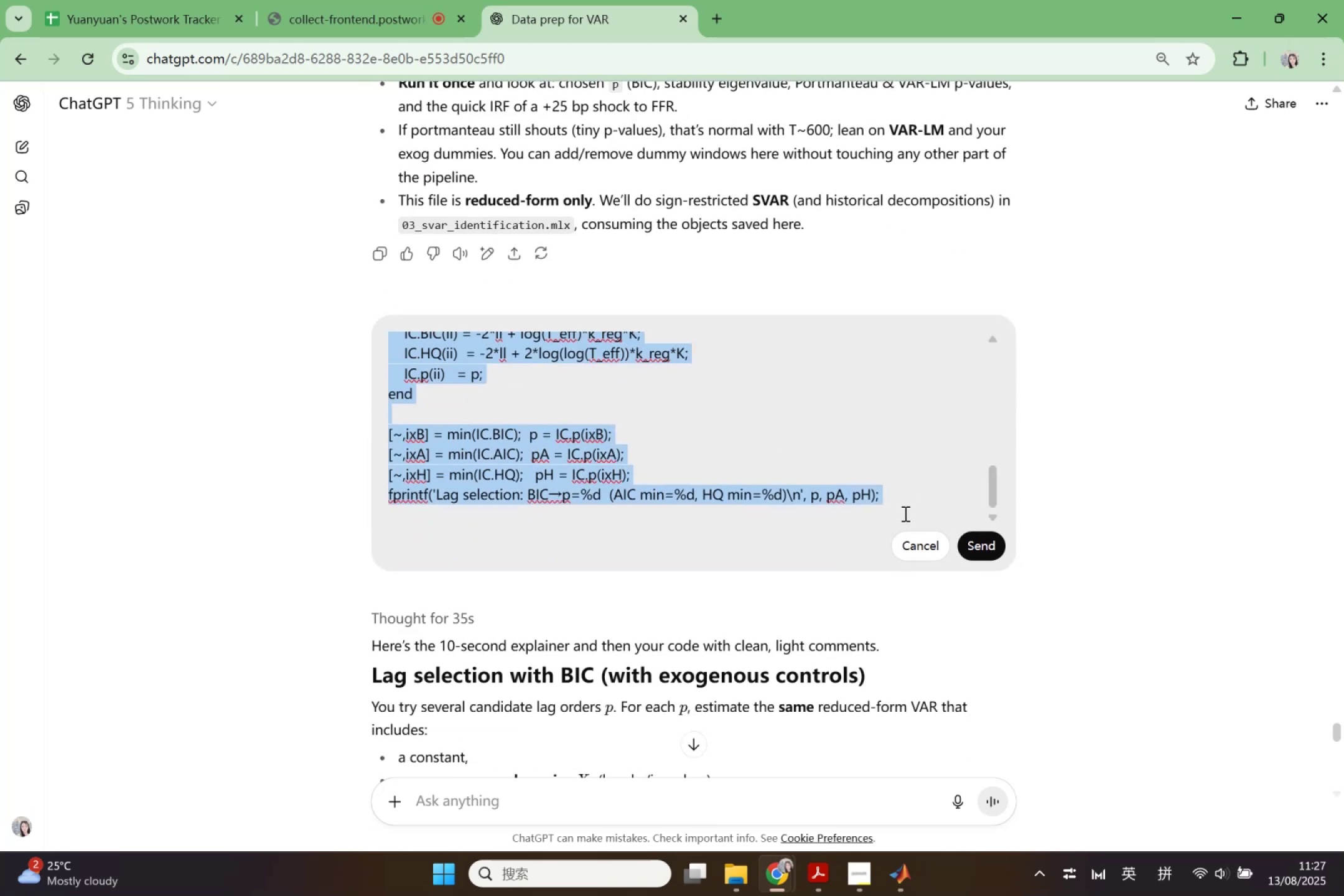 
key(Control+V)
 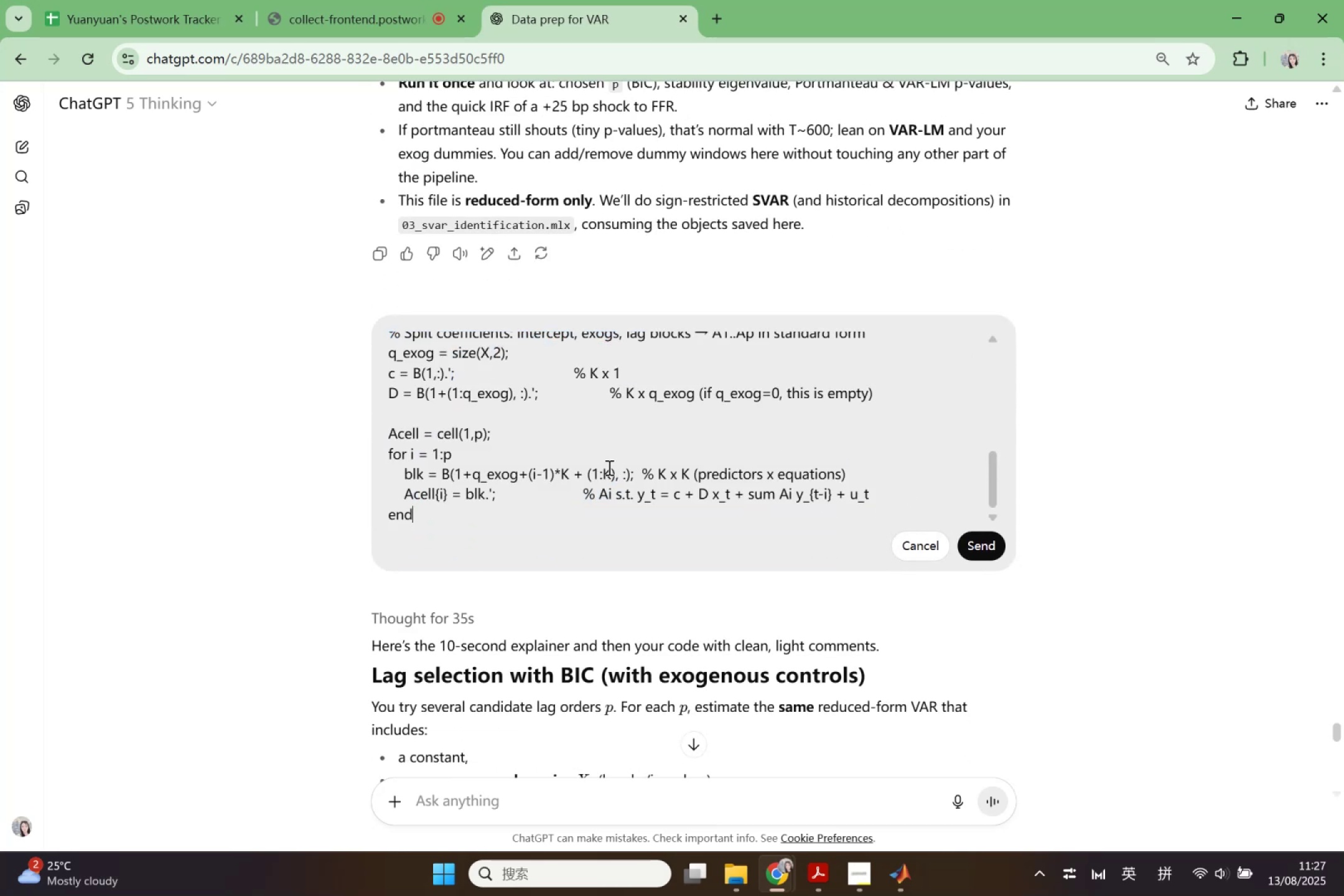 
scroll: coordinate [608, 467], scroll_direction: up, amount: 1.0
 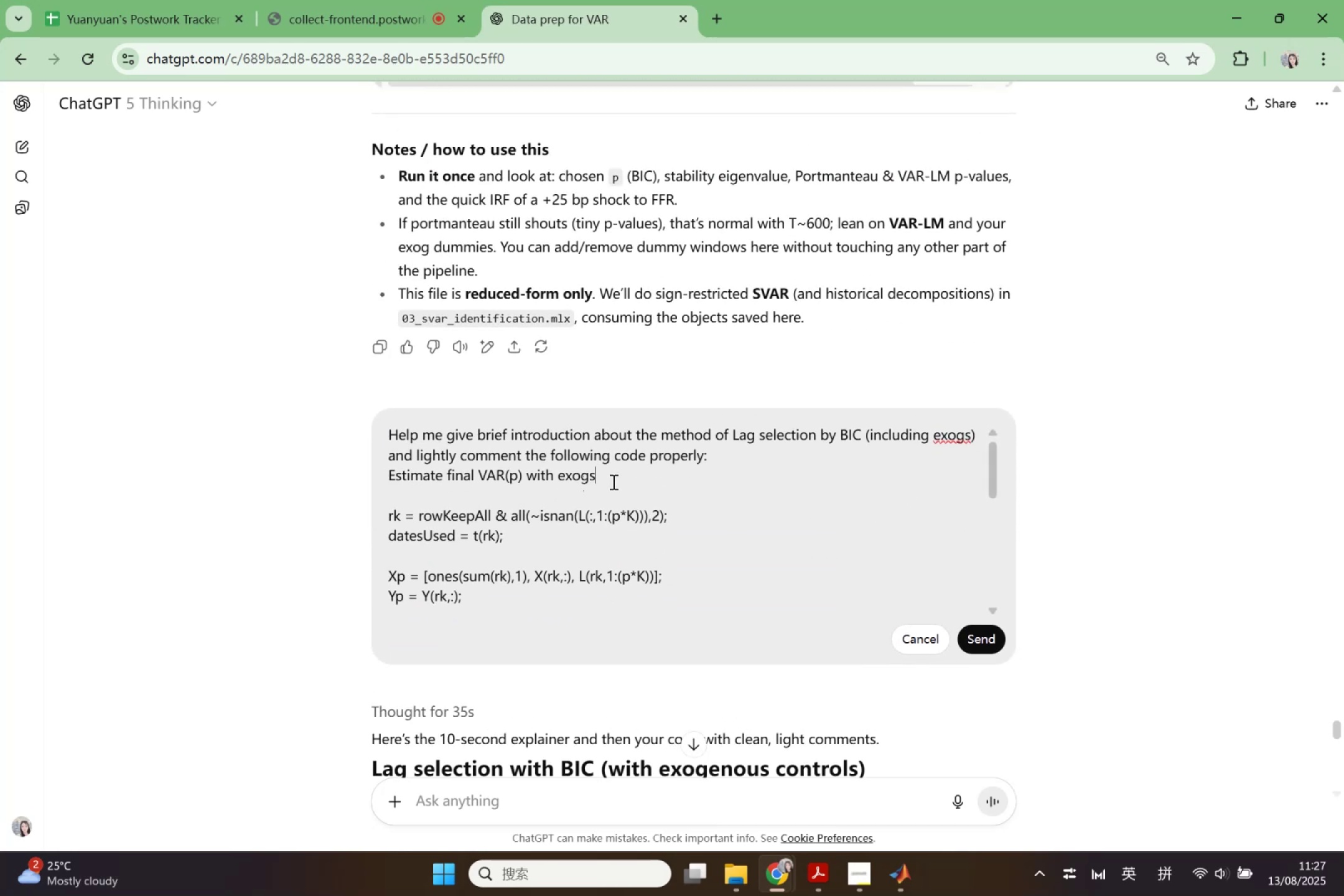 
key(Control+C)
 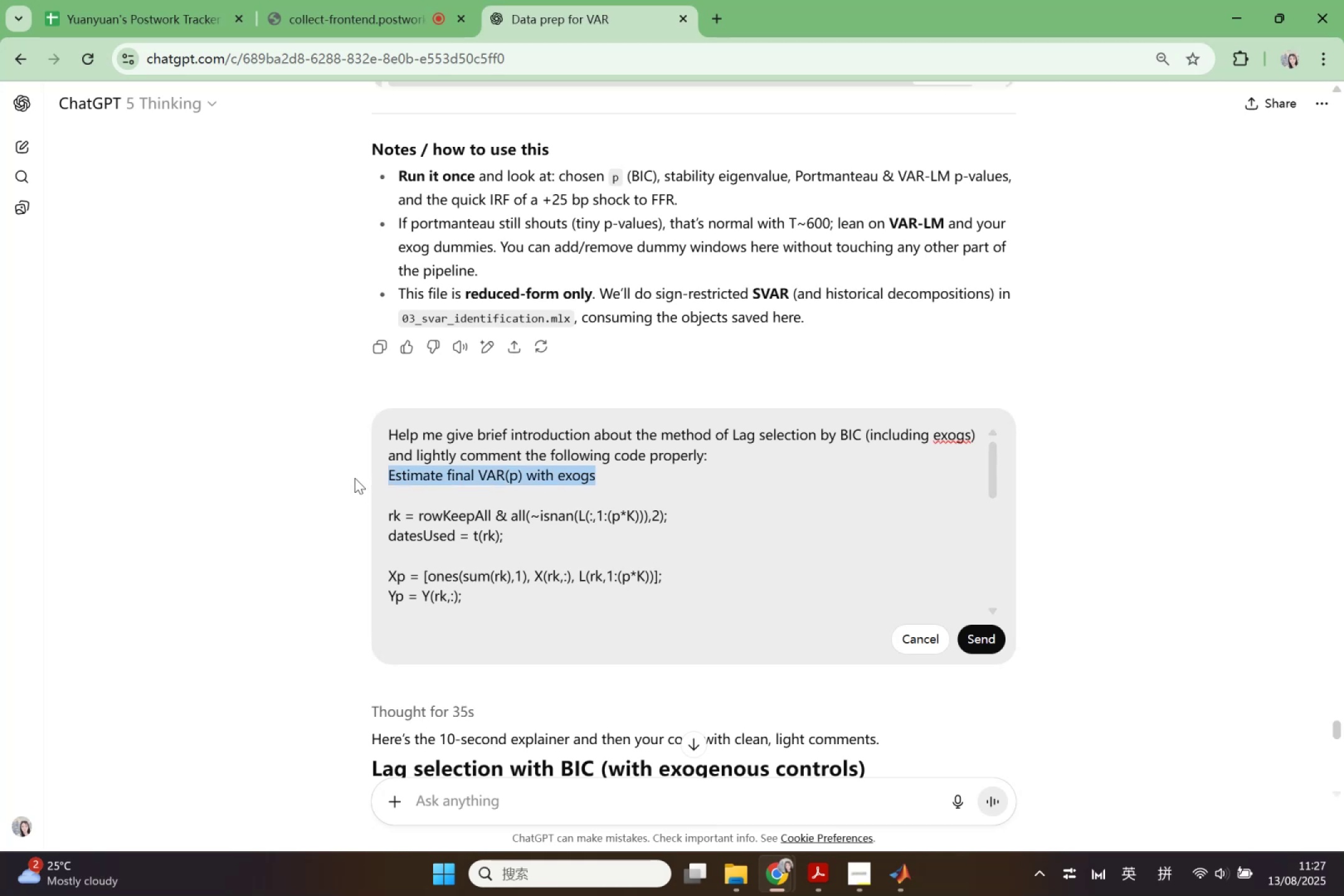 
key(Control+X)
 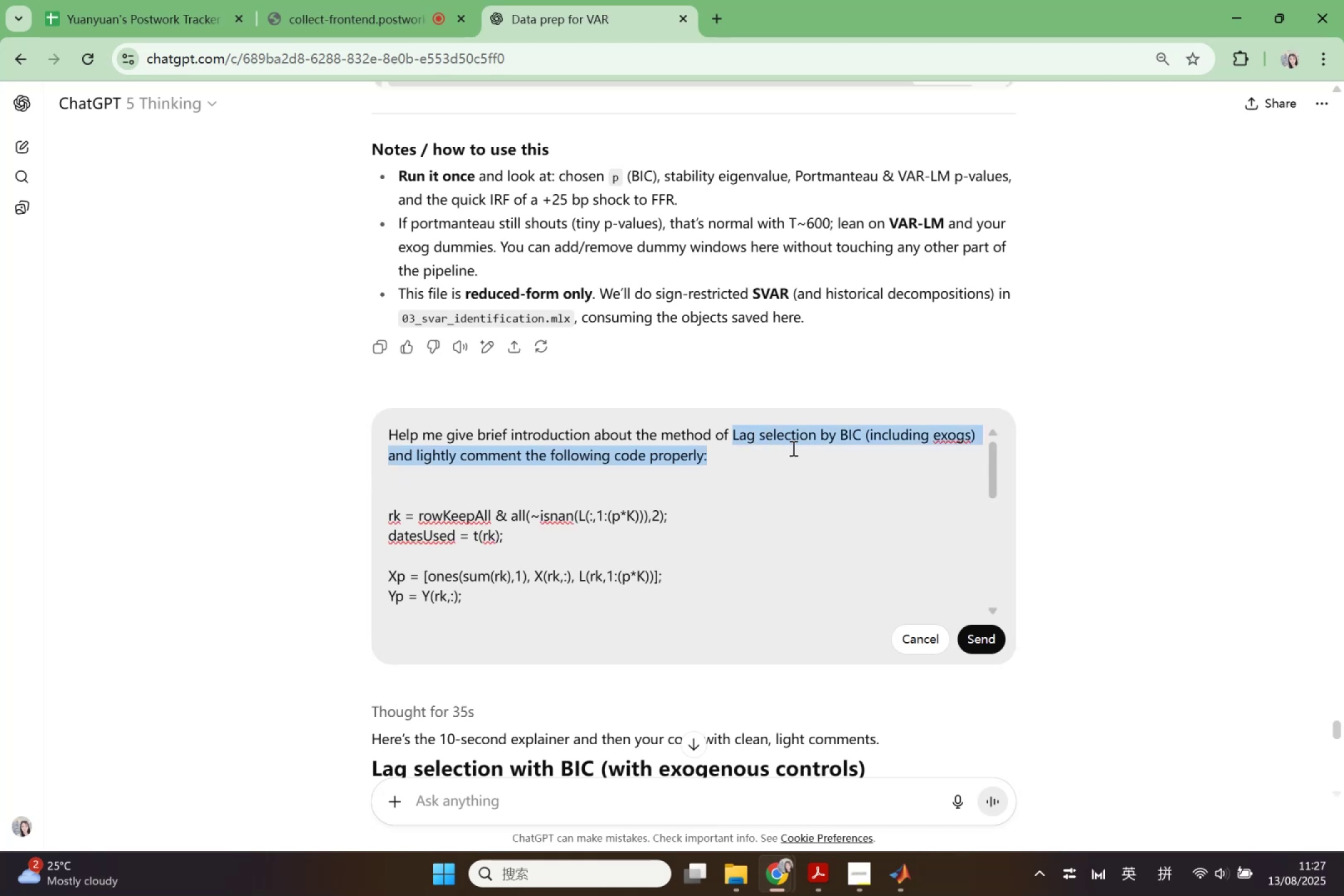 
wait(9.24)
 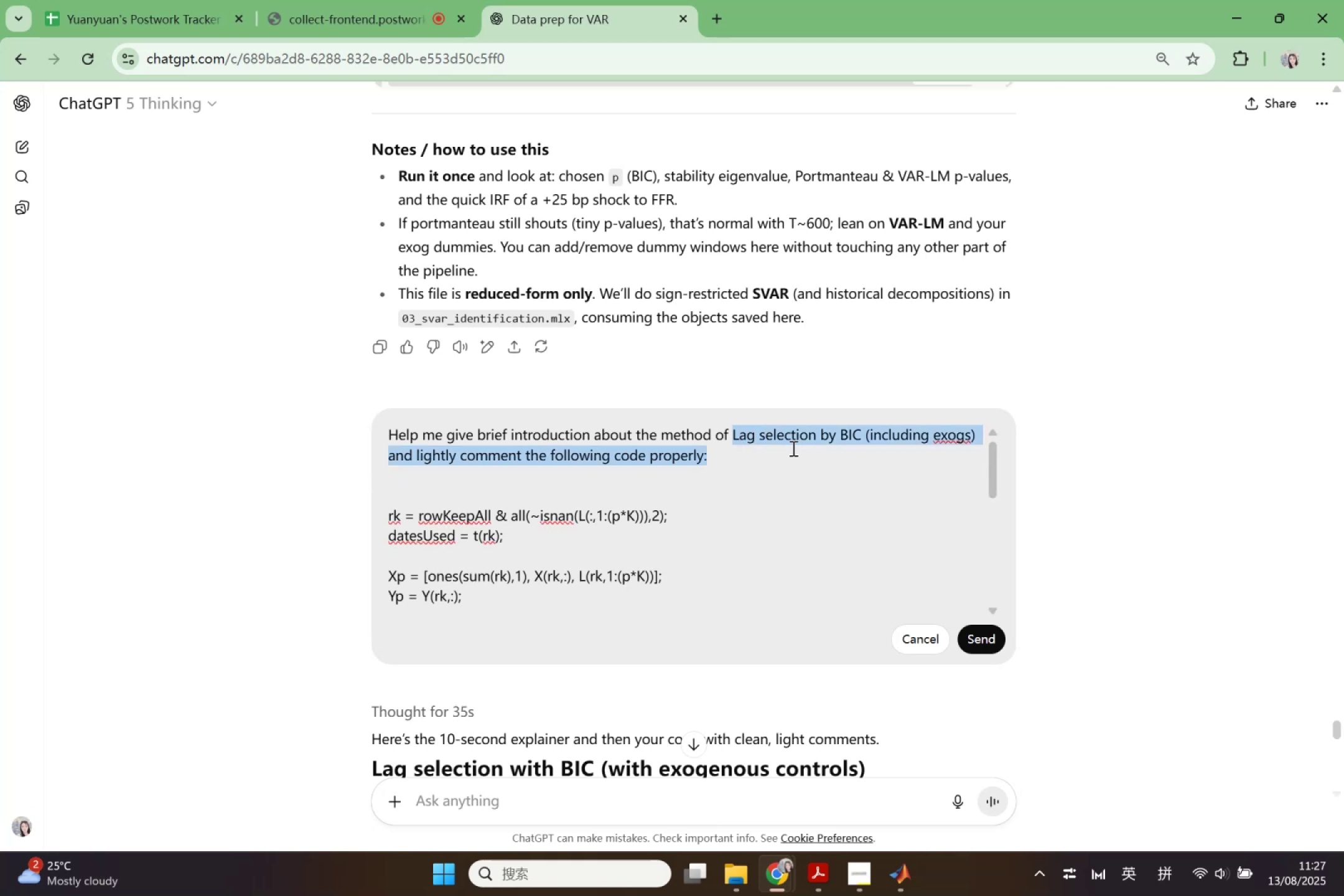 
key(Control+V)
 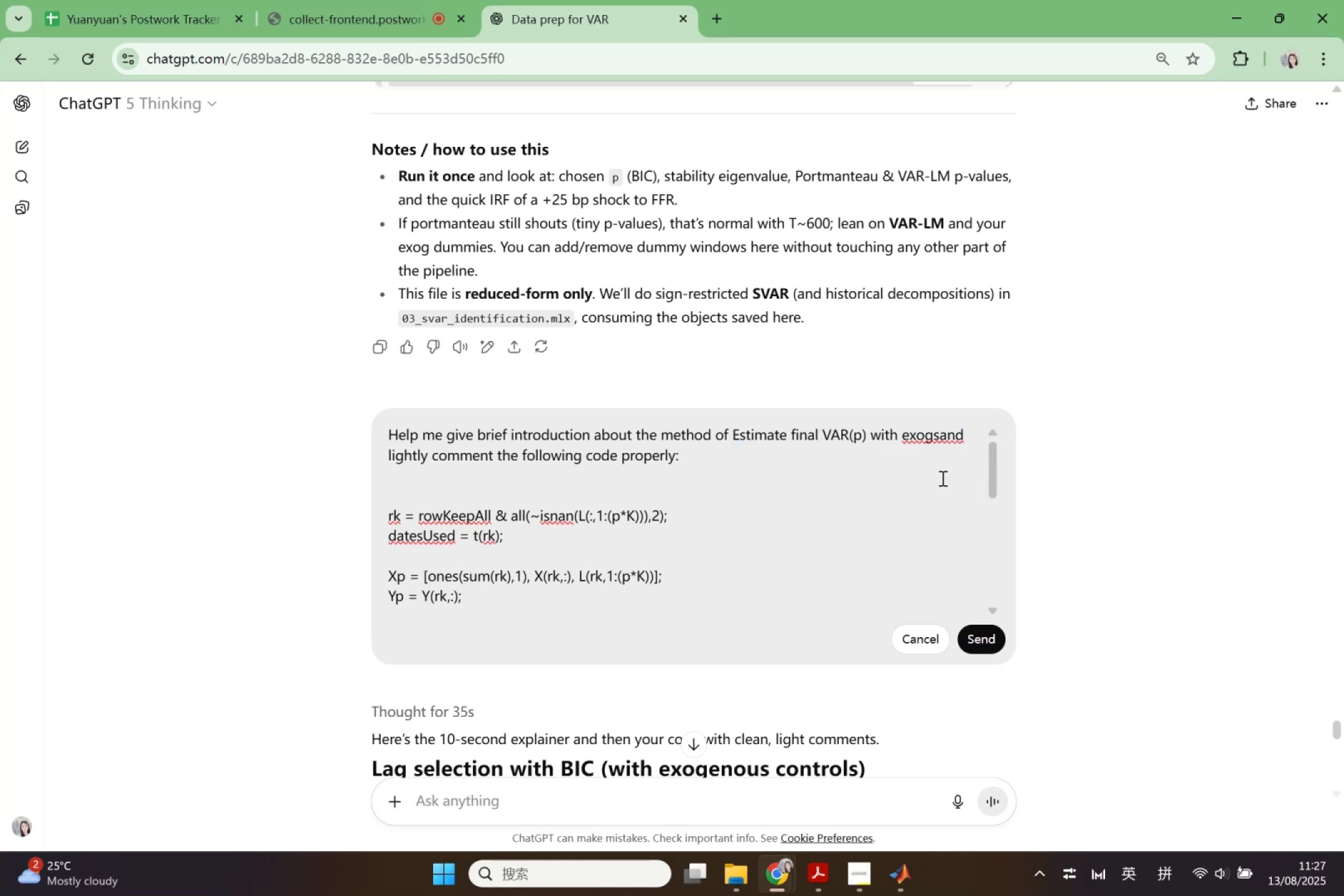 
key(Space)
 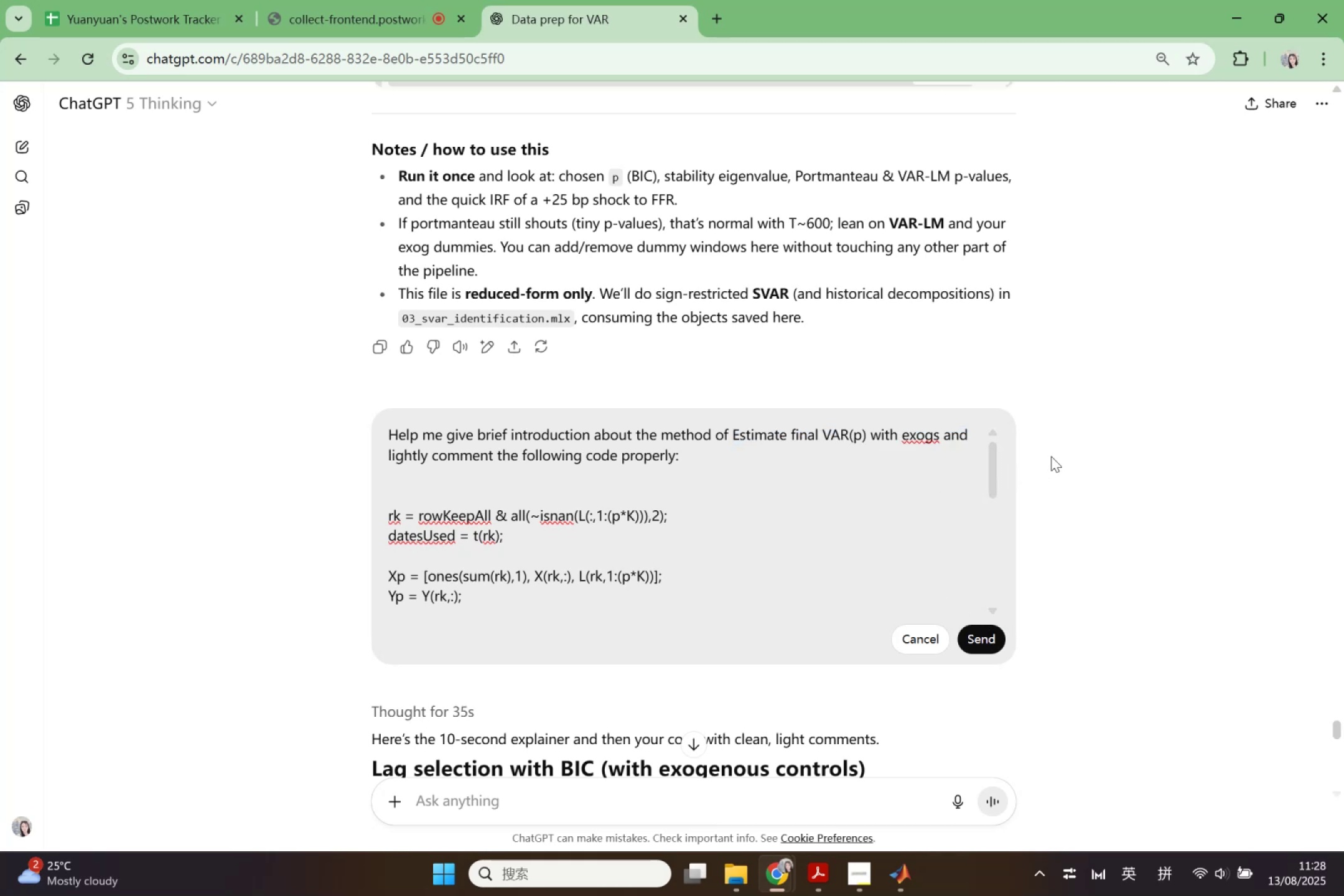 
wait(7.02)
 